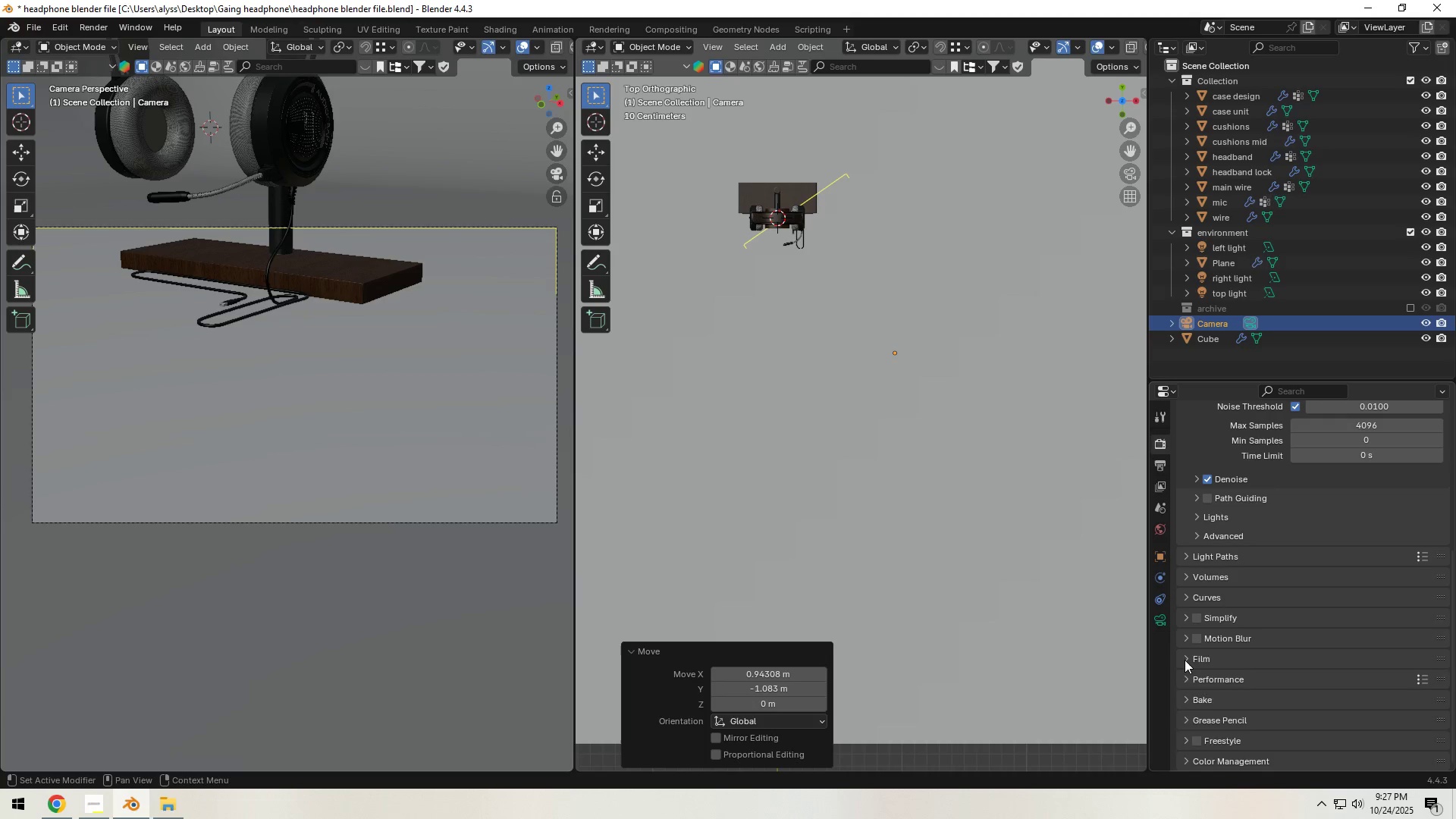 
left_click([1185, 660])
 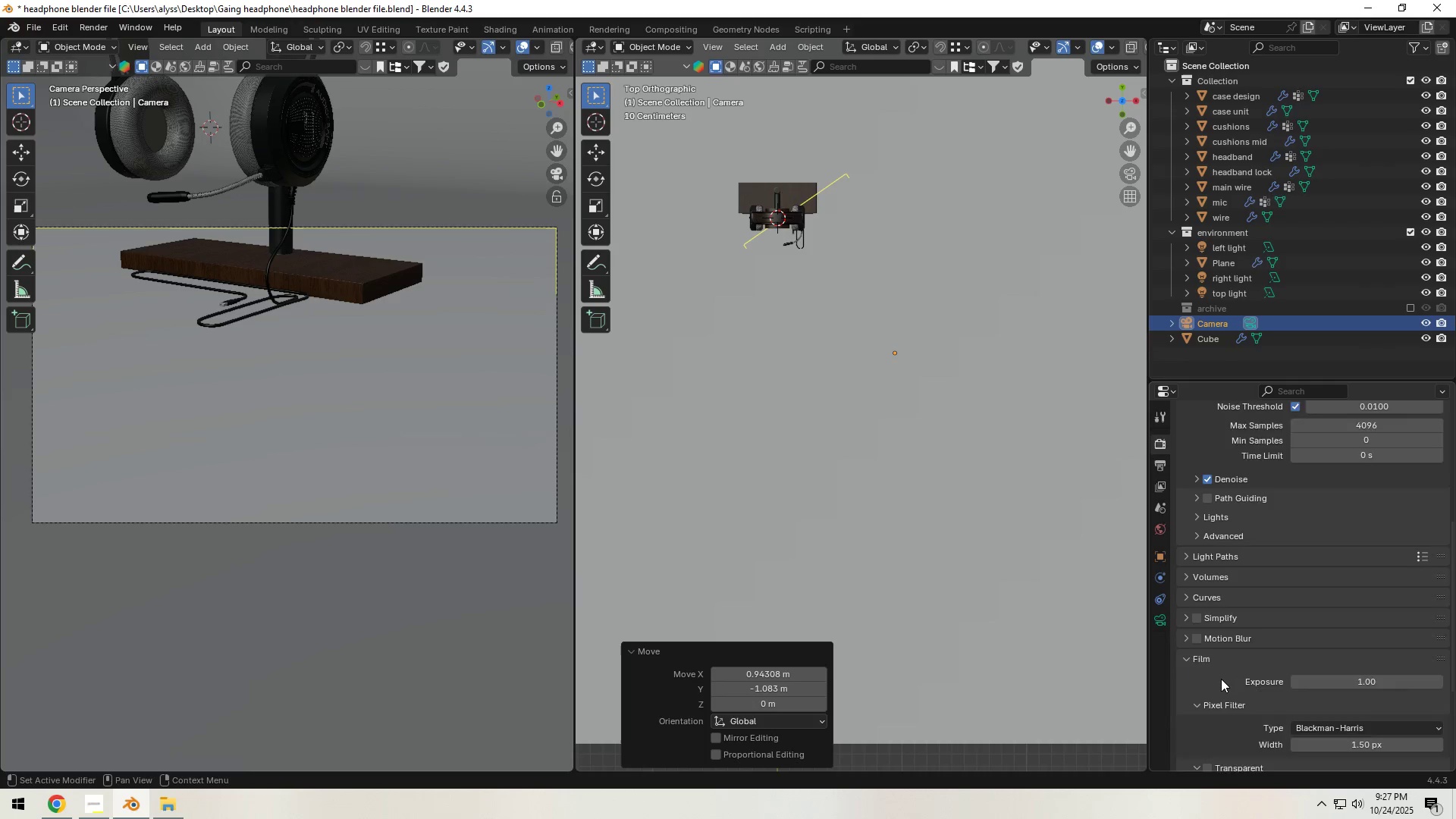 
scroll: coordinate [1248, 686], scroll_direction: down, amount: 5.0
 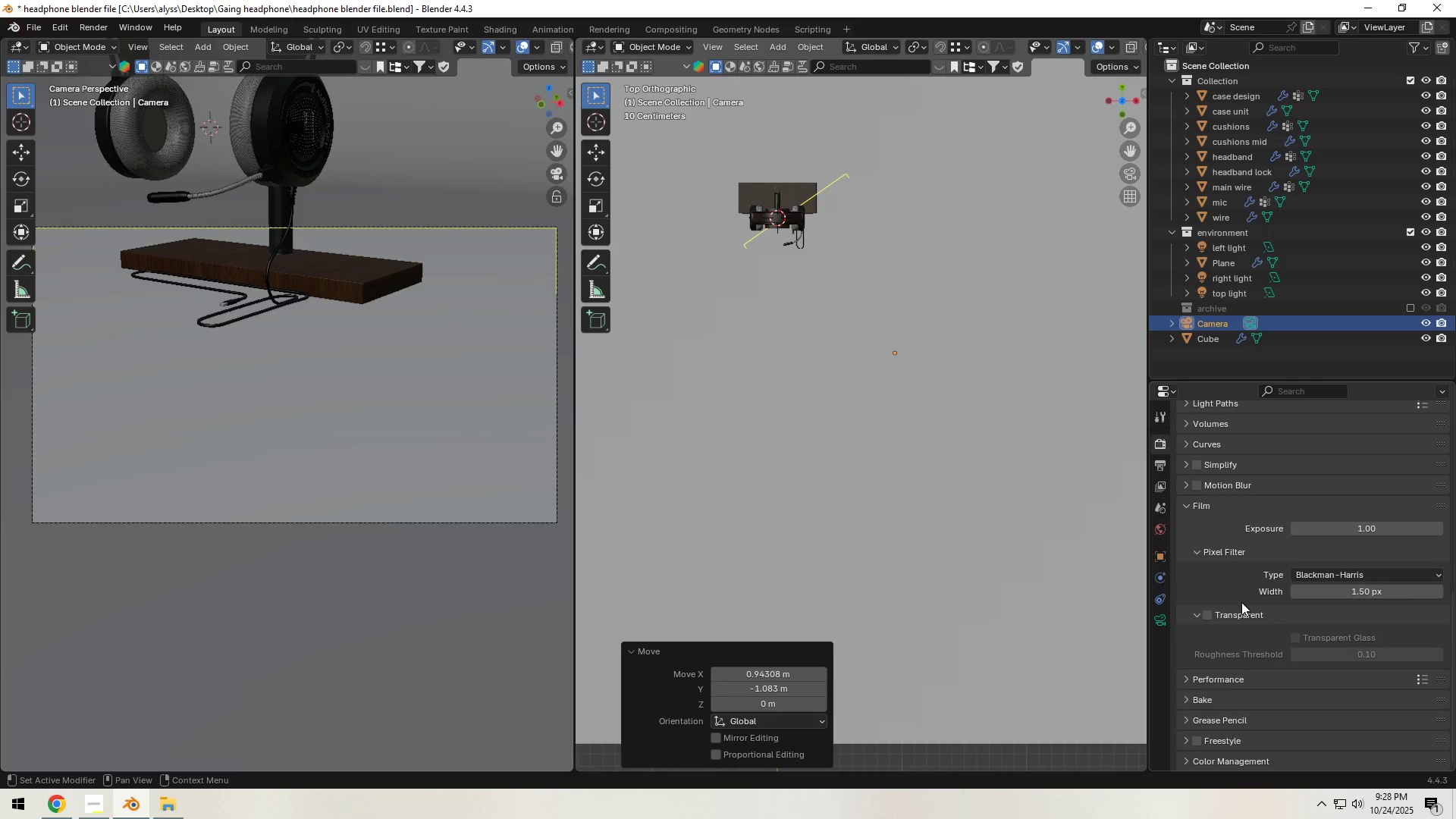 
wait(6.8)
 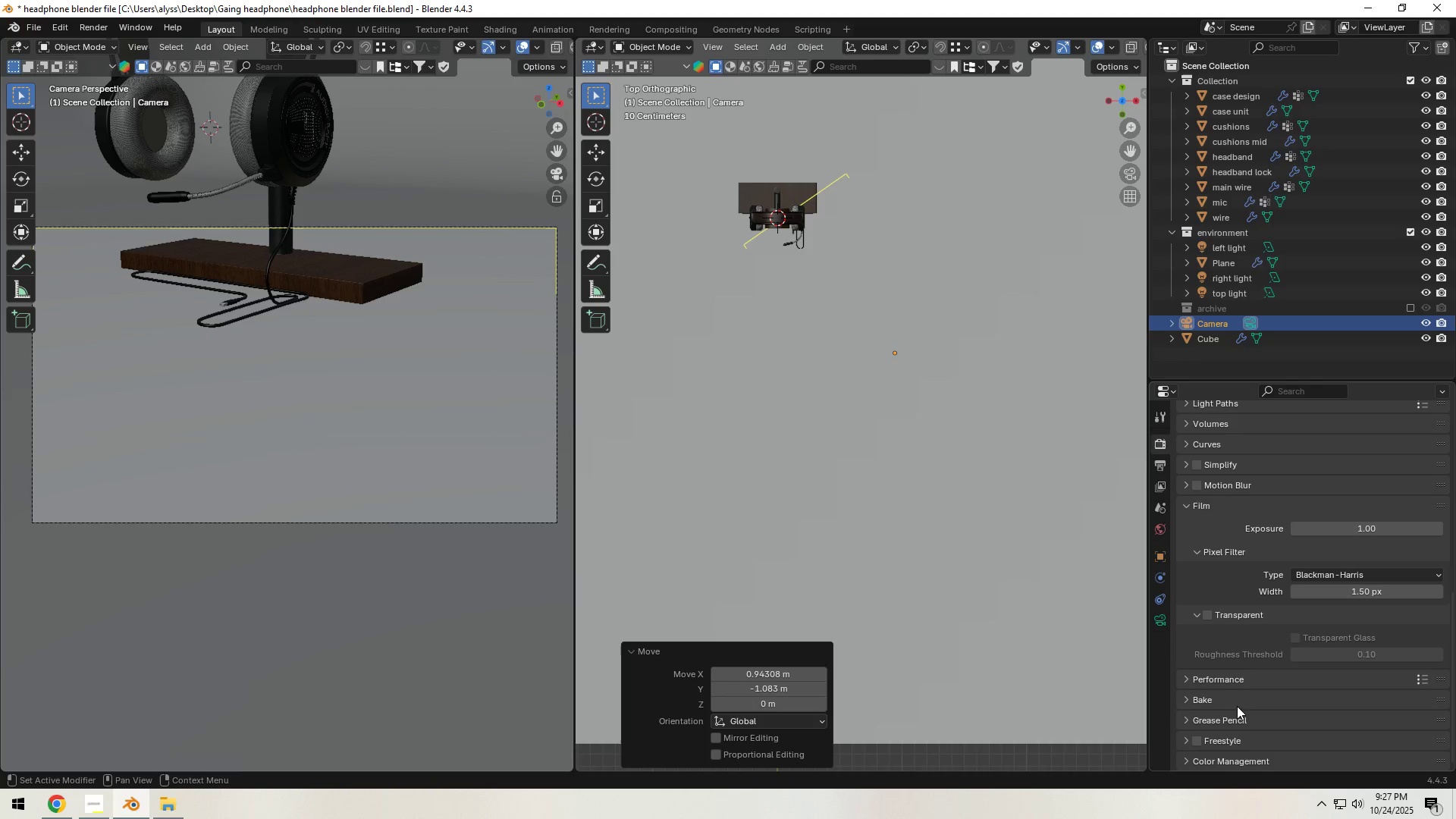 
scroll: coordinate [1257, 618], scroll_direction: up, amount: 10.0
 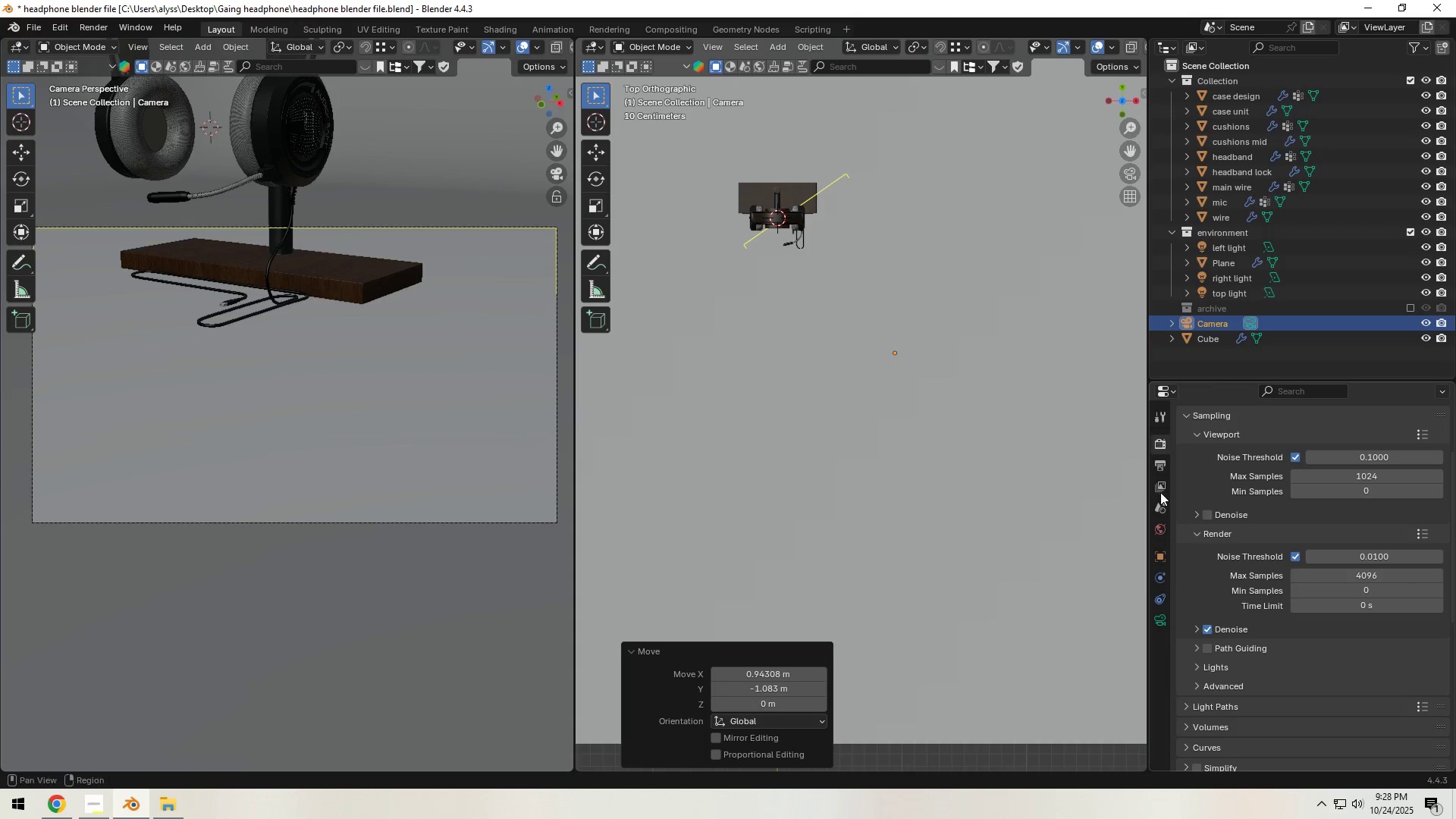 
left_click([1155, 466])
 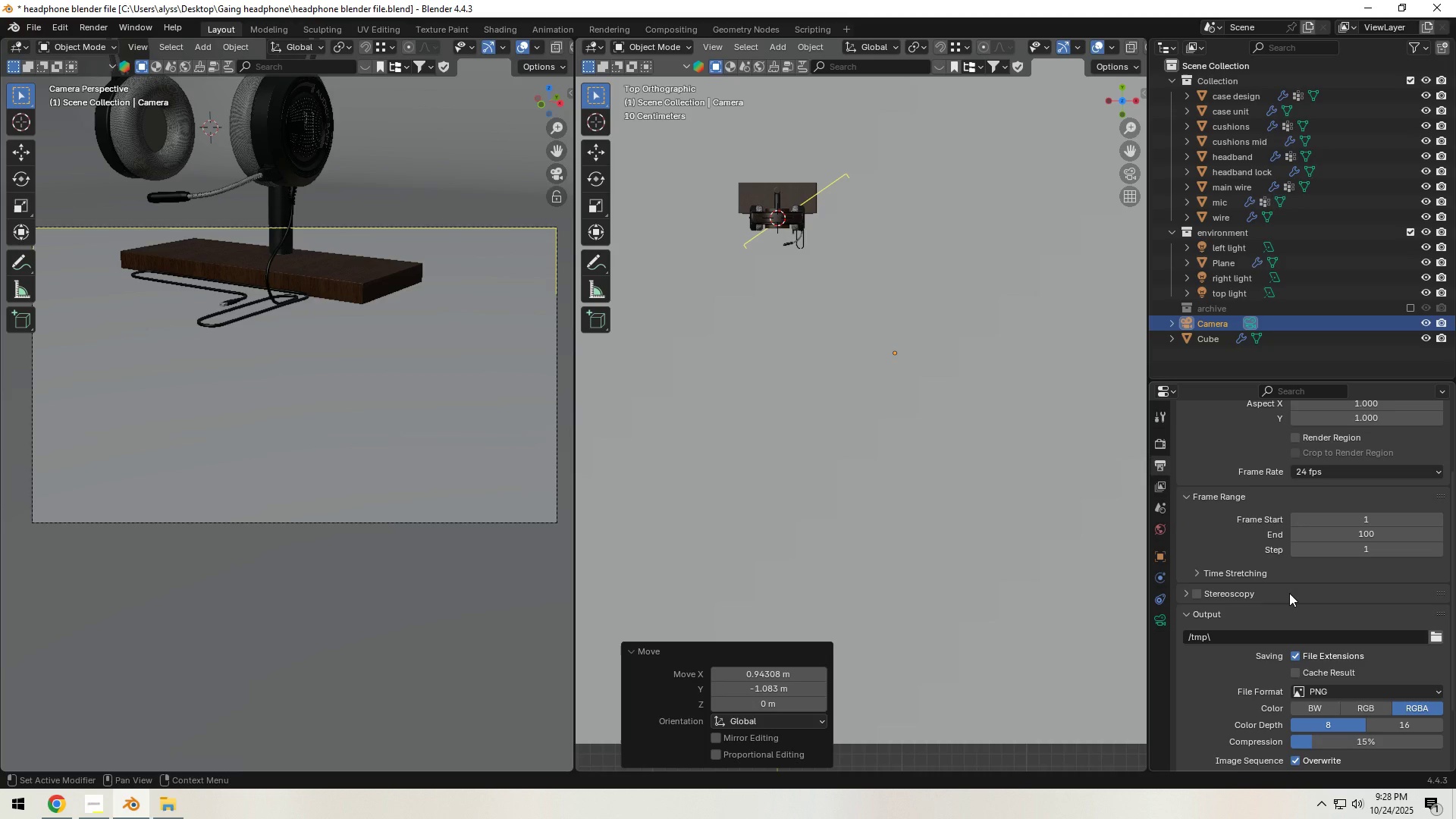 
scroll: coordinate [1205, 715], scroll_direction: down, amount: 10.0
 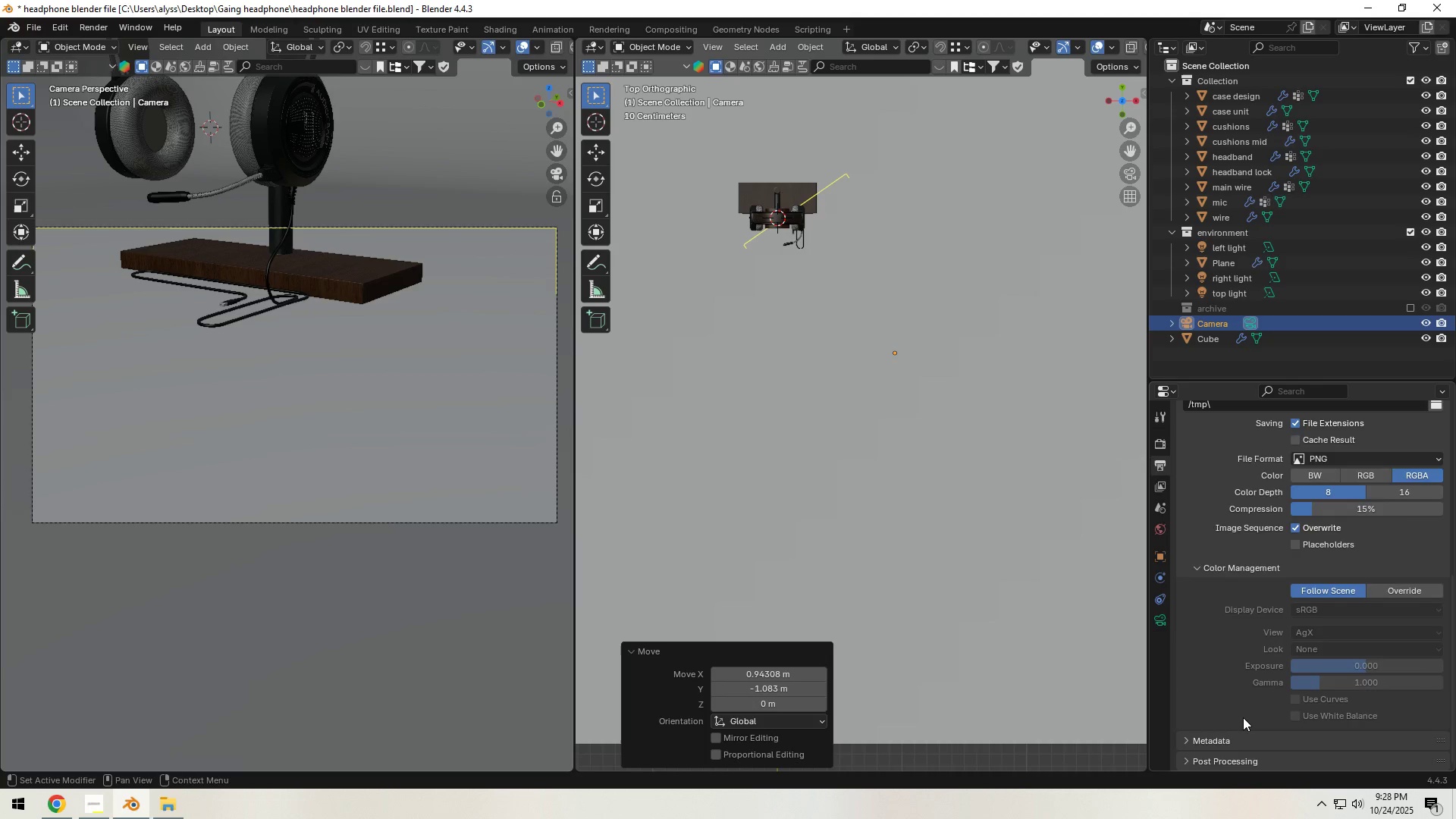 
scroll: coordinate [1246, 667], scroll_direction: up, amount: 13.0
 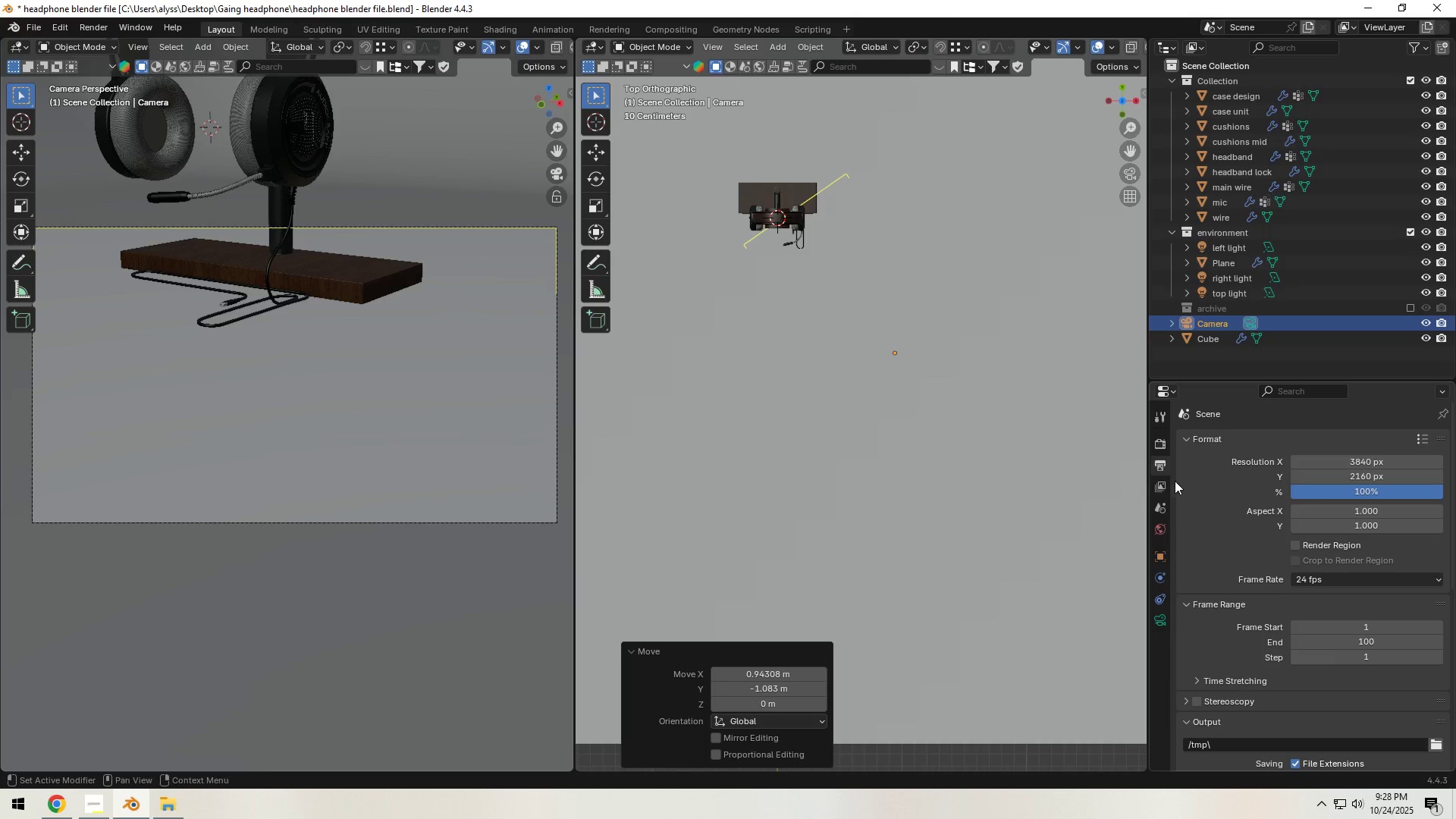 
left_click([1162, 488])
 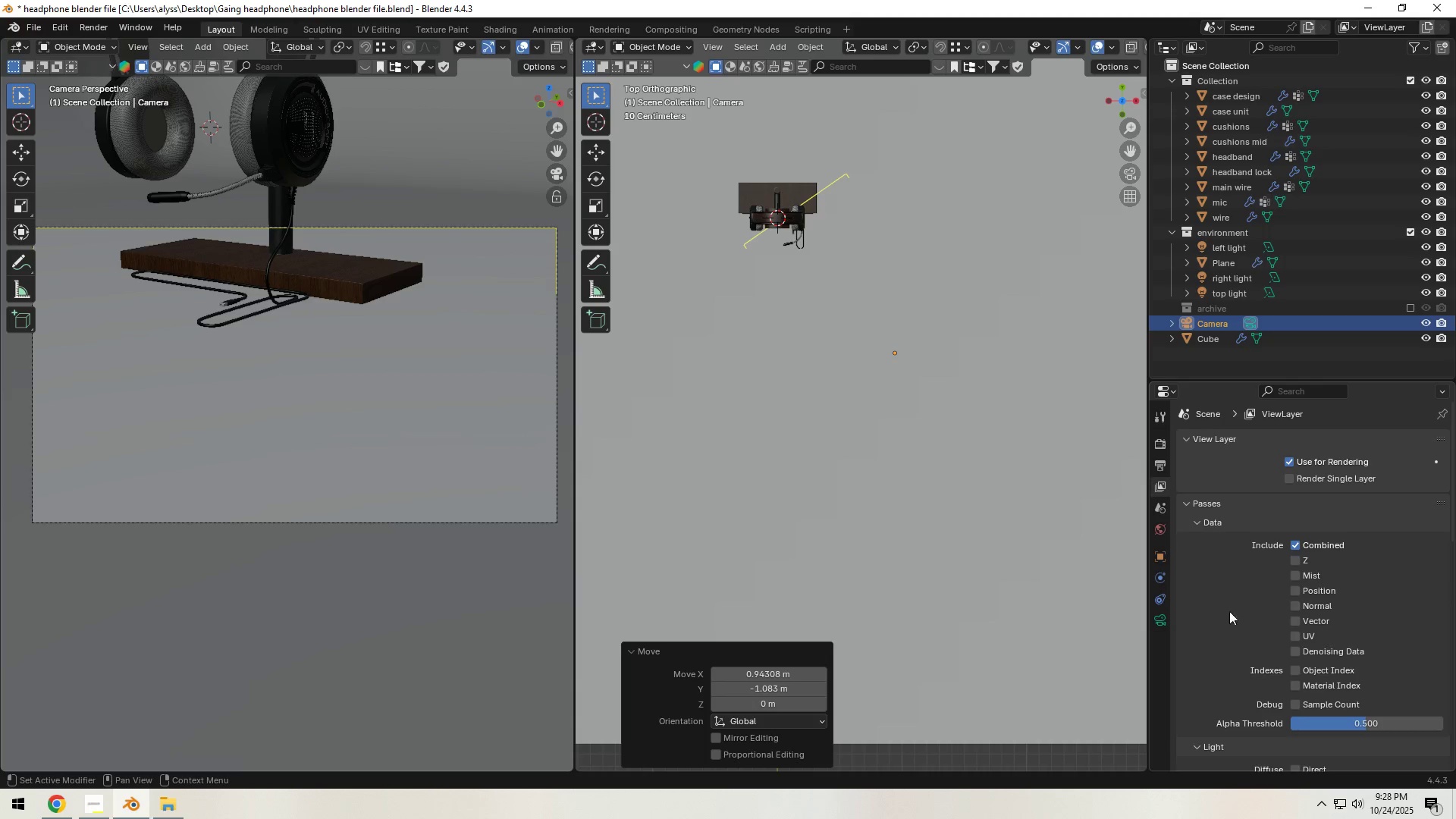 
scroll: coordinate [1230, 632], scroll_direction: down, amount: 24.0
 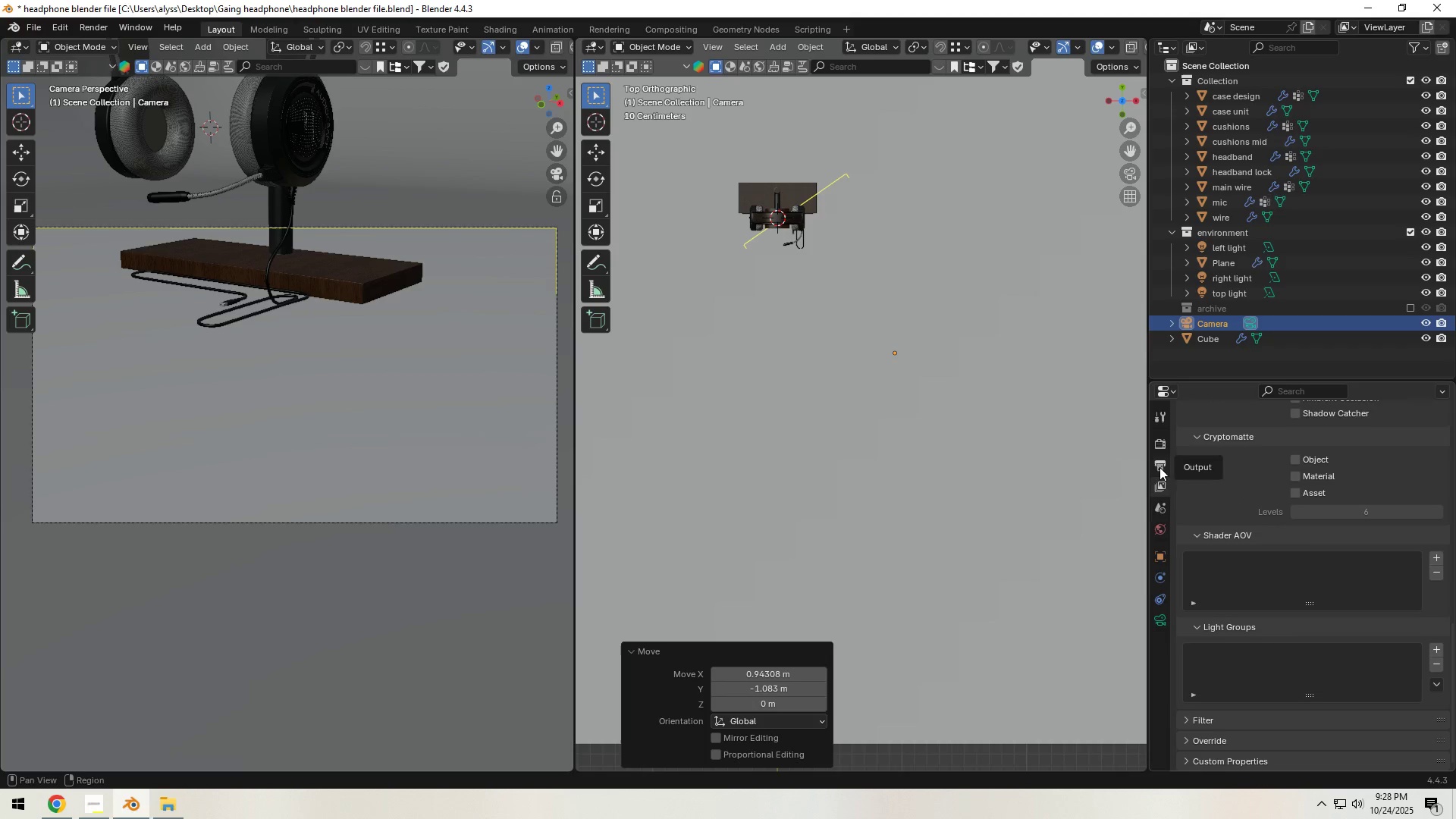 
left_click([1161, 620])
 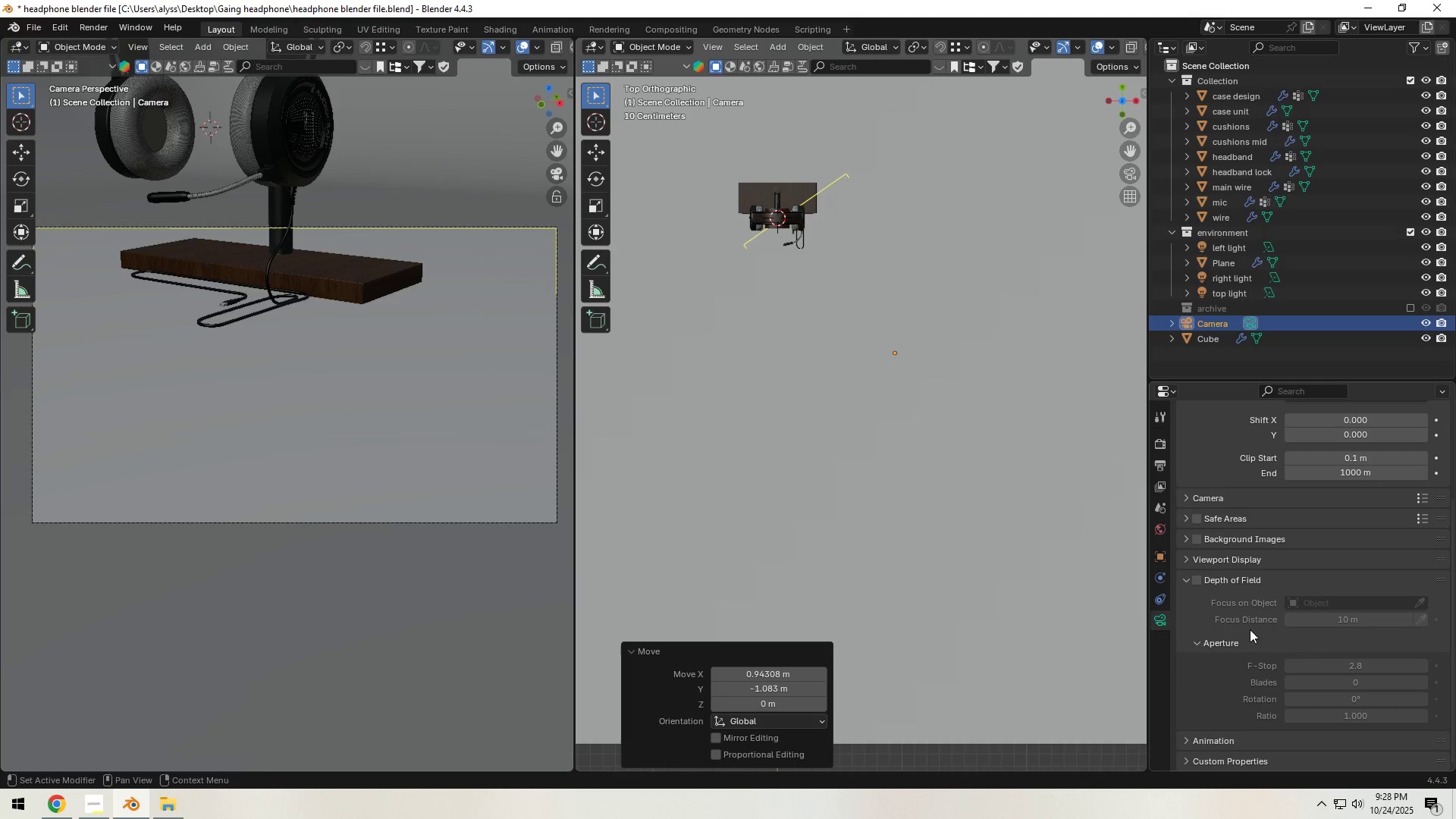 
scroll: coordinate [1243, 696], scroll_direction: down, amount: 5.0
 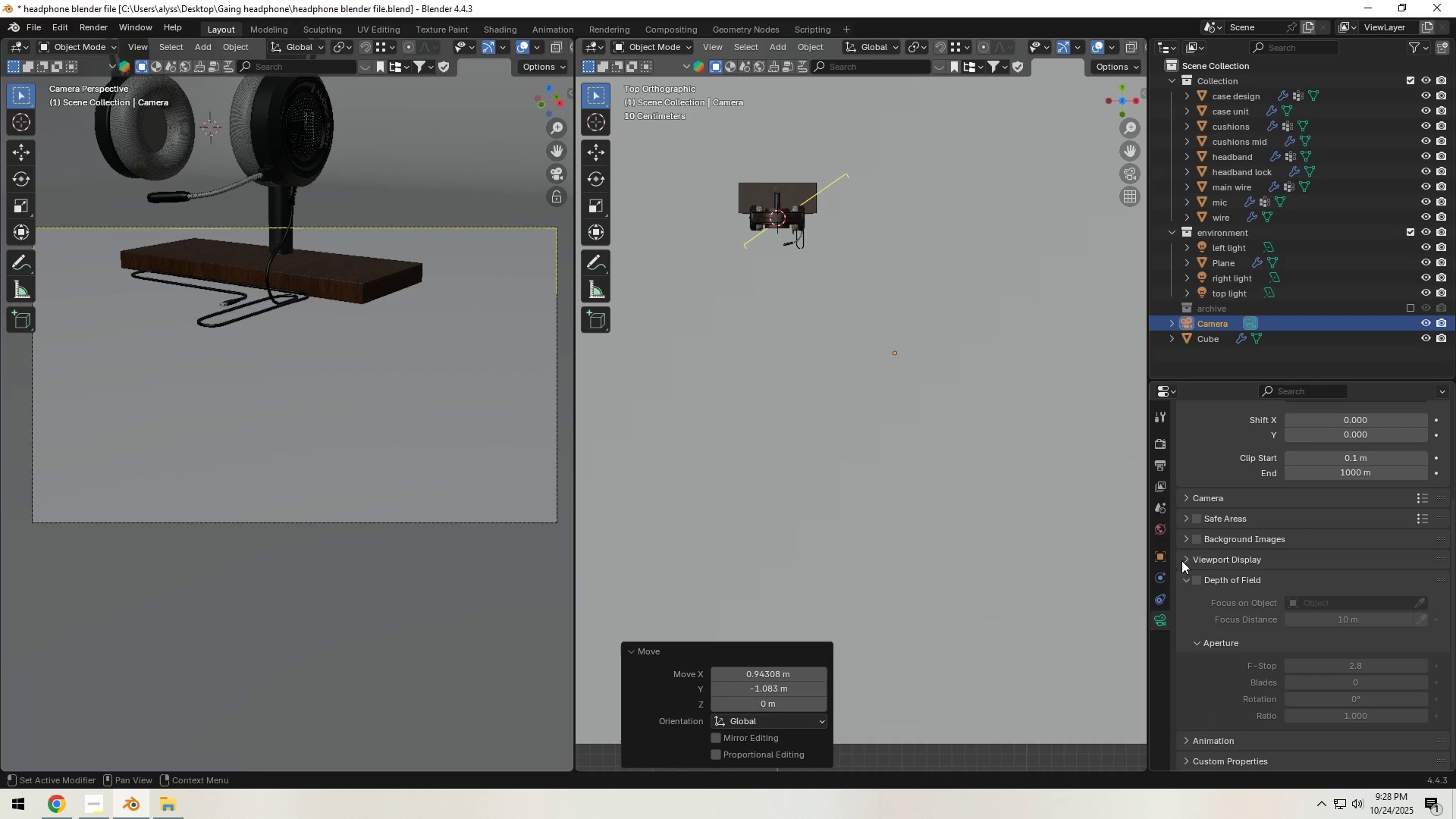 
left_click([1185, 558])
 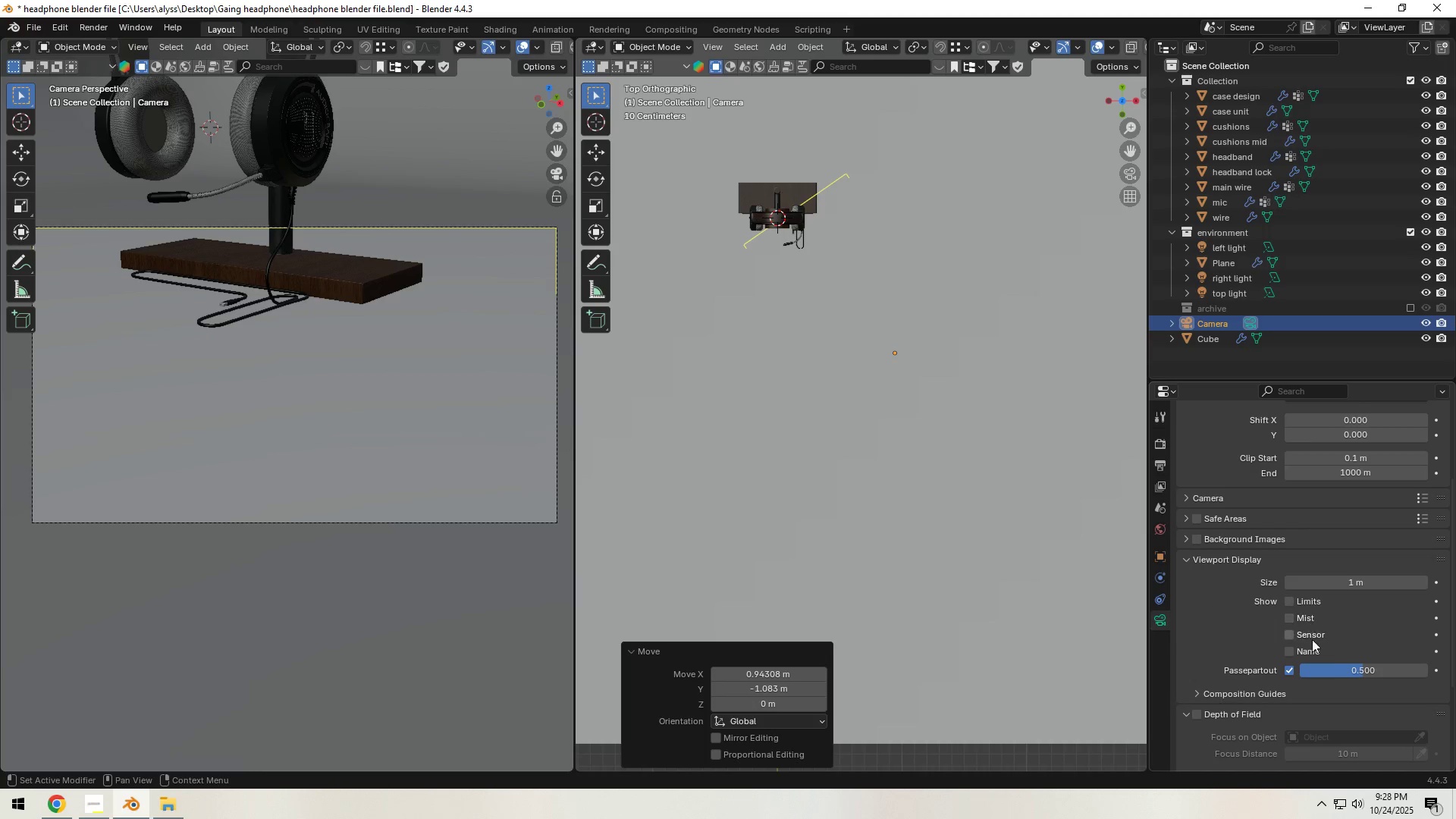 
left_click_drag(start_coordinate=[1343, 669], to_coordinate=[368, 188])
 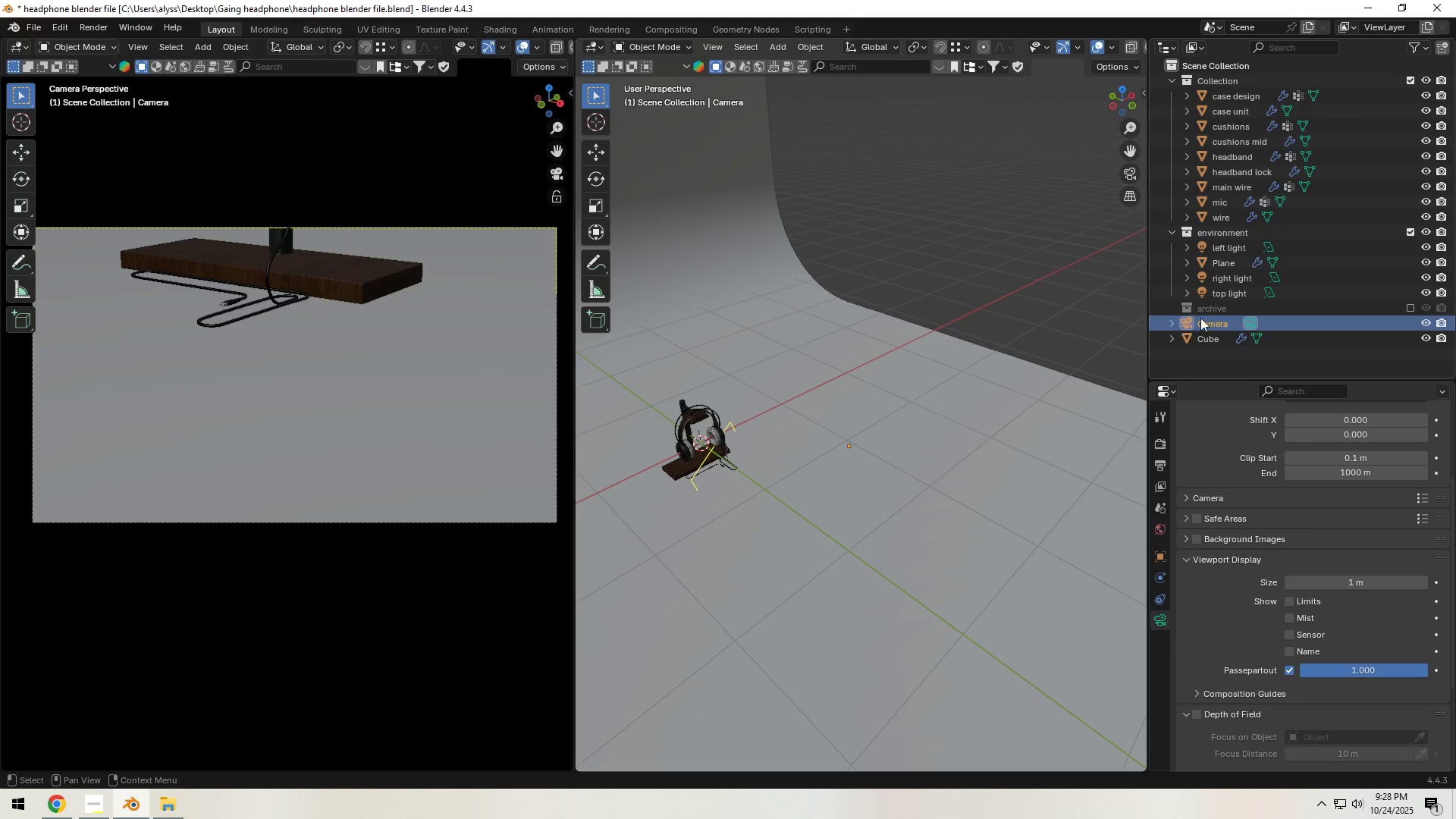 
scroll: coordinate [1111, 52], scroll_direction: down, amount: 5.0
 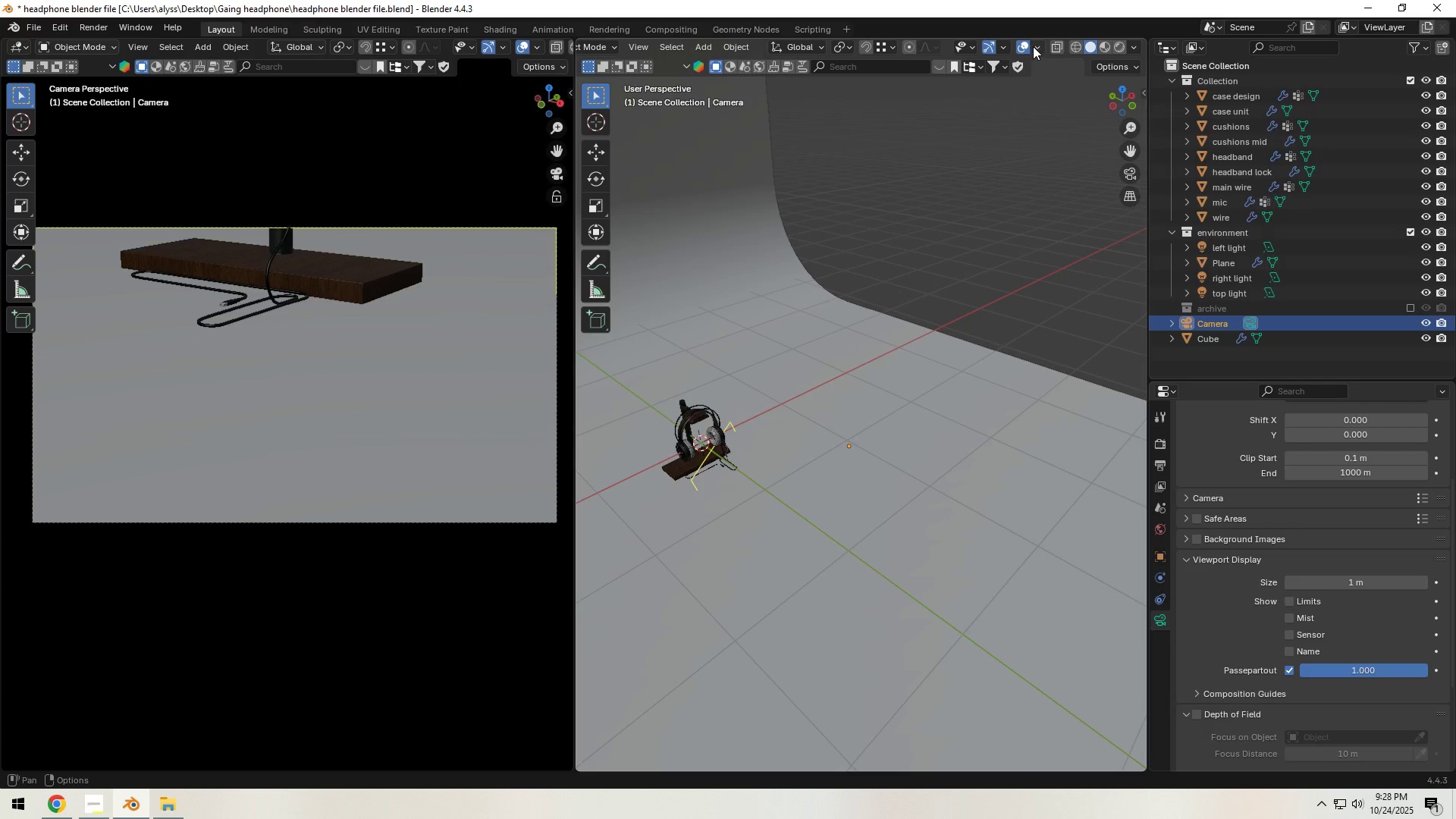 
left_click([1034, 46])
 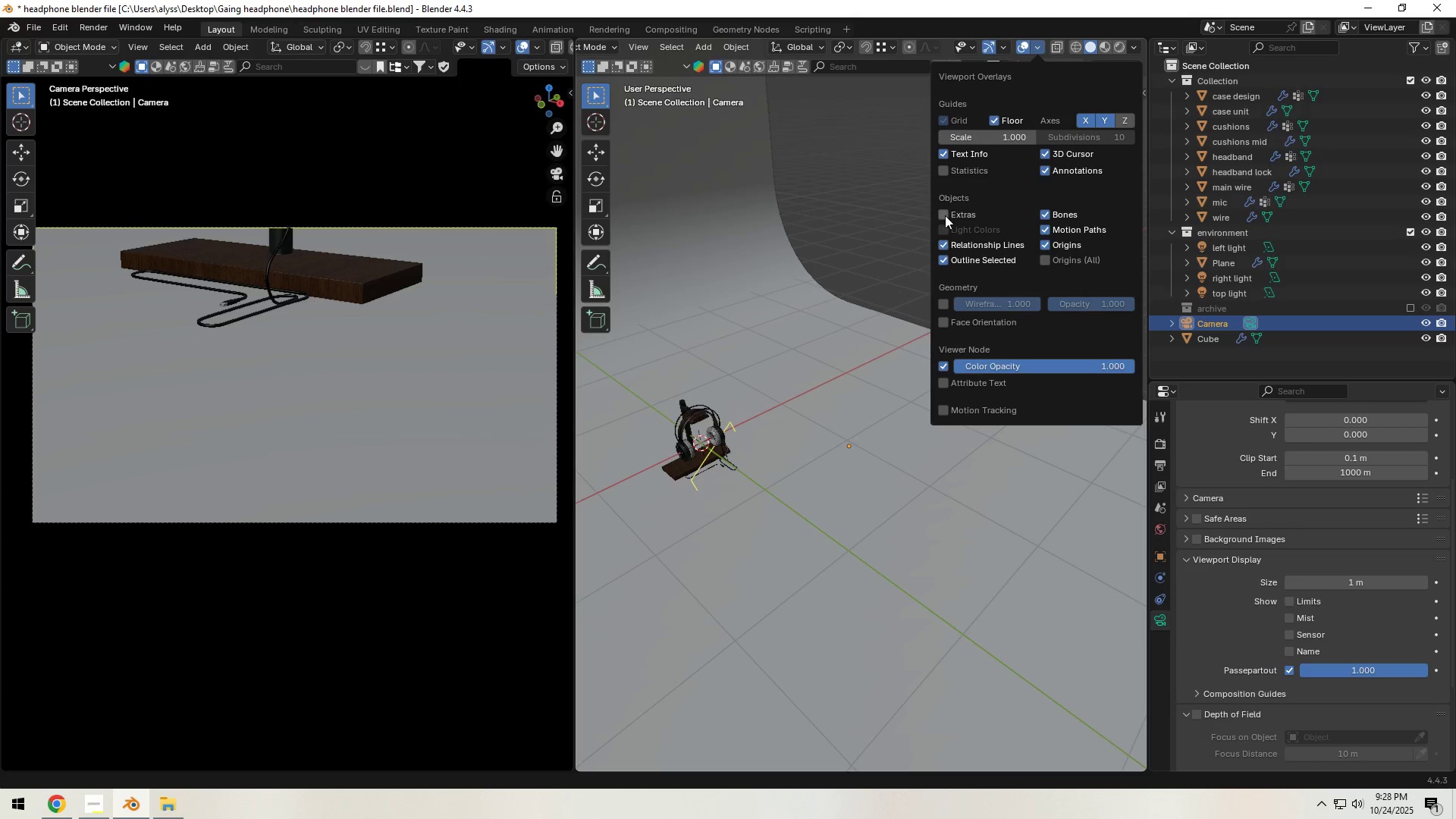 
double_click([864, 187])
 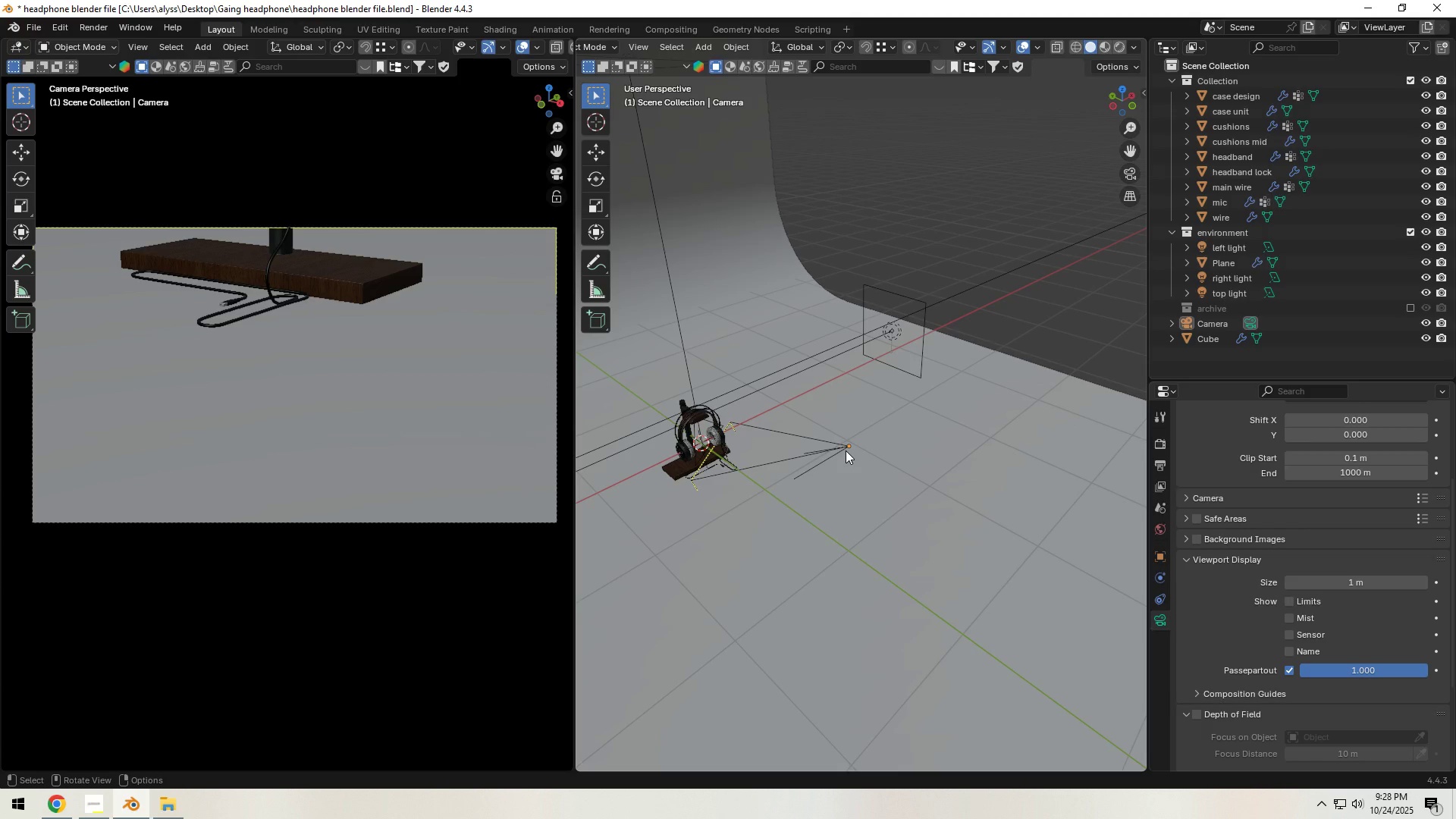 
left_click([846, 450])
 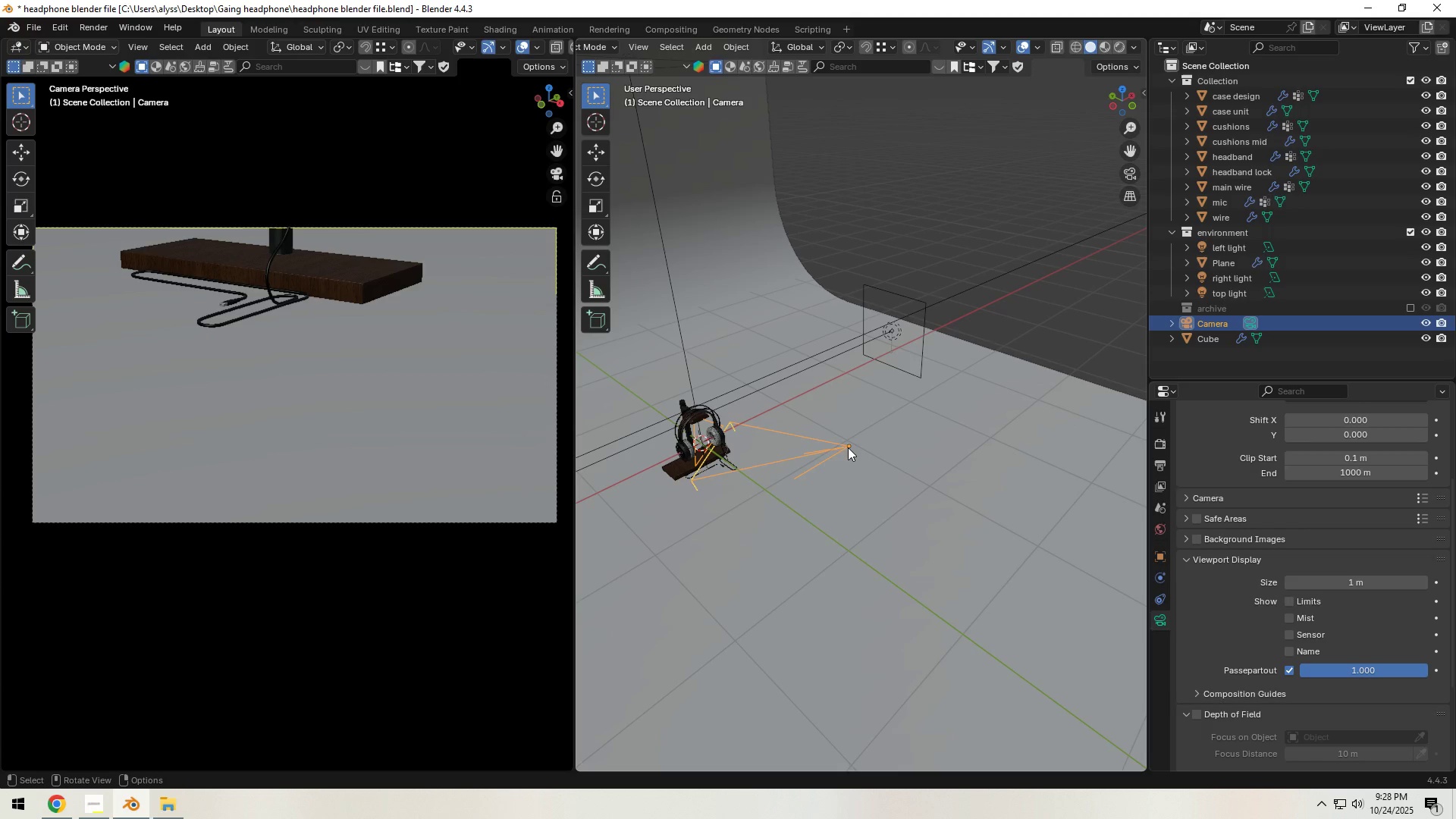 
key(Backquote)
 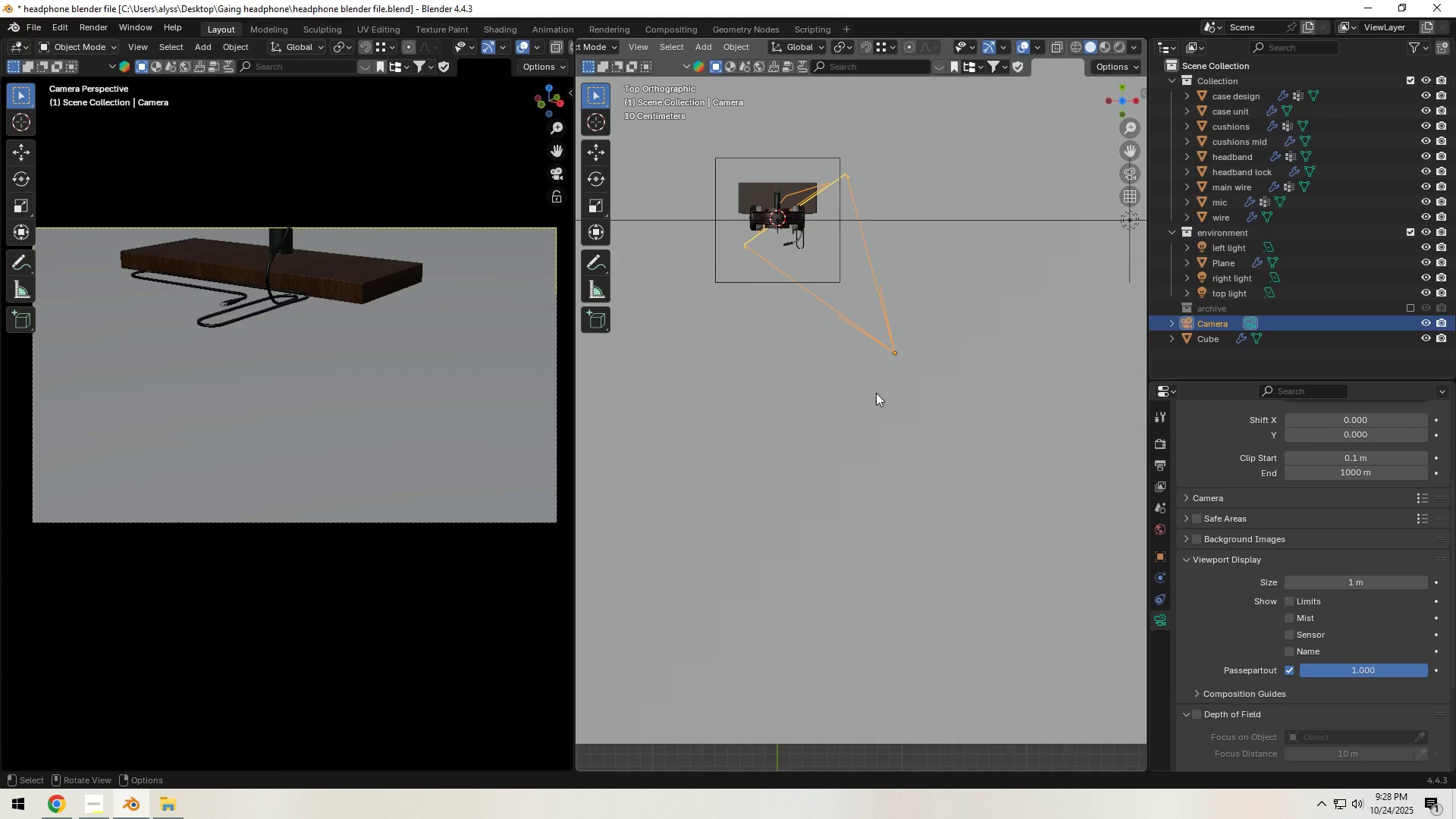 
key(G)
 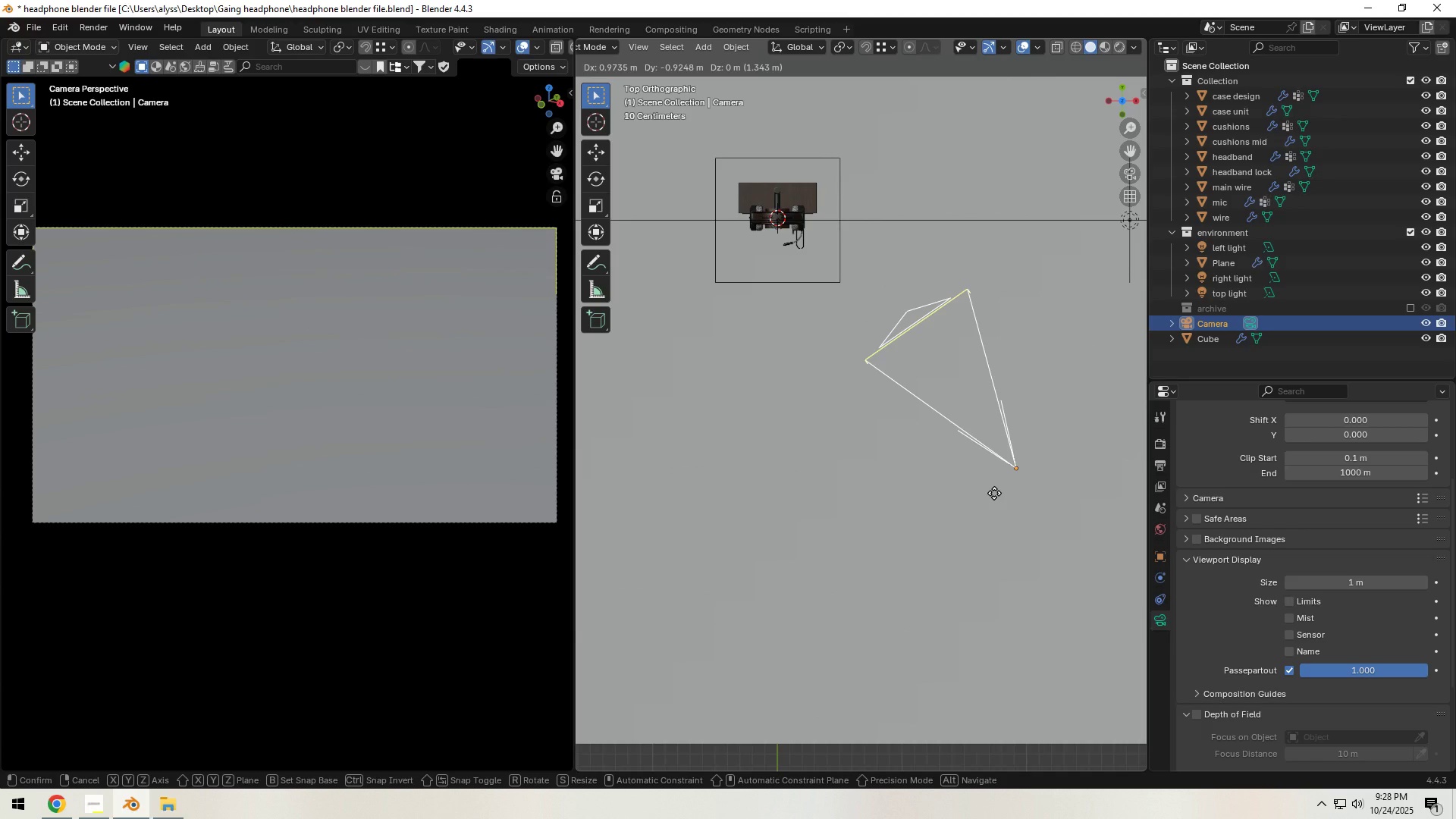 
left_click([994, 493])
 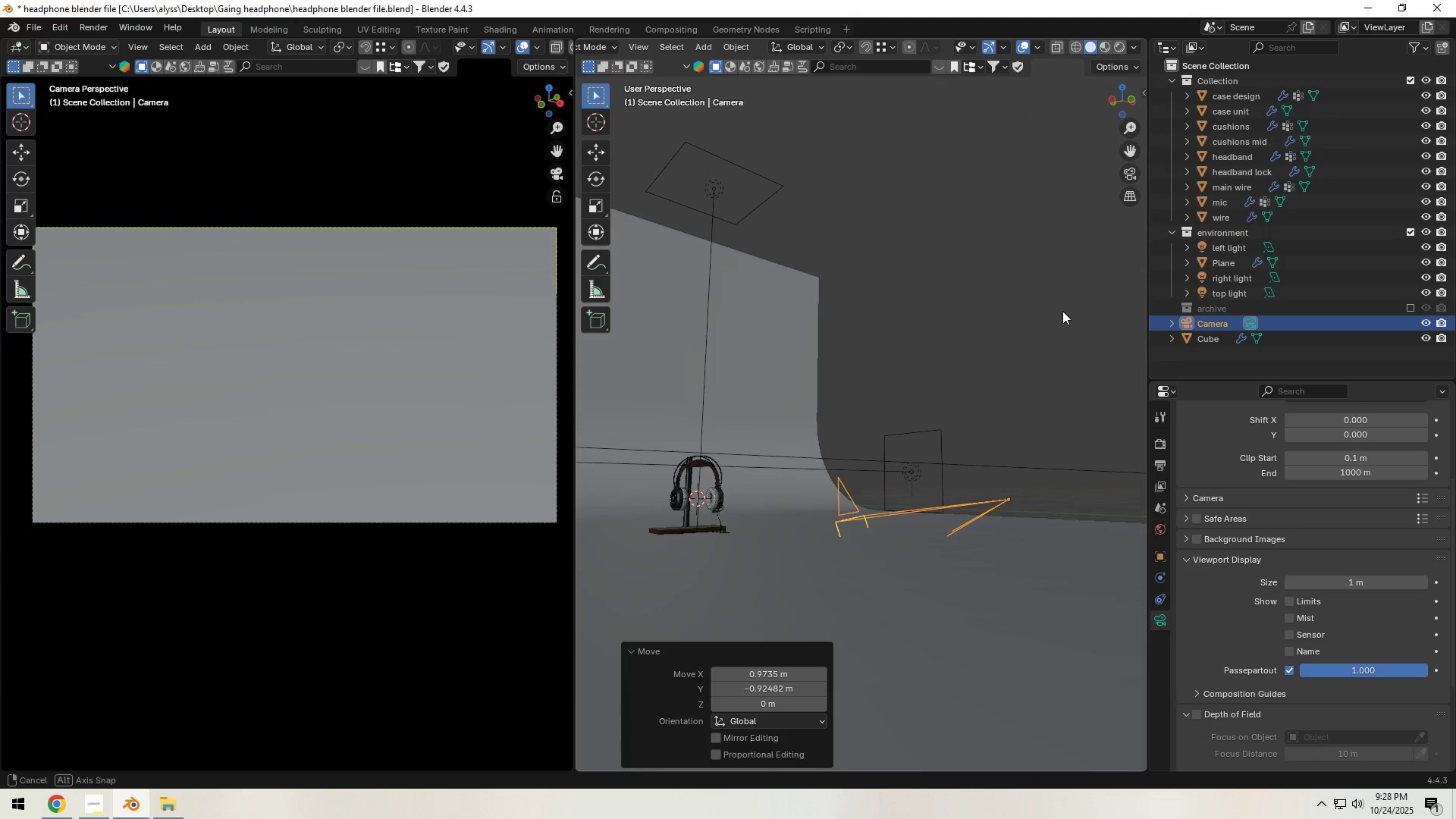 
key(R)
 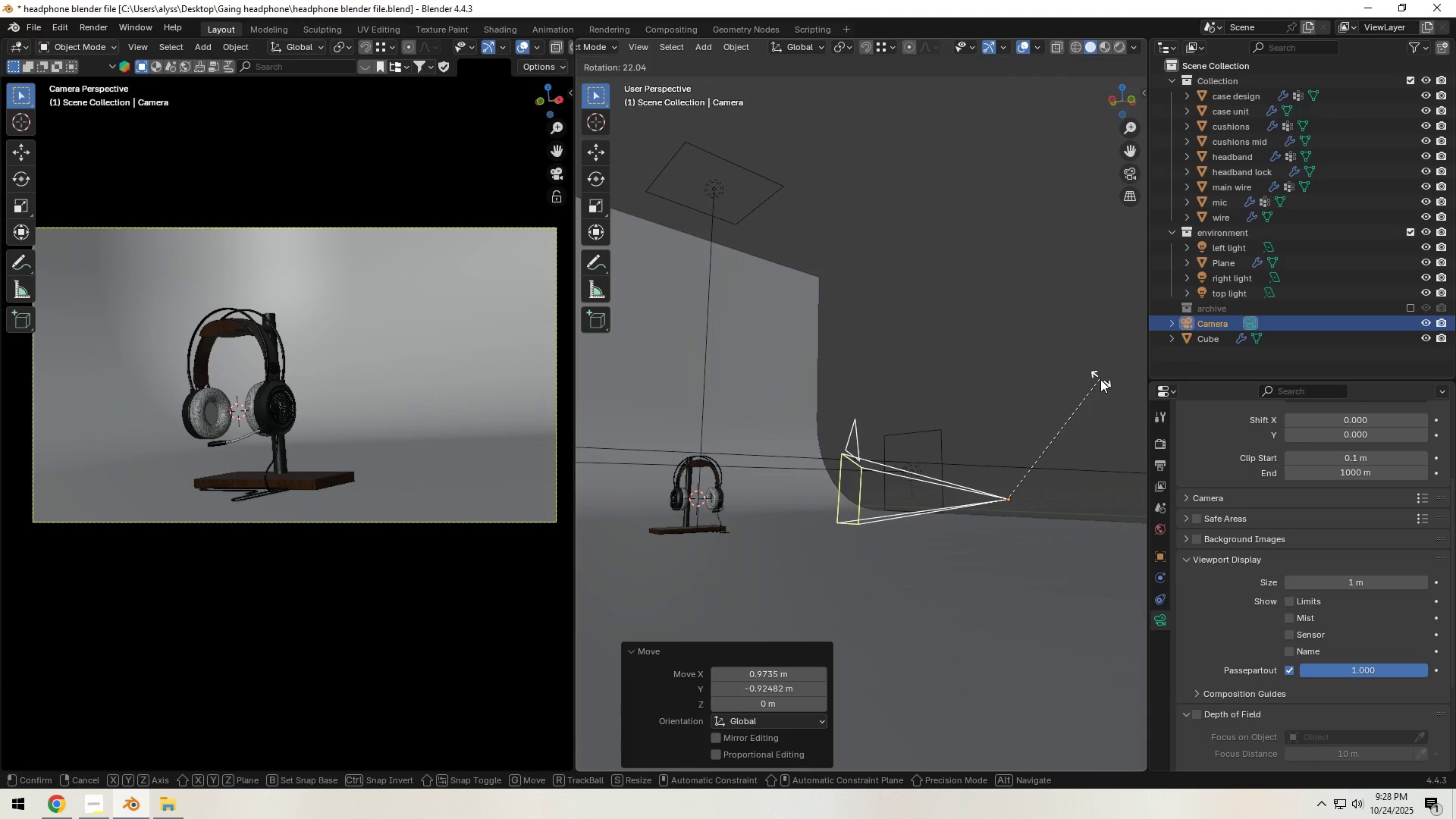 
left_click([1100, 379])
 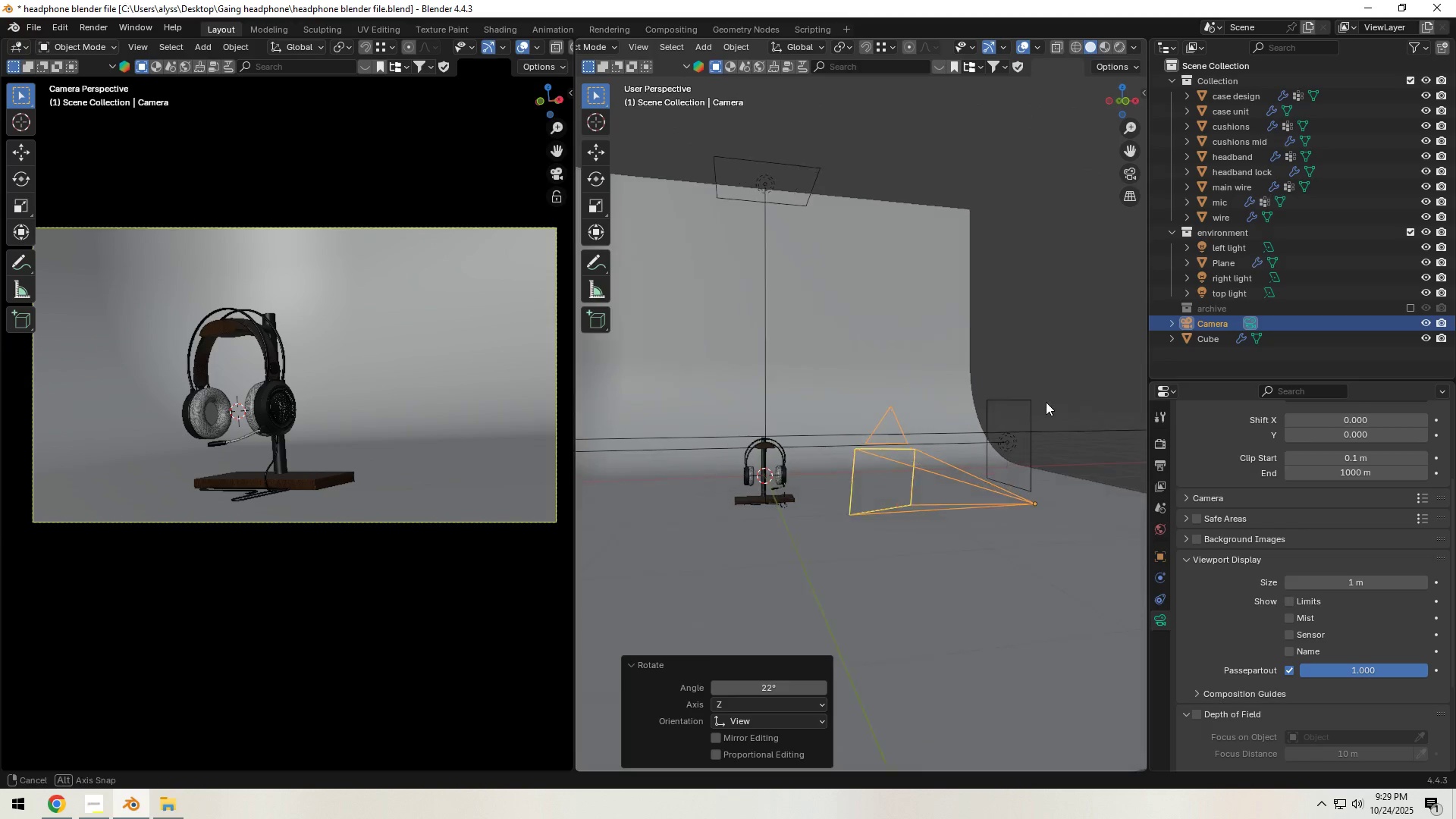 
key(Backquote)
 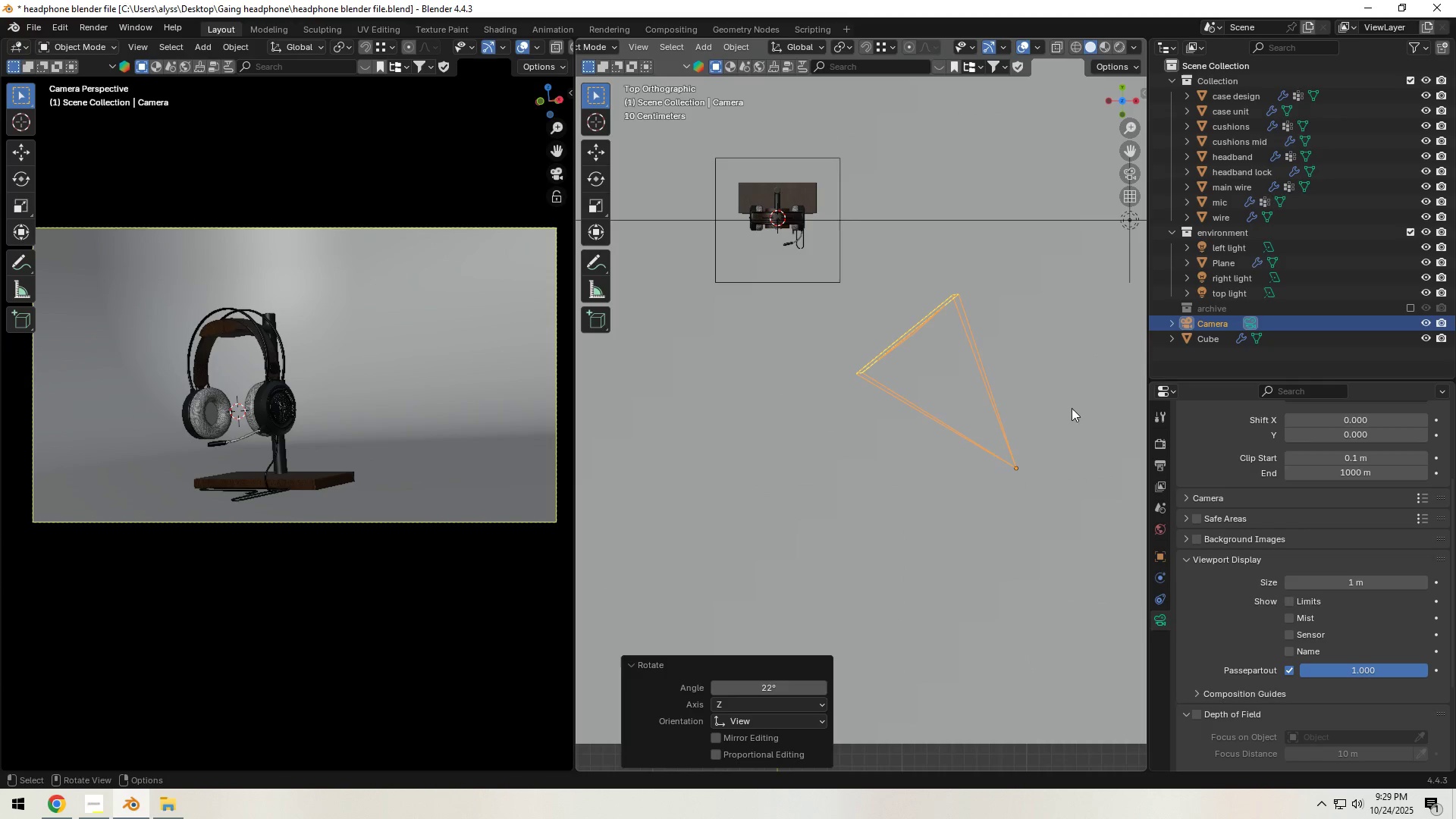 
key(R)
 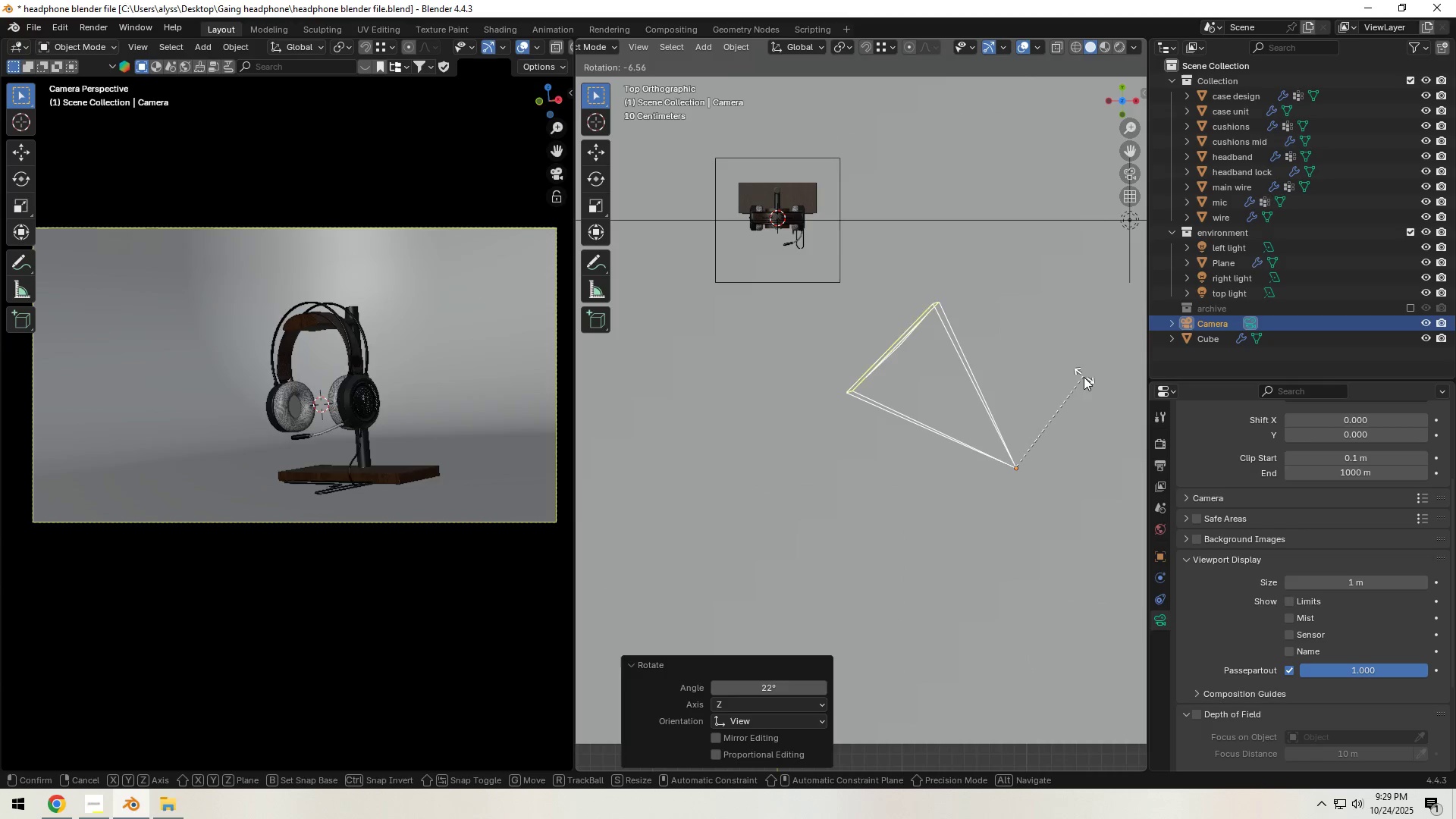 
left_click([1083, 378])
 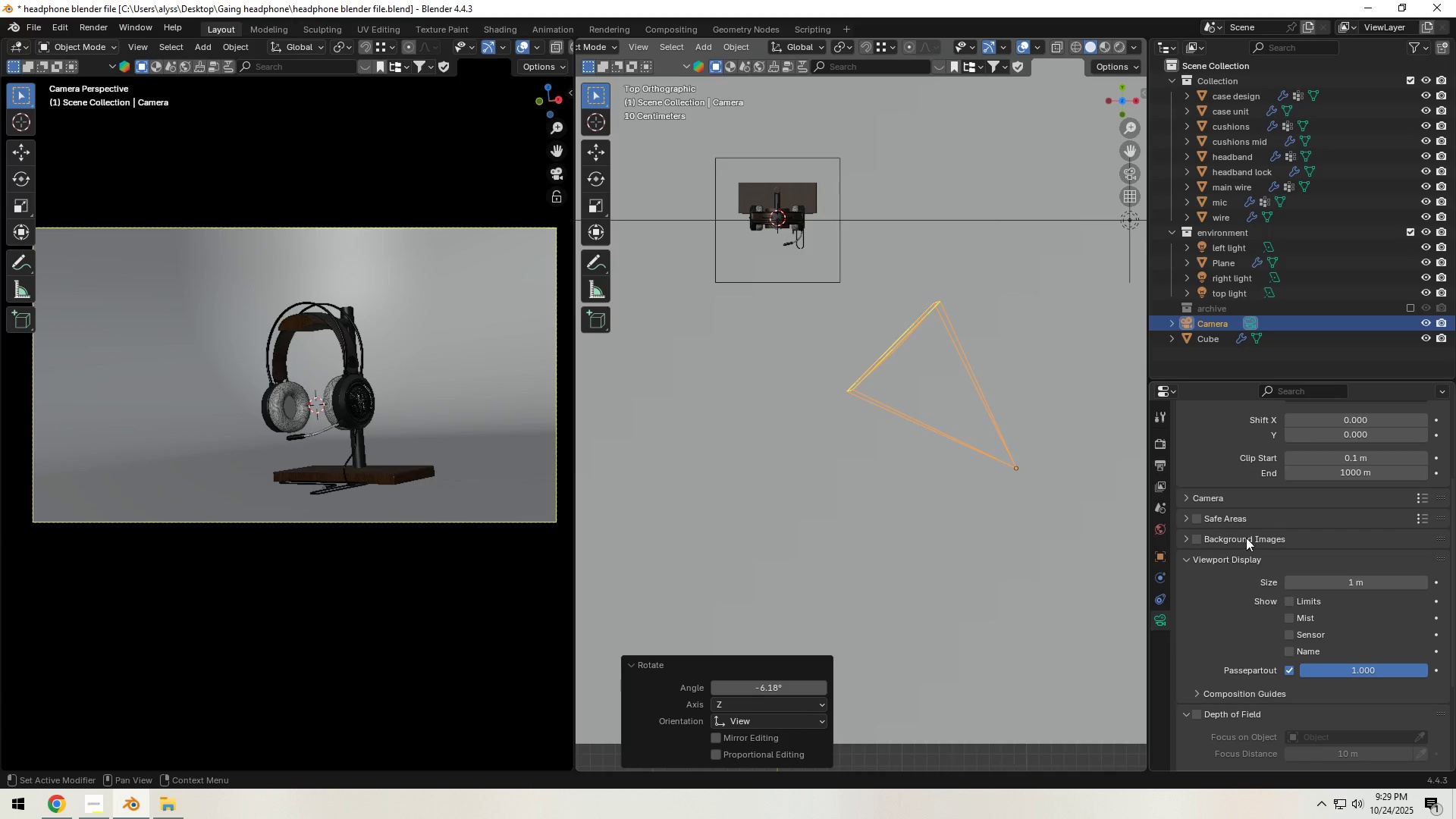 
scroll: coordinate [1286, 493], scroll_direction: up, amount: 6.0
 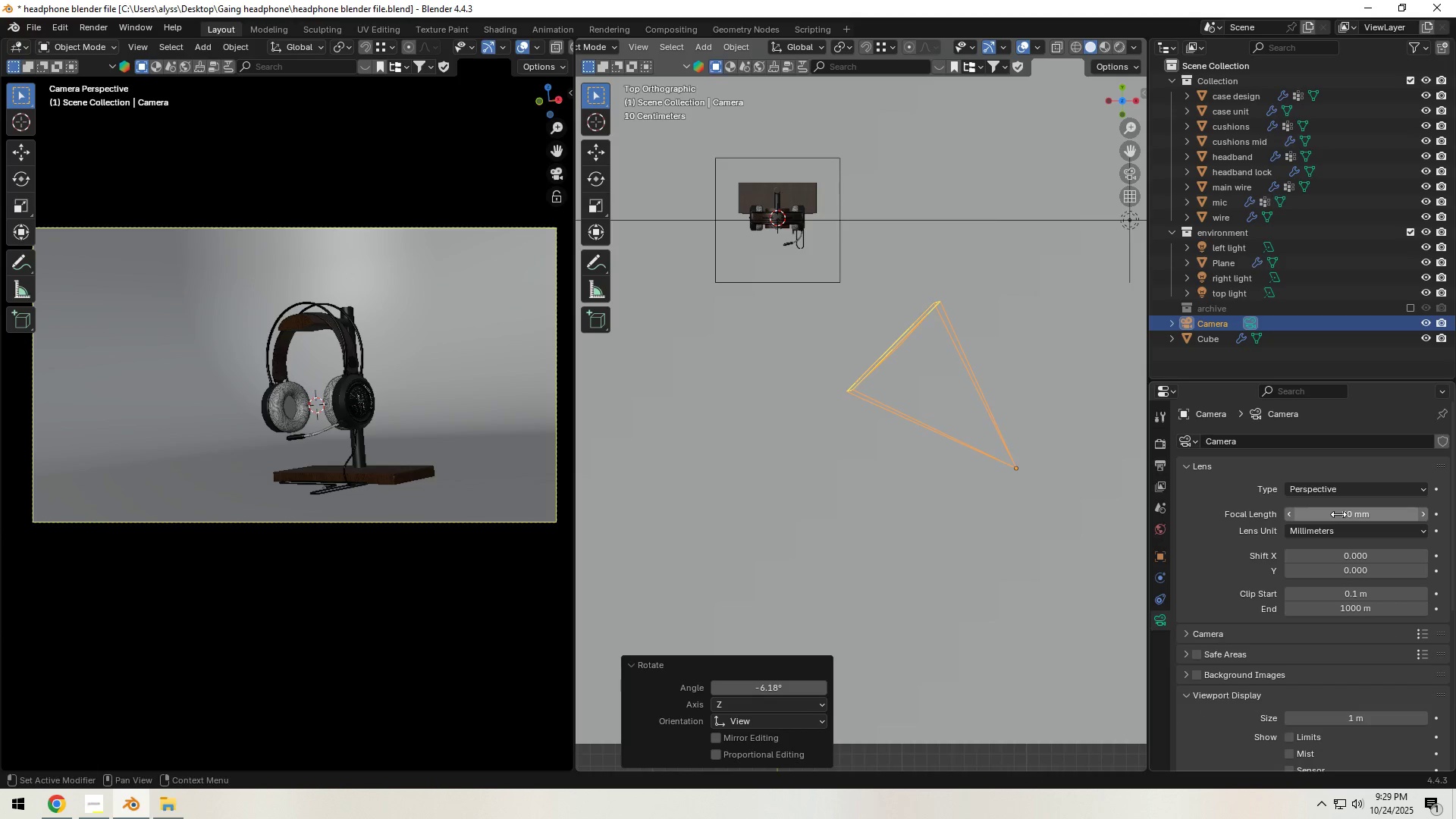 
left_click_drag(start_coordinate=[1338, 514], to_coordinate=[196, 512])
 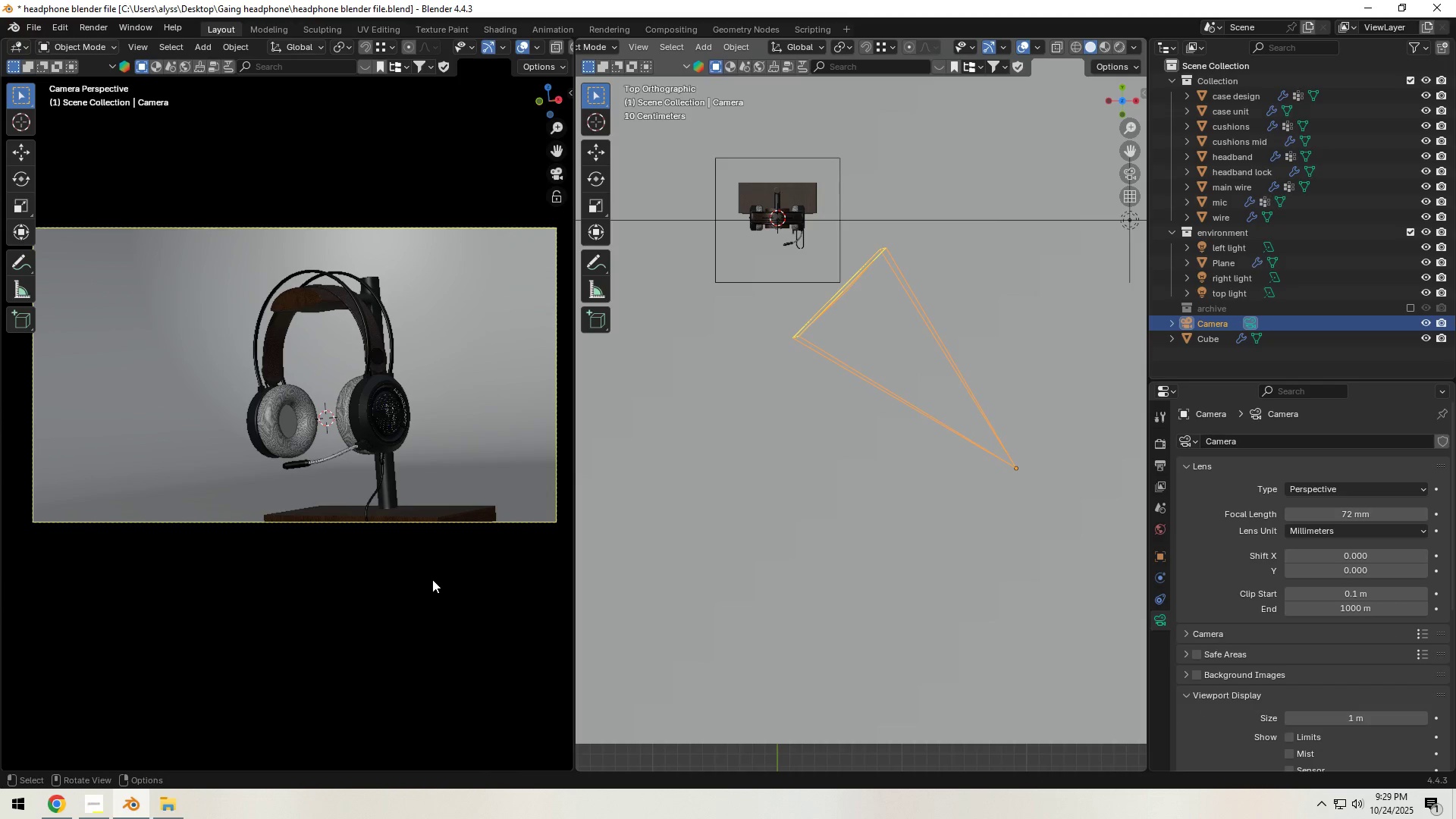 
key(G)
 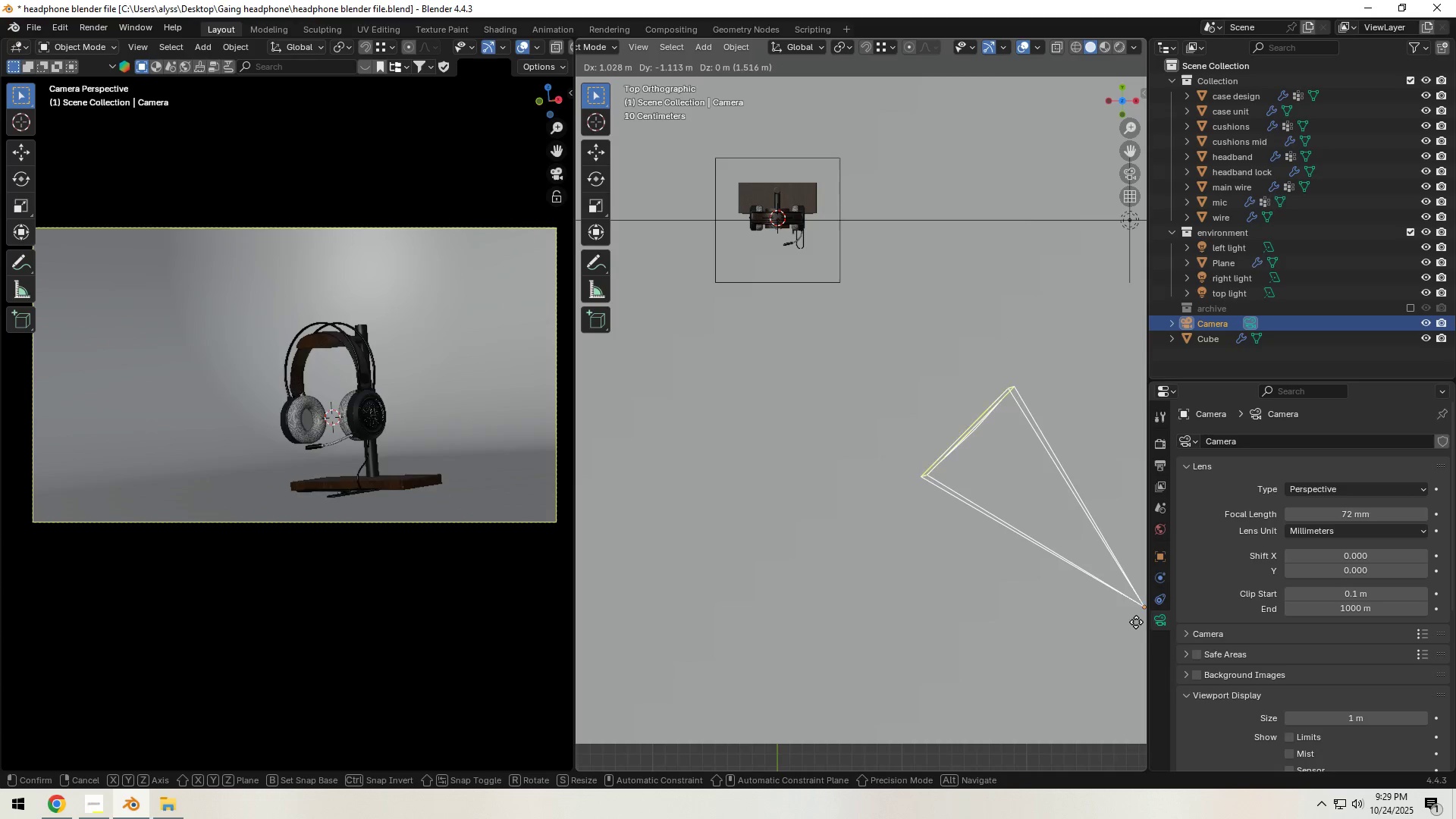 
left_click([586, 638])
 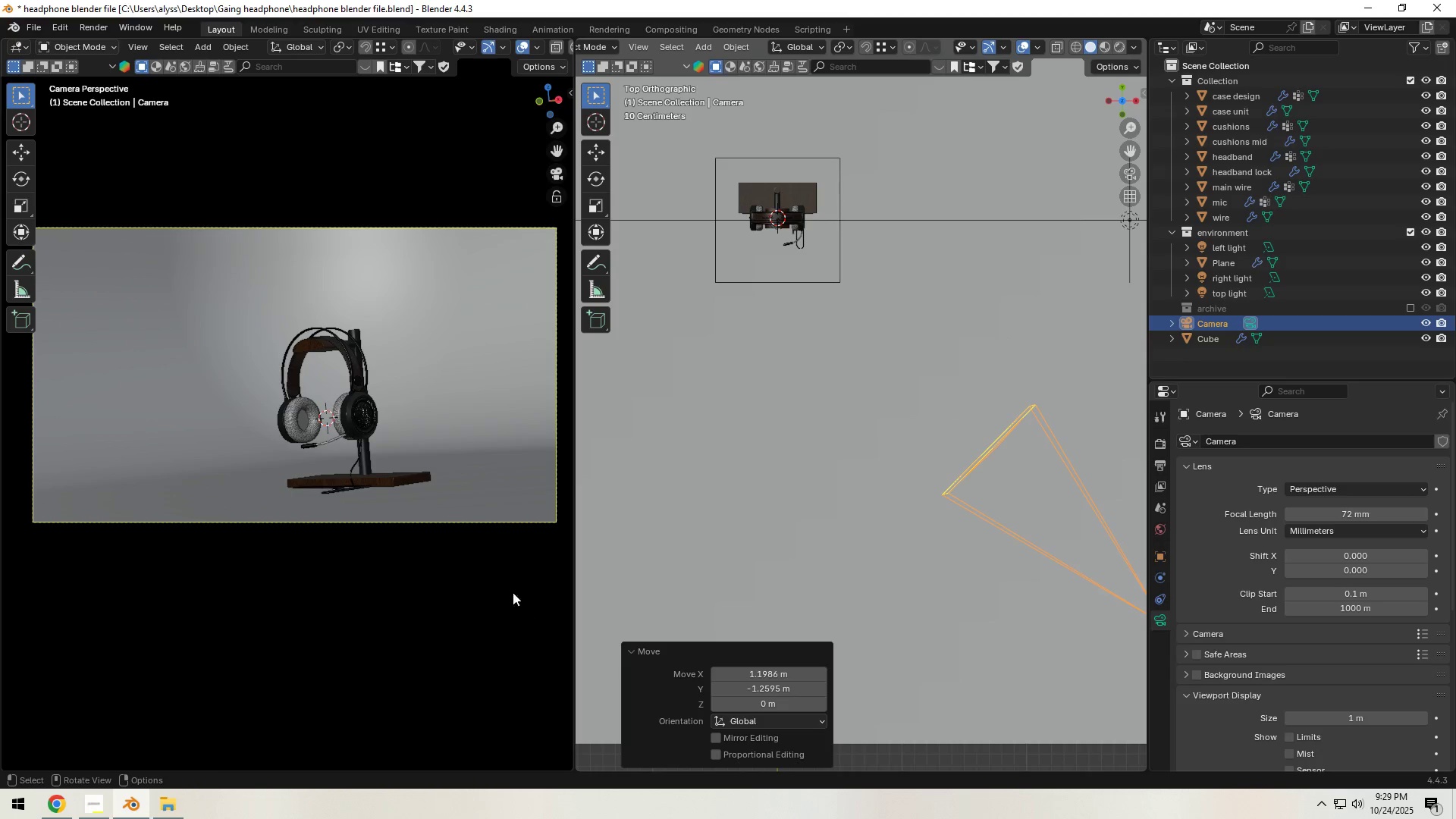 
scroll: coordinate [761, 535], scroll_direction: down, amount: 5.0
 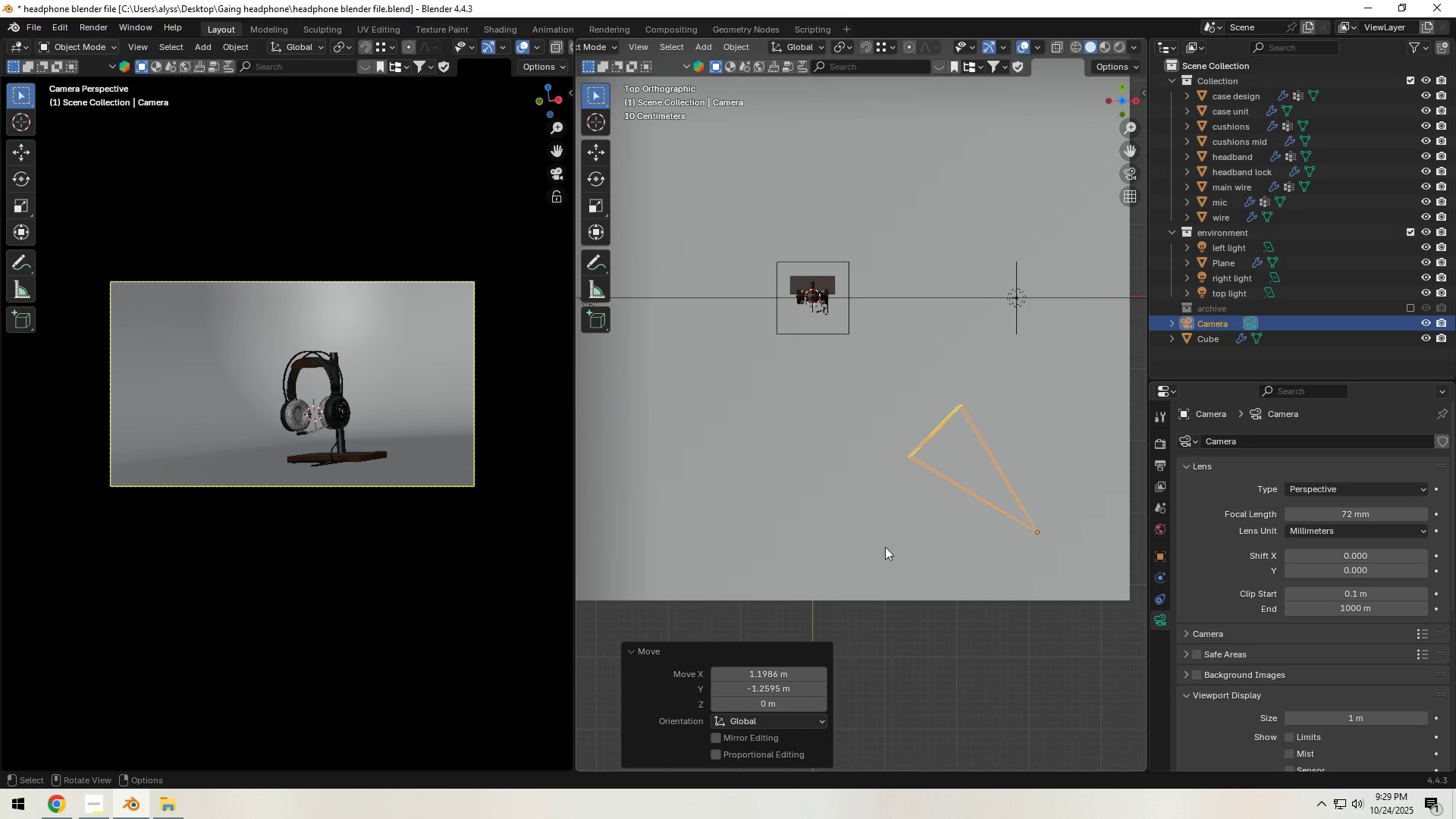 
hold_key(key=ShiftLeft, duration=0.34)
 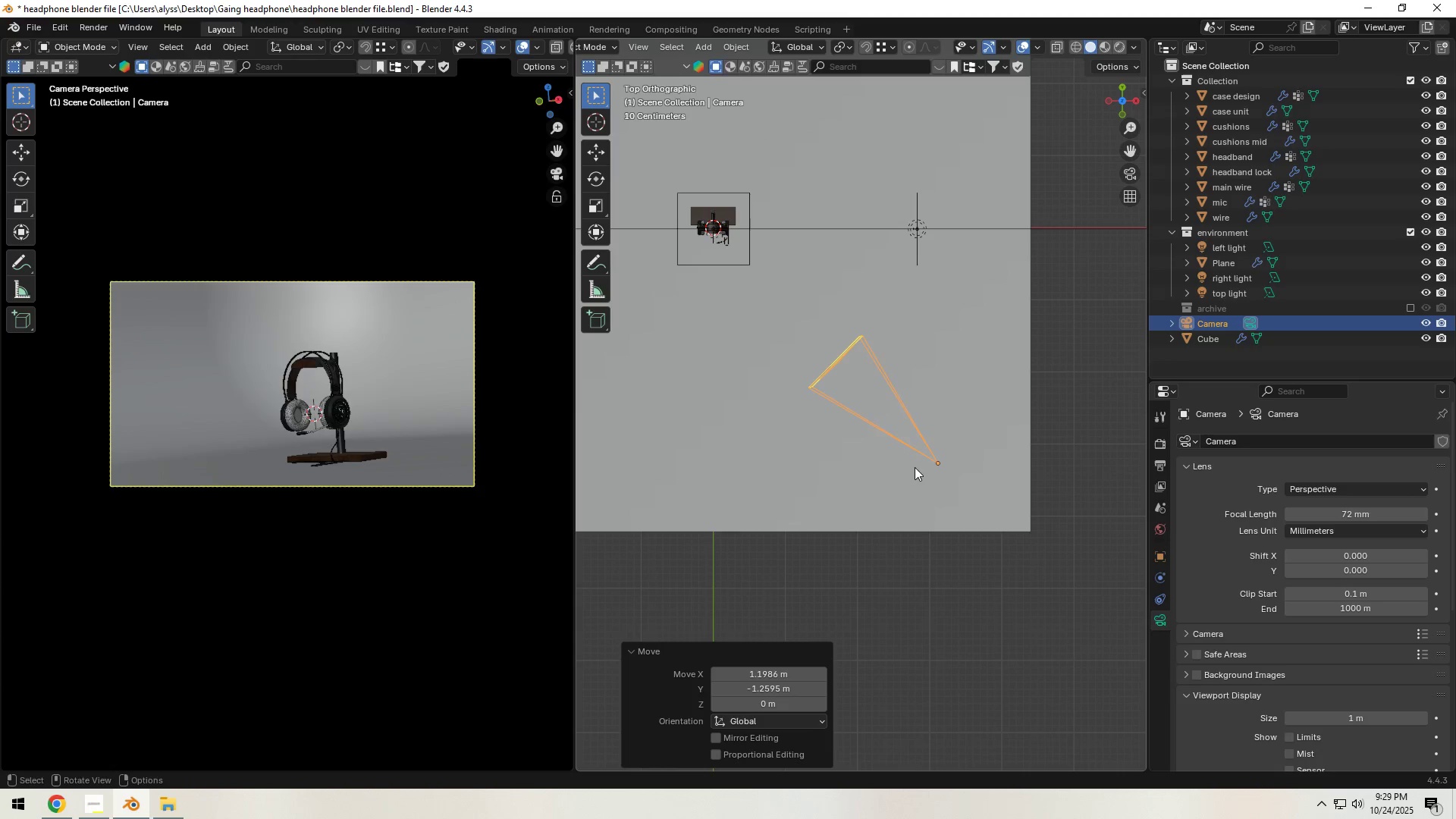 
key(G)
 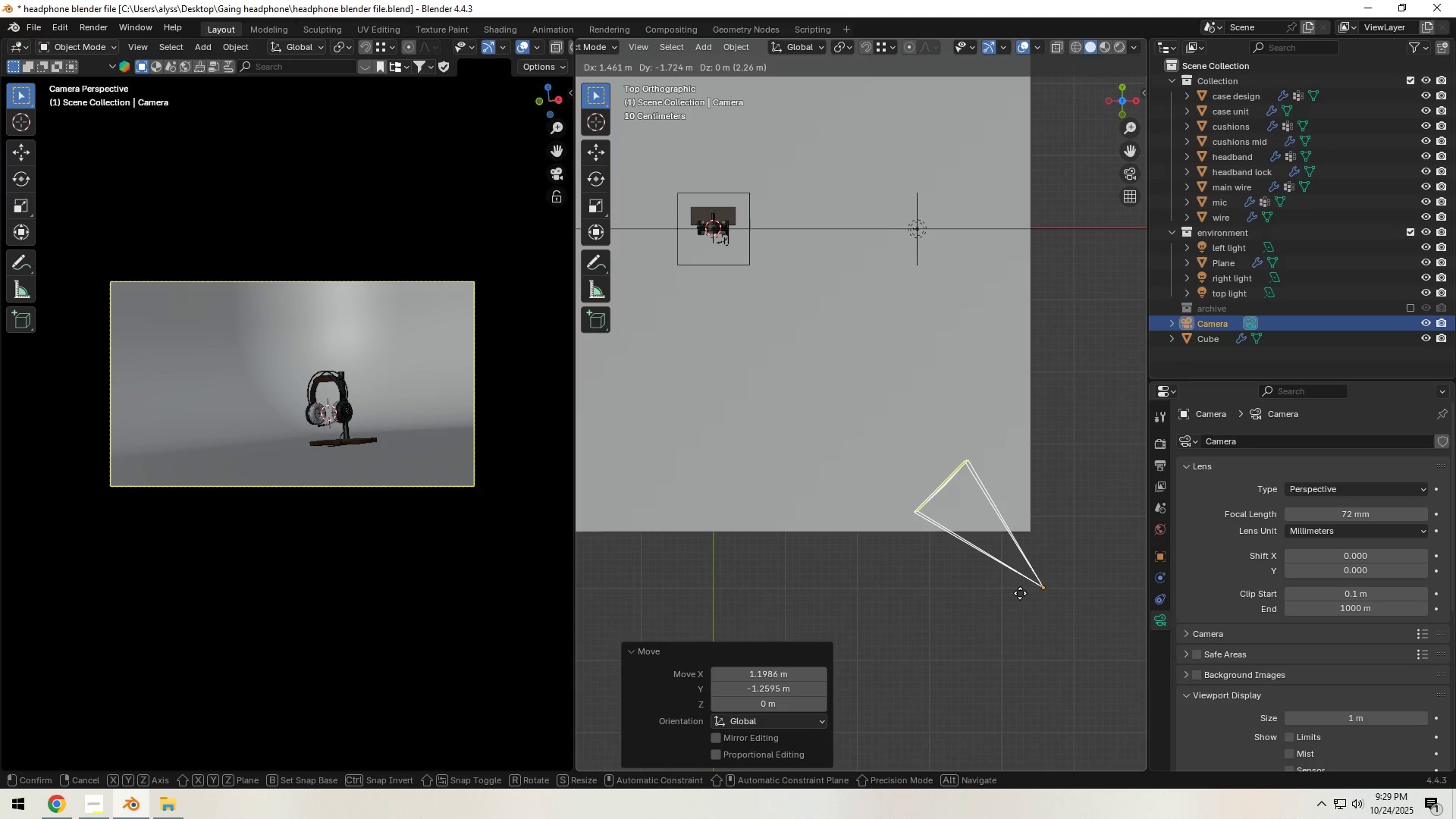 
left_click([1020, 593])
 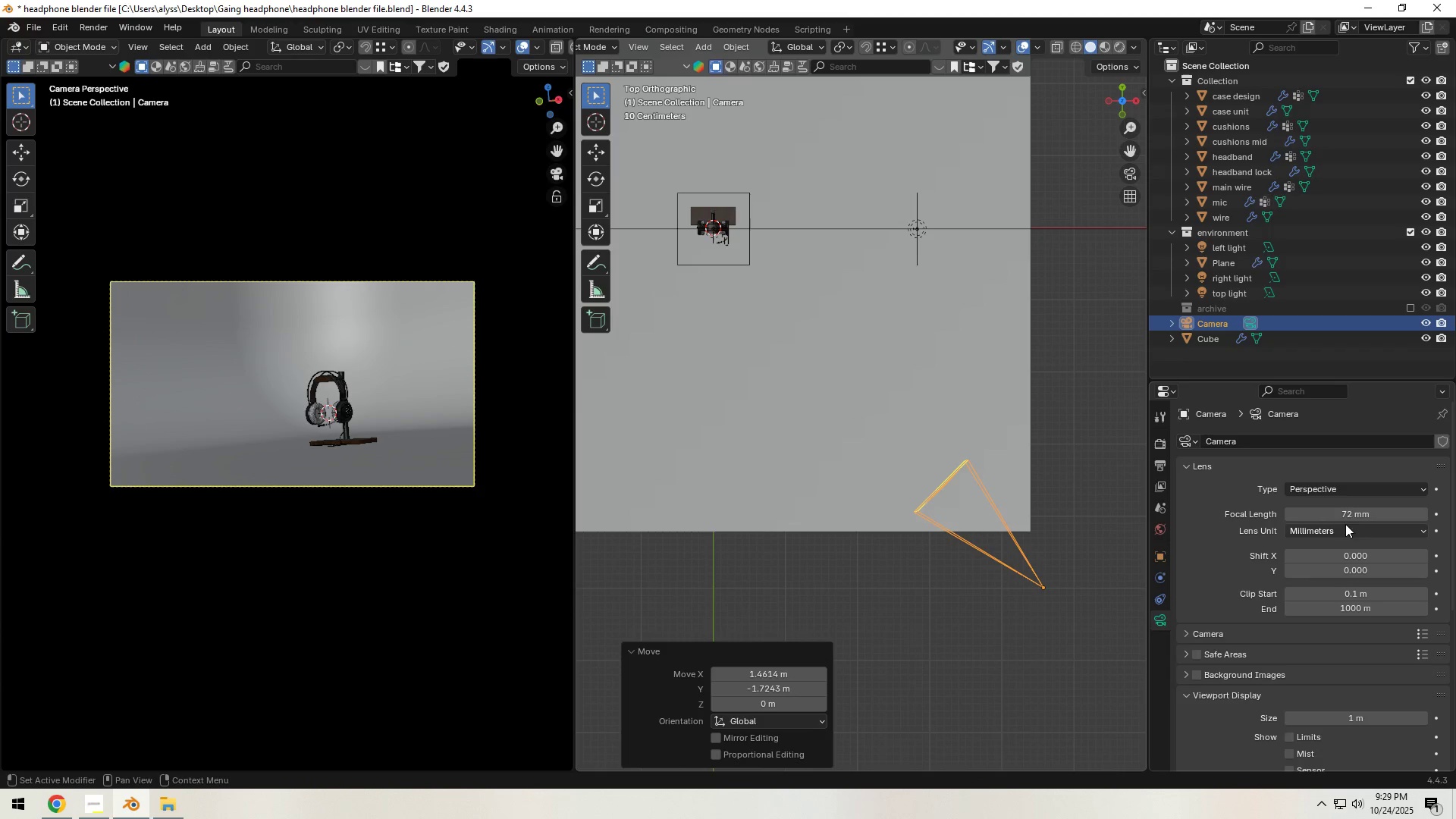 
left_click_drag(start_coordinate=[1358, 513], to_coordinate=[228, 513])
 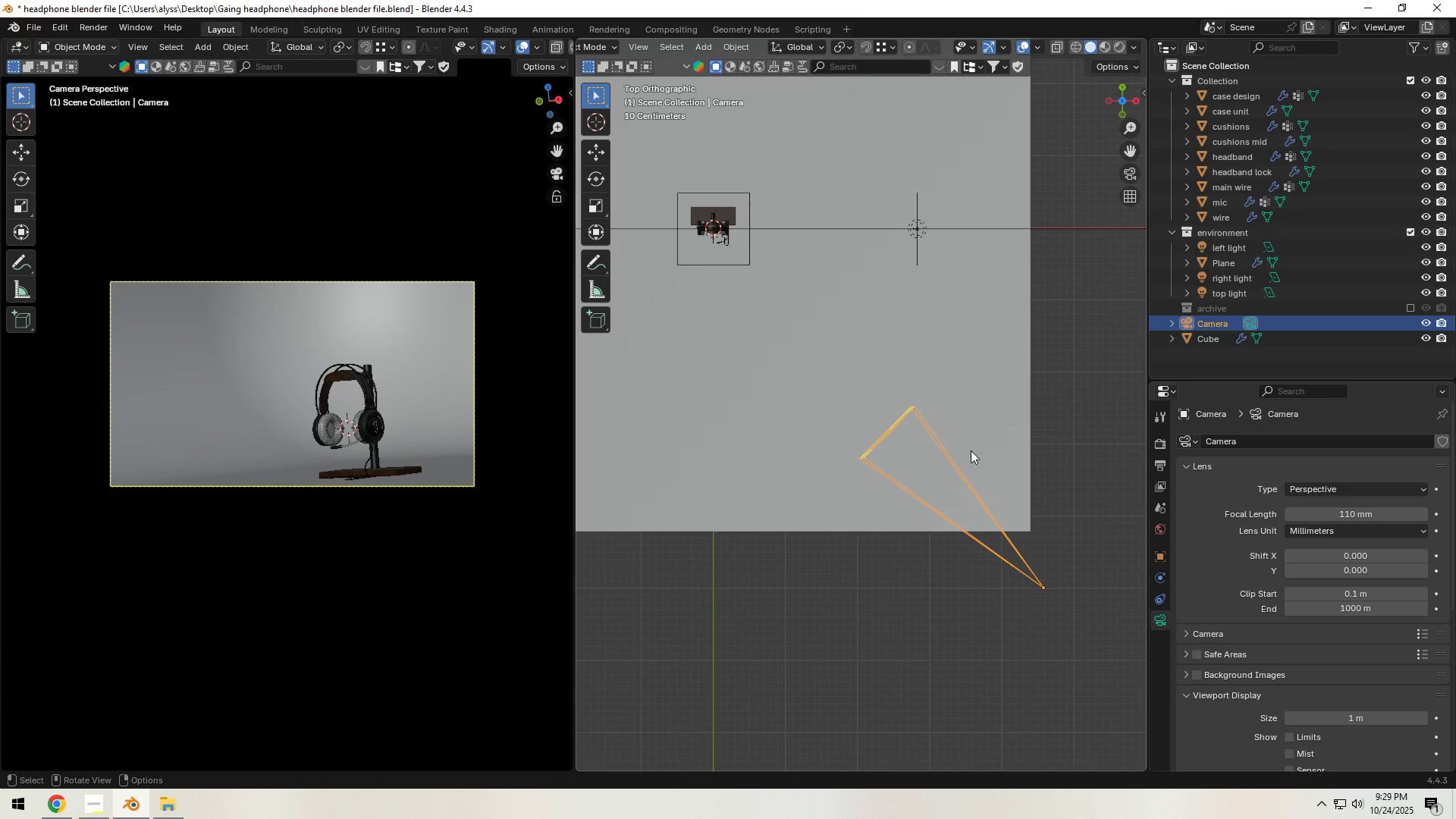 
key(Backquote)
 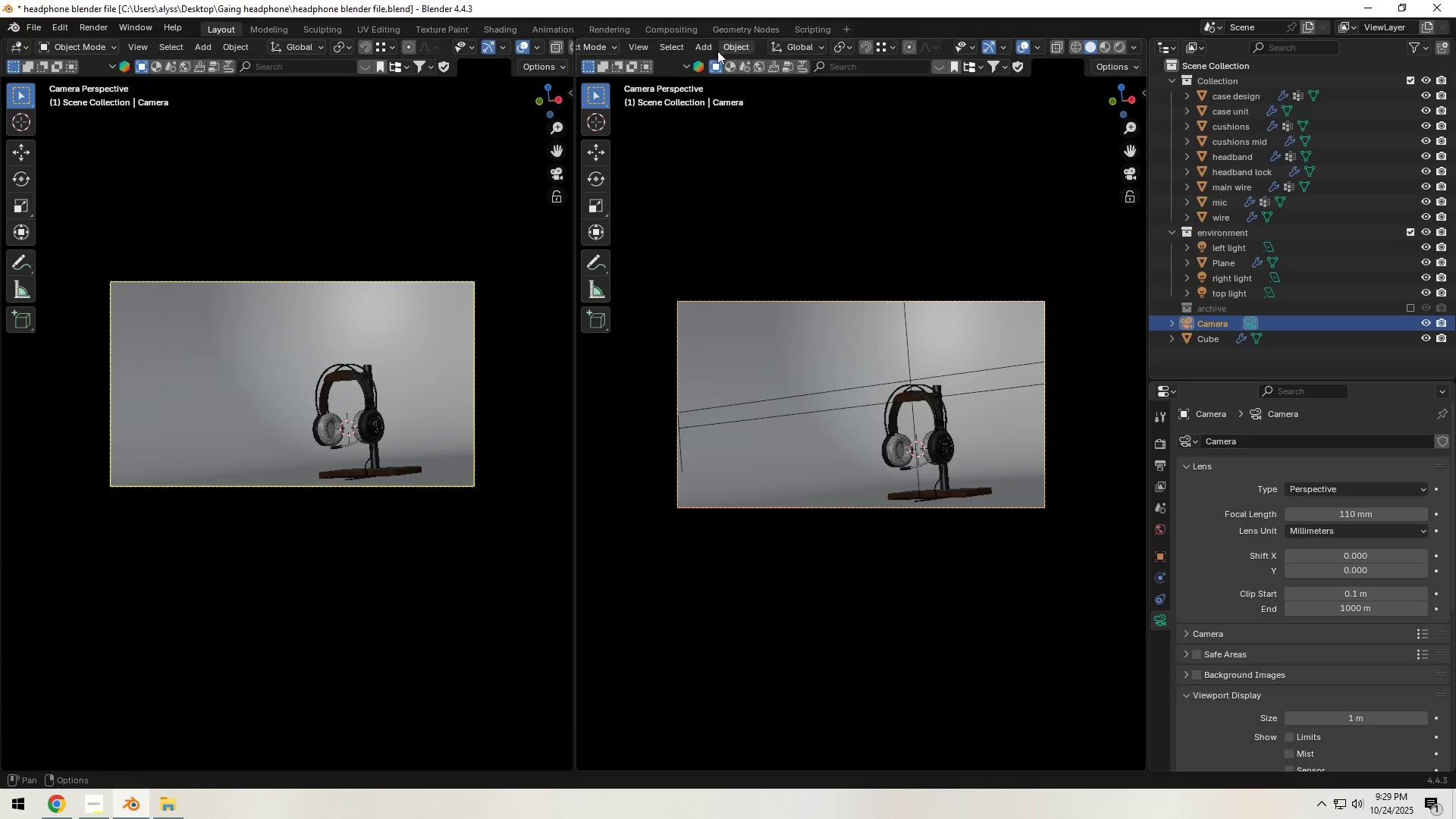 
left_click([641, 42])
 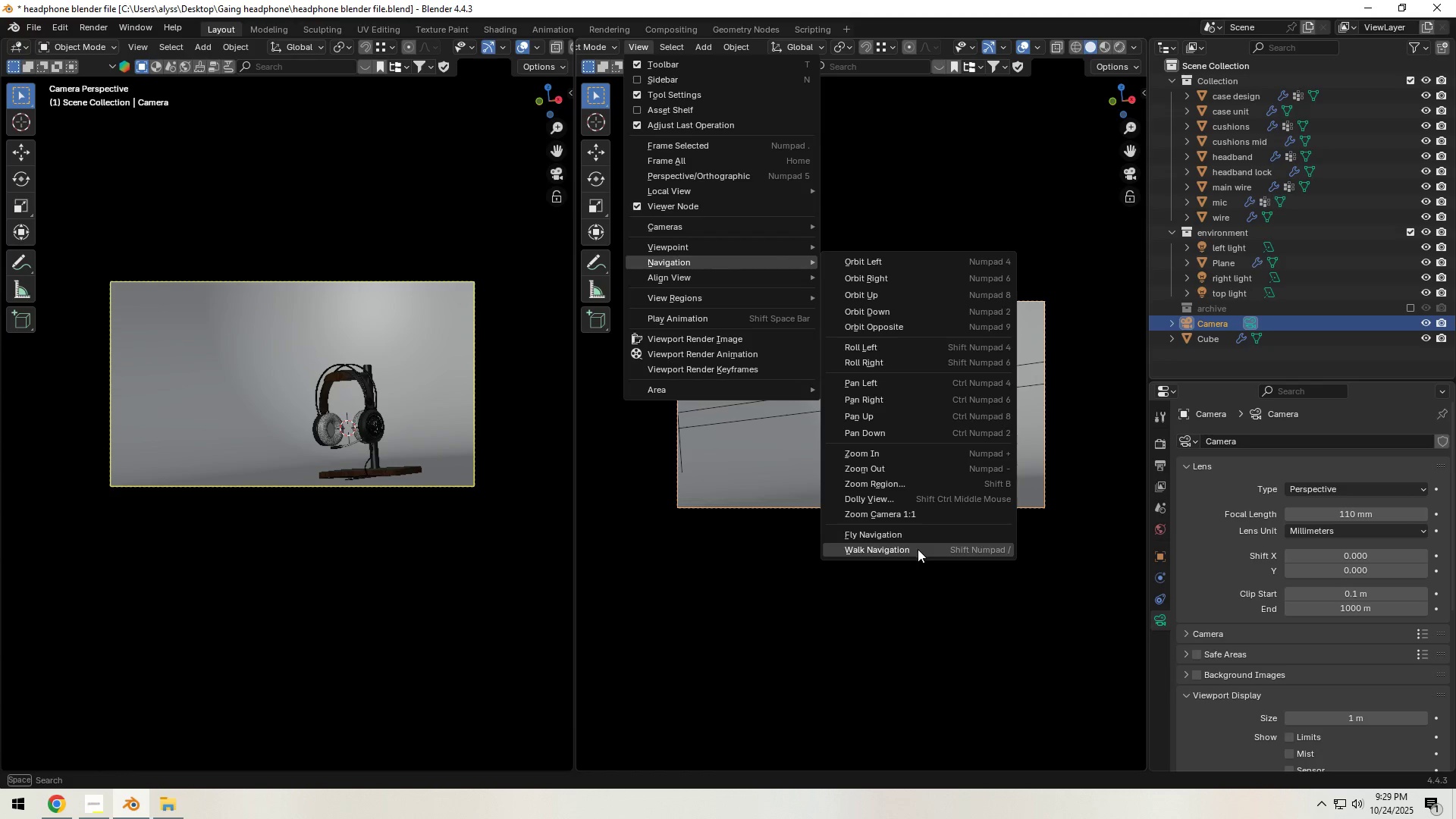 
left_click([918, 550])
 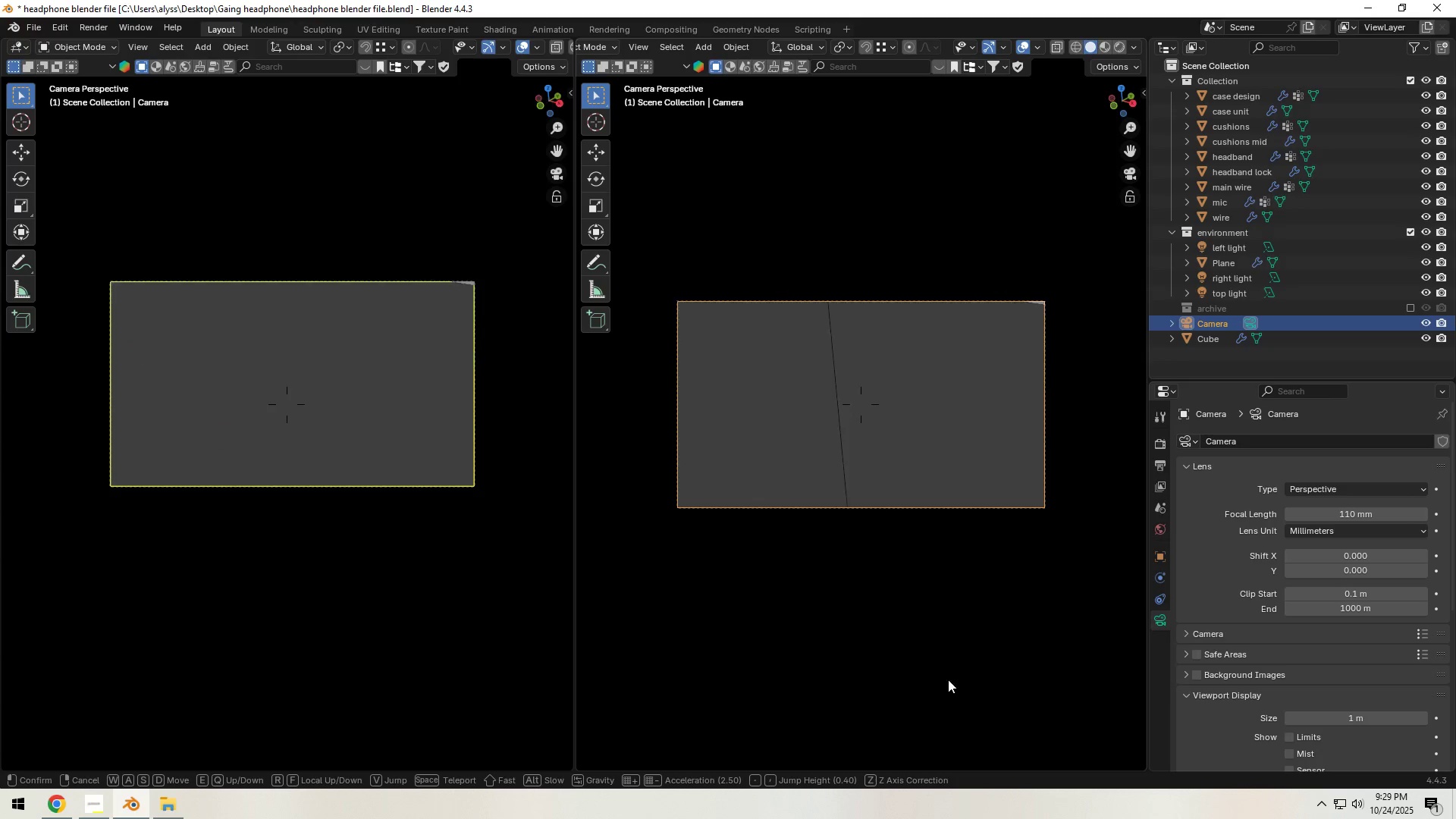 
key(S)
 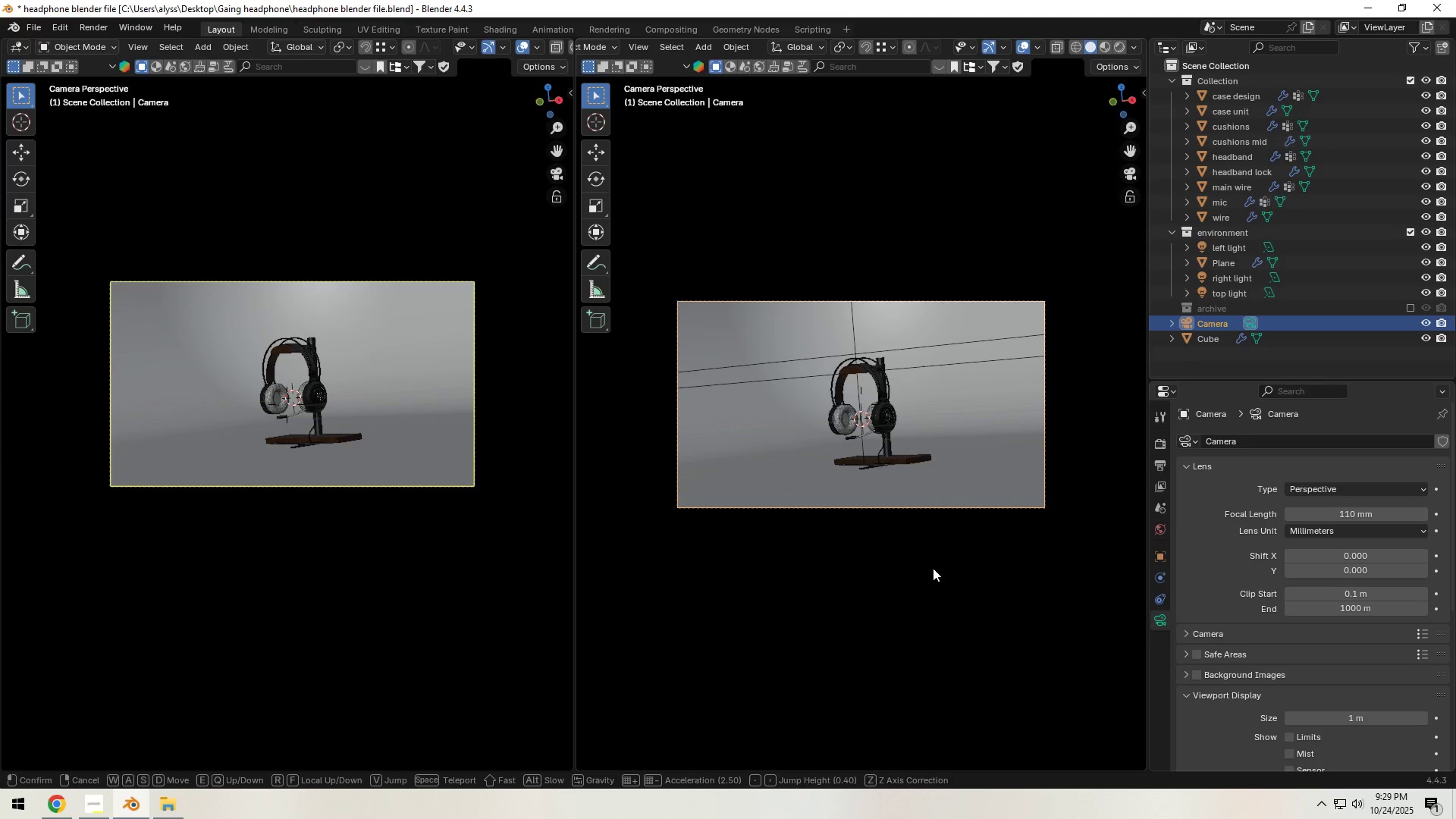 
left_click_drag(start_coordinate=[933, 568], to_coordinate=[918, 550])
 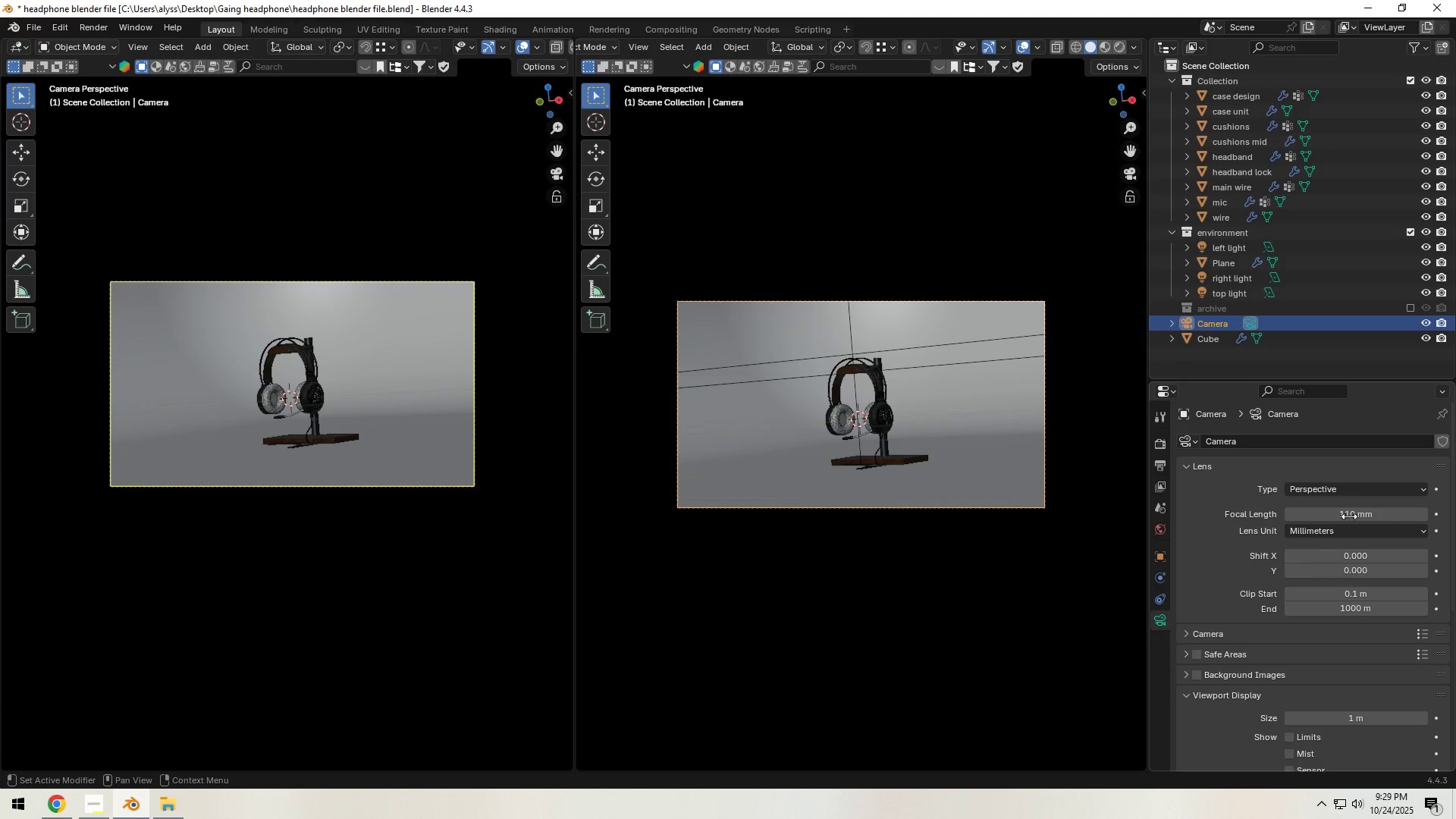 
left_click_drag(start_coordinate=[1351, 514], to_coordinate=[246, 511])
 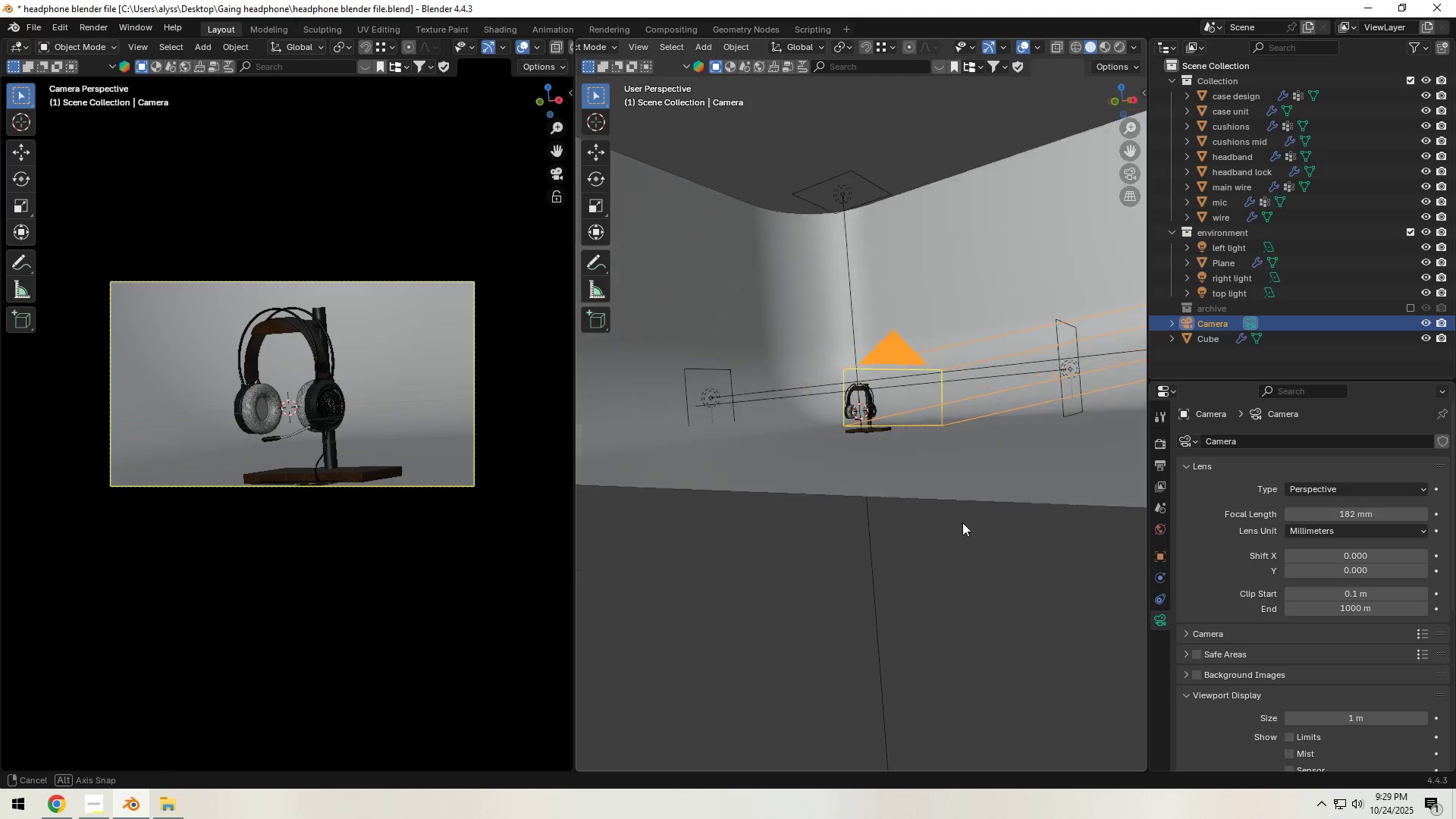 
scroll: coordinate [1043, 514], scroll_direction: down, amount: 2.0
 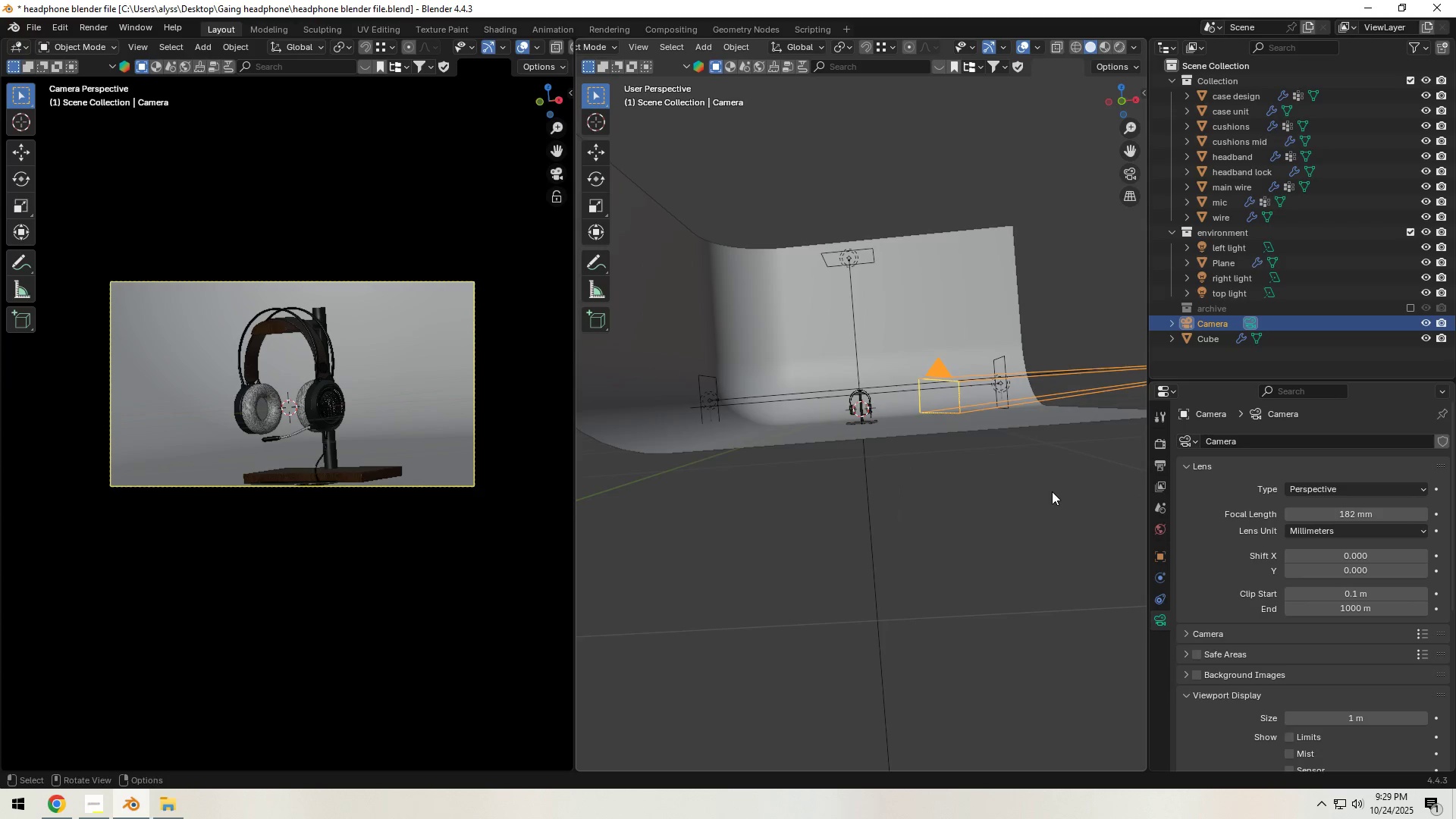 
hold_key(key=ShiftLeft, duration=0.42)
 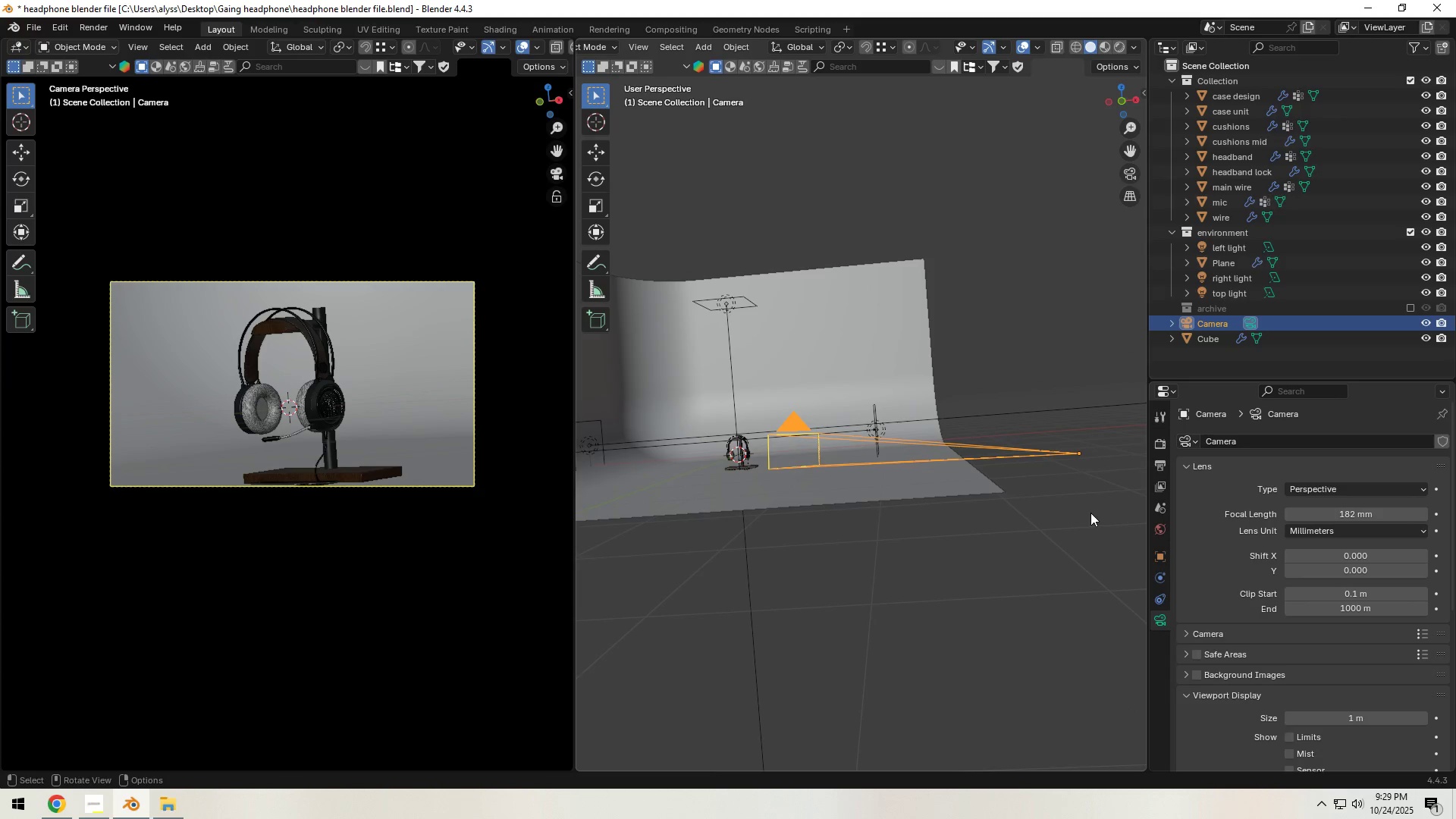 
type(gz)
 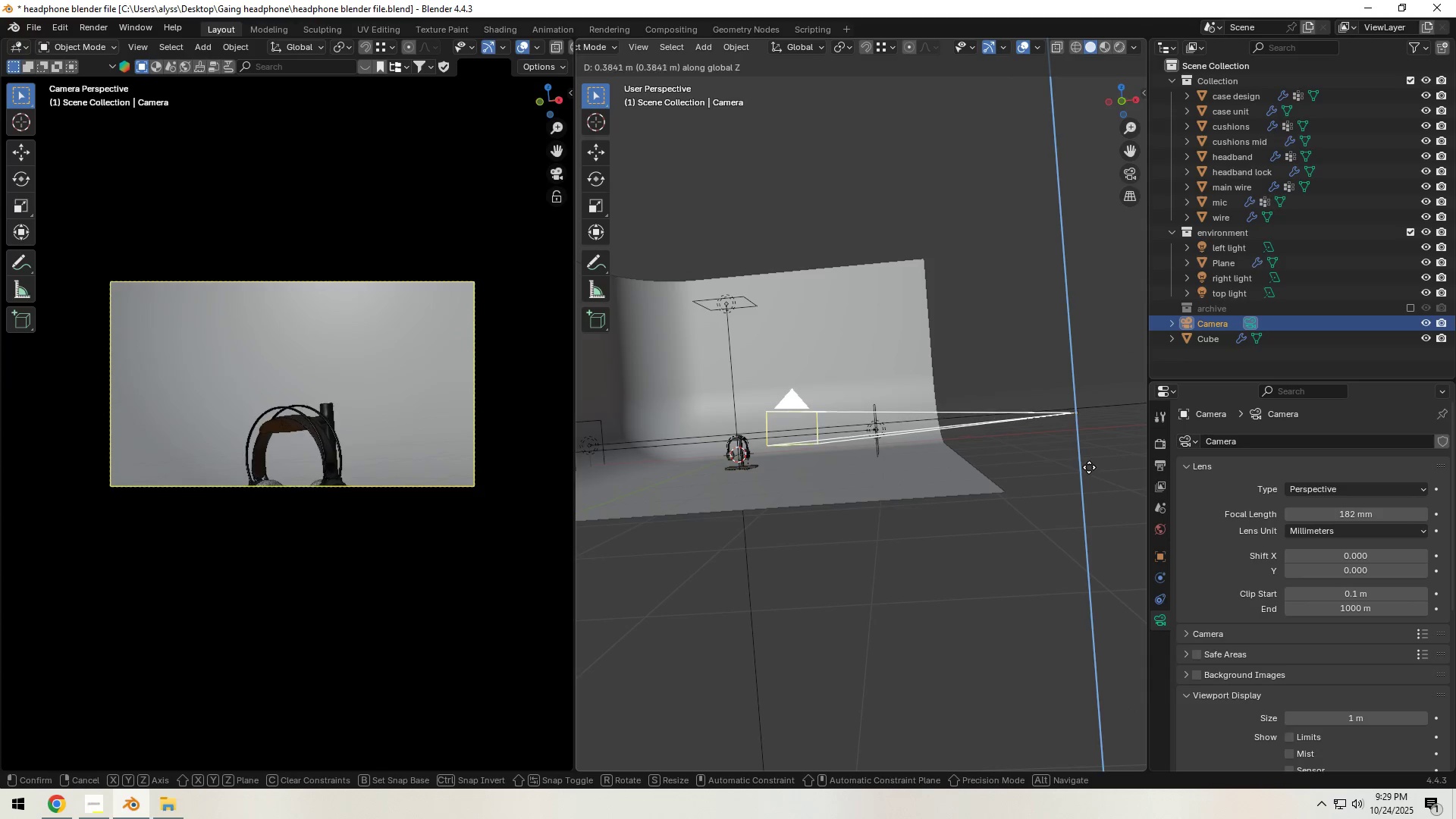 
left_click([1089, 463])
 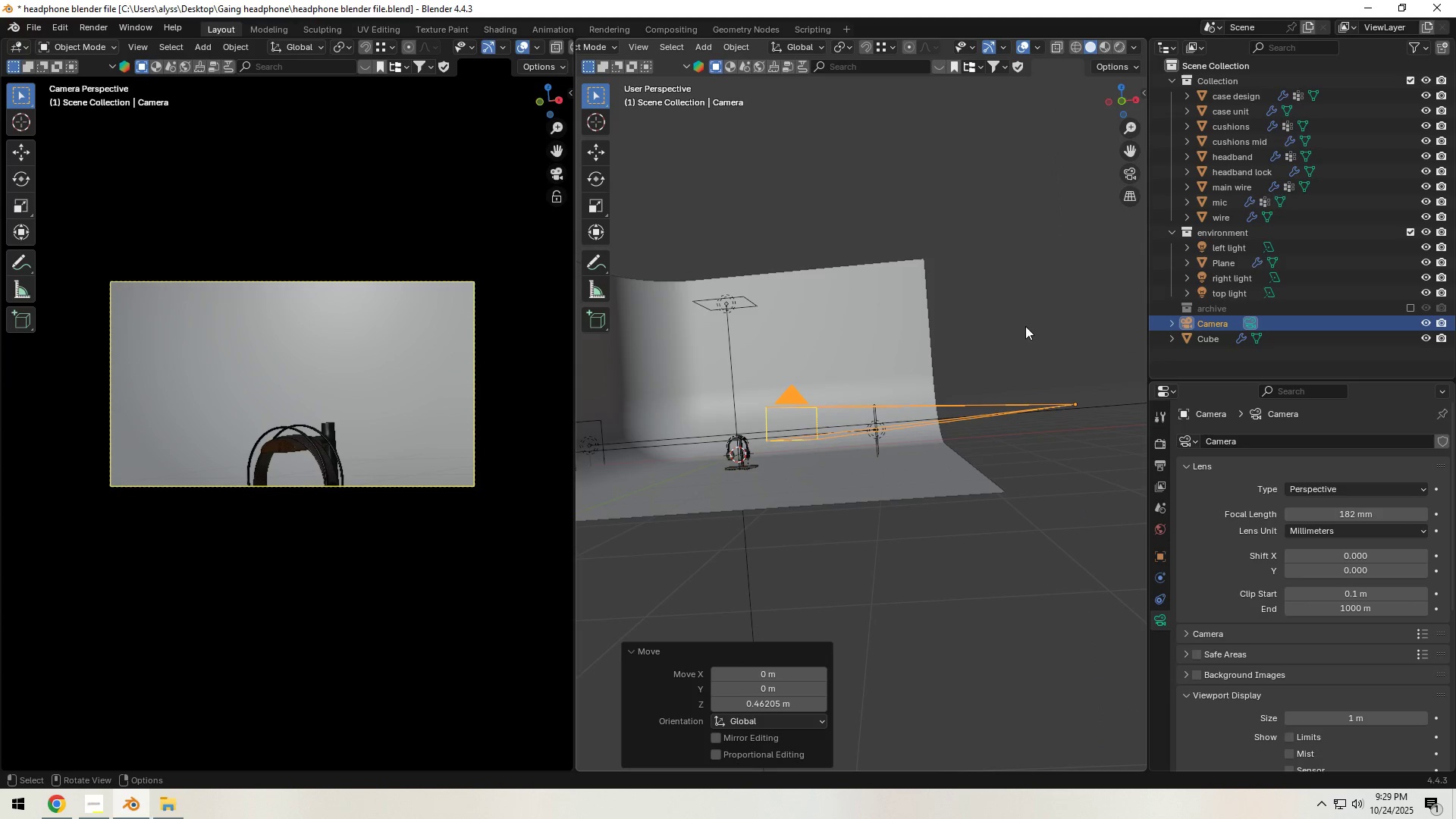 
key(C)
 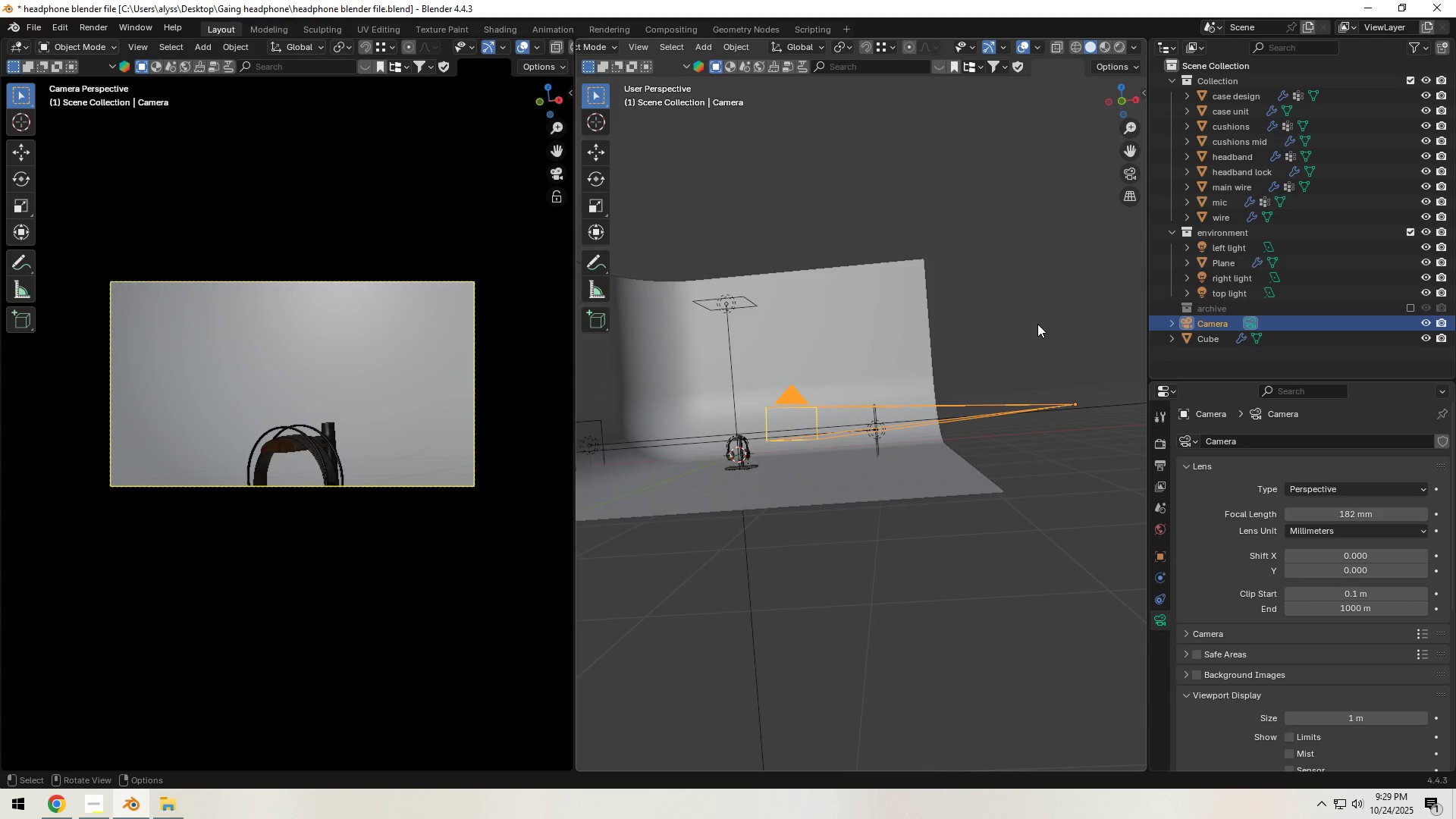 
right_click([1037, 324])
 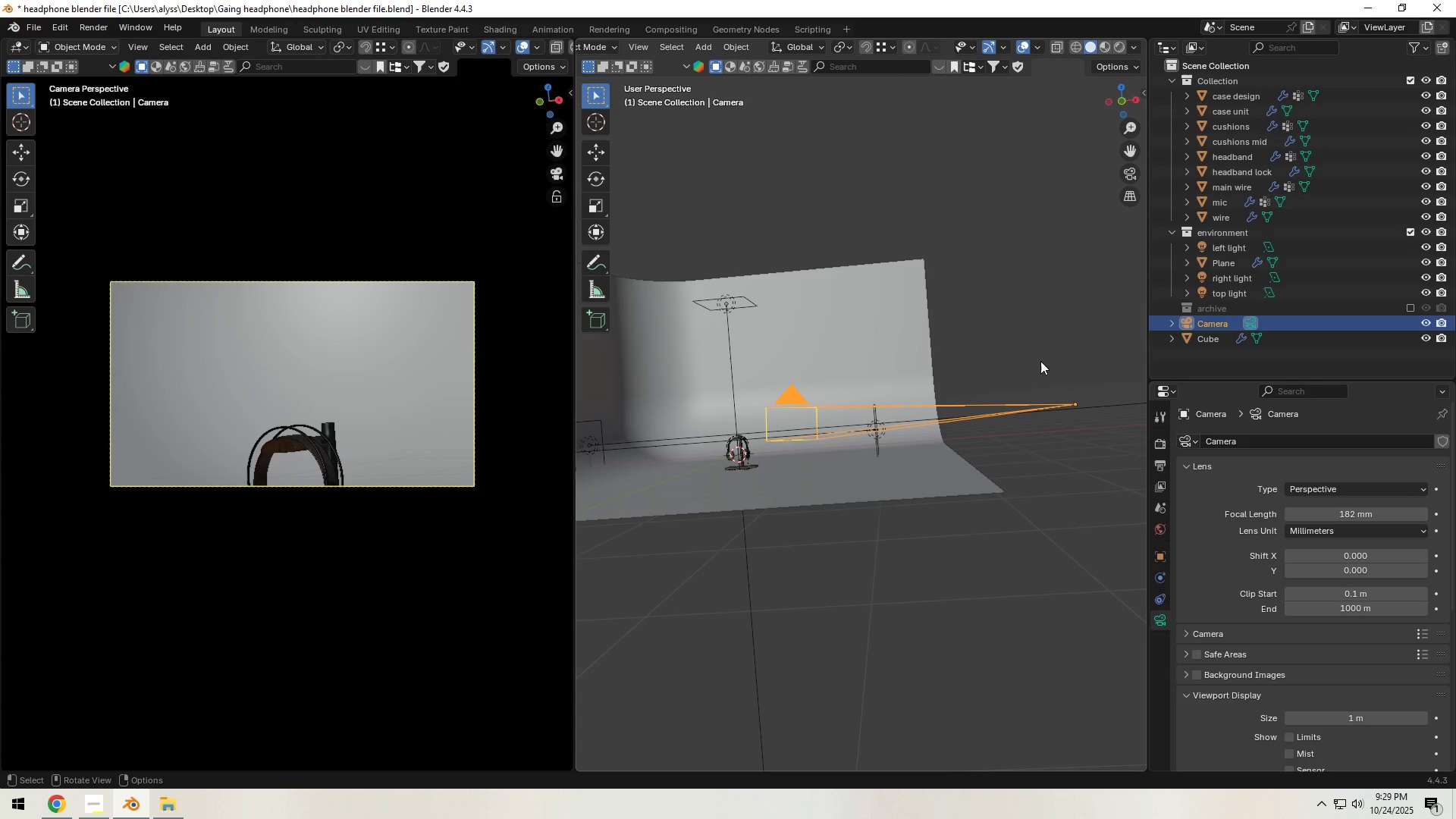 
type(vb)
 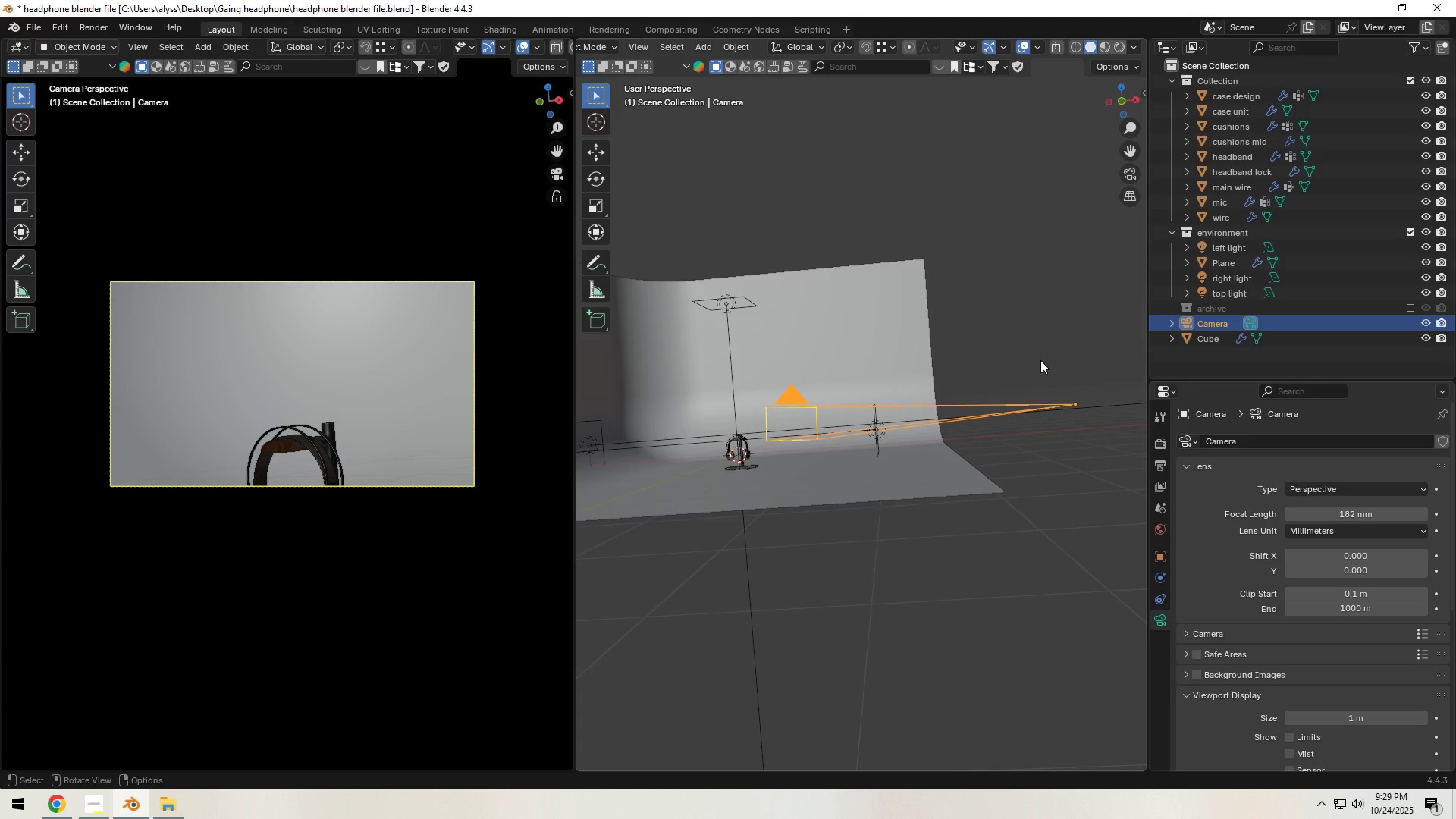 
right_click([1040, 360])
 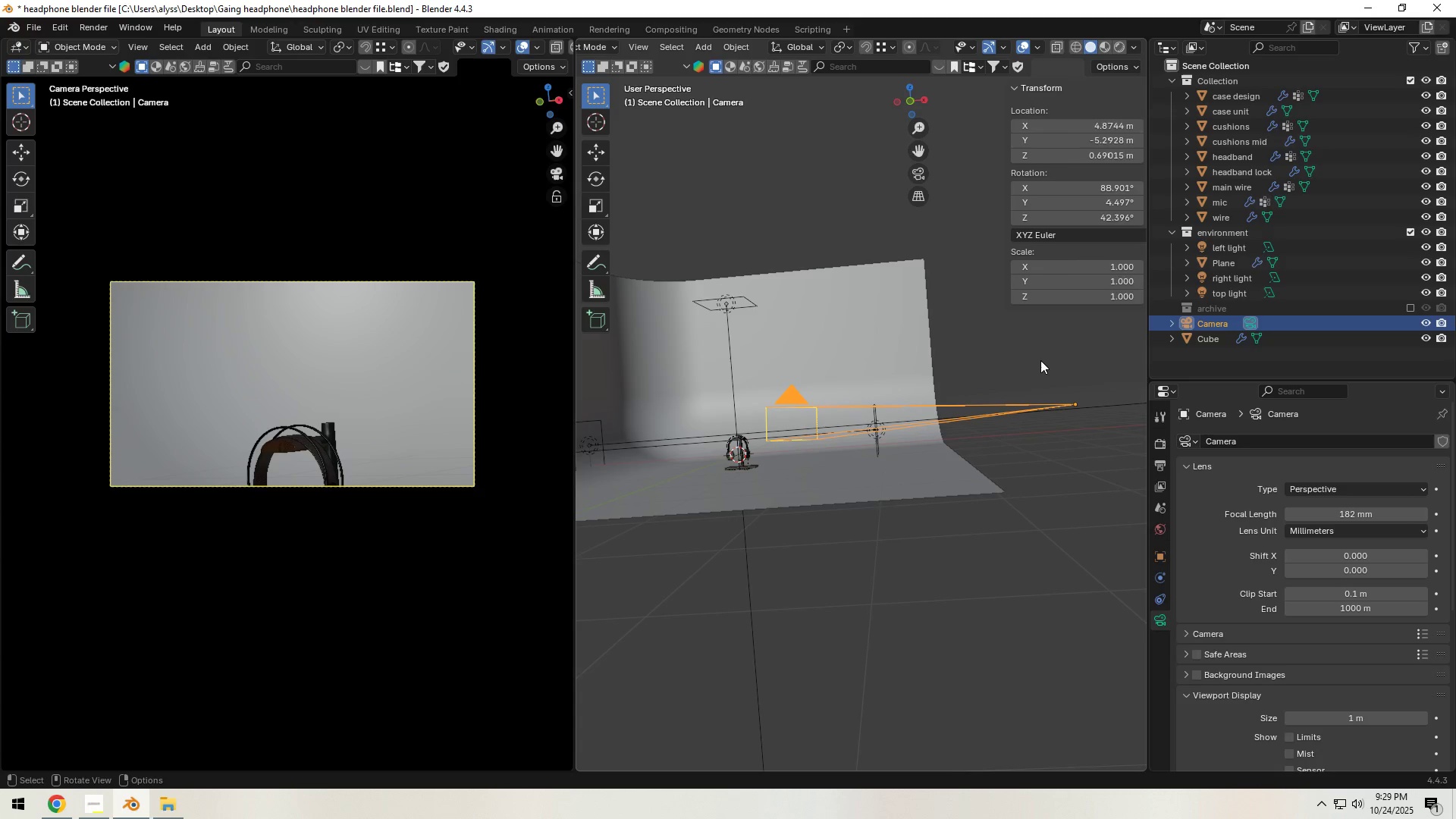 
key(N)
 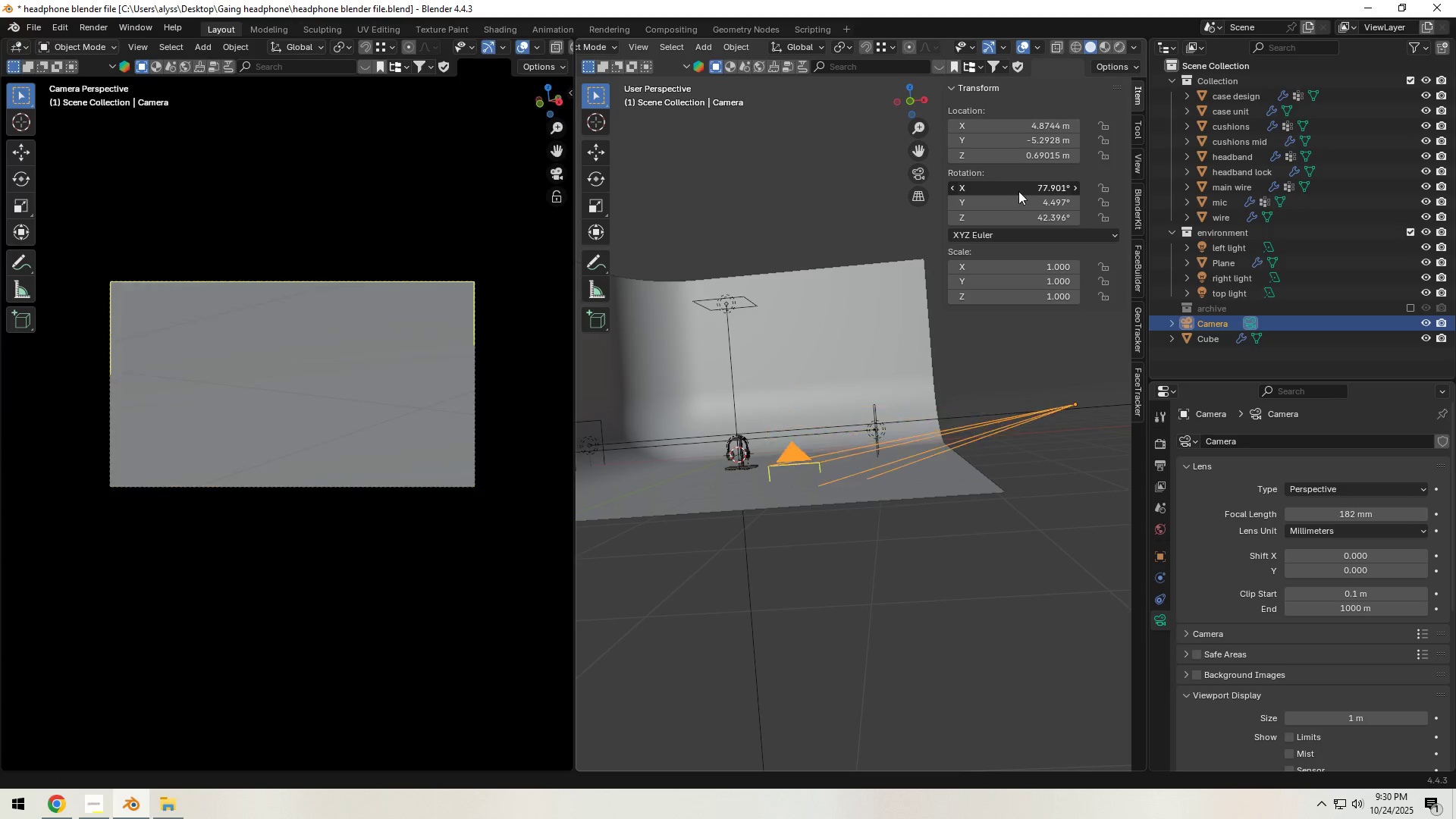 
wait(7.79)
 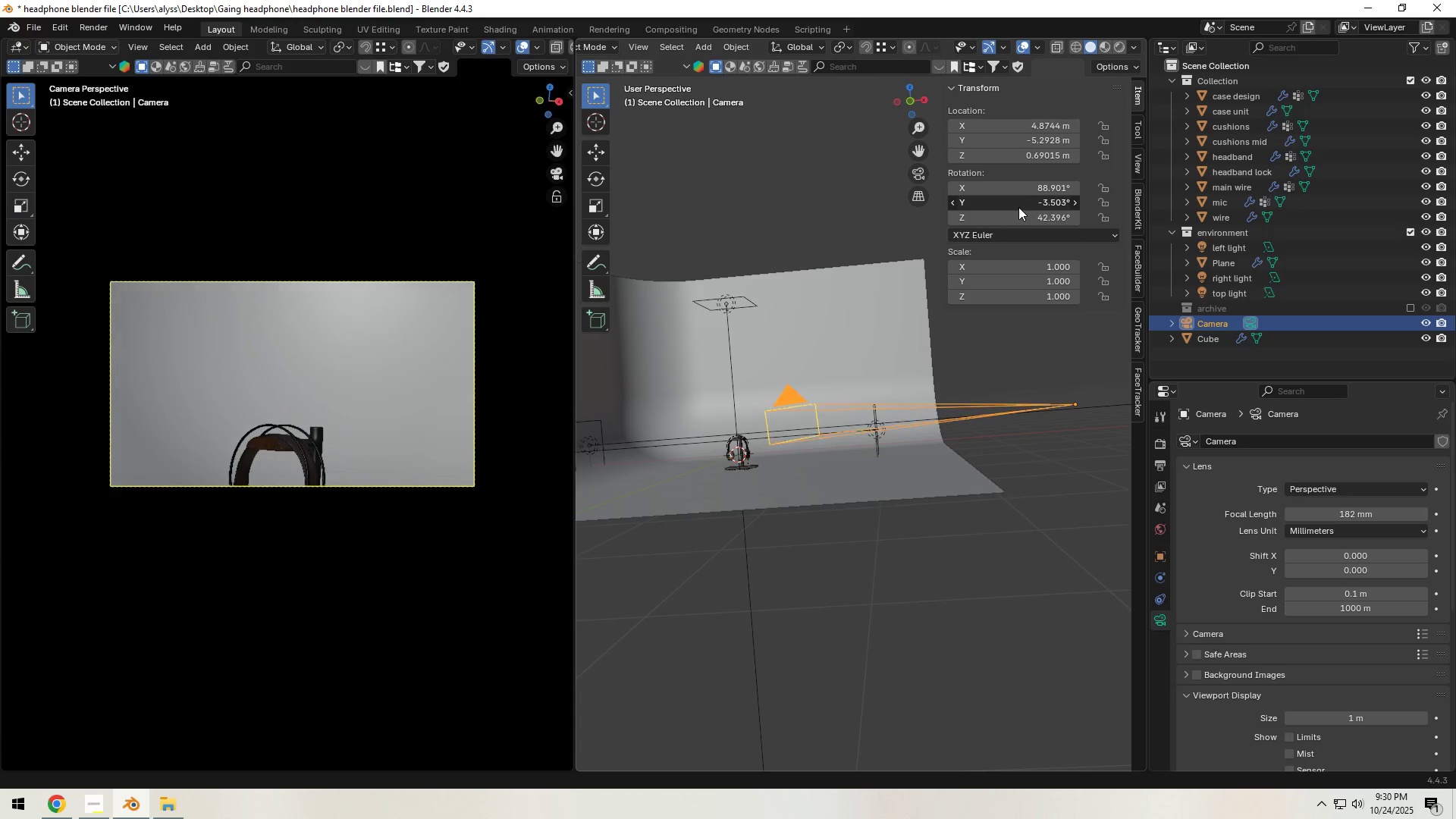 
left_click([1053, 205])
 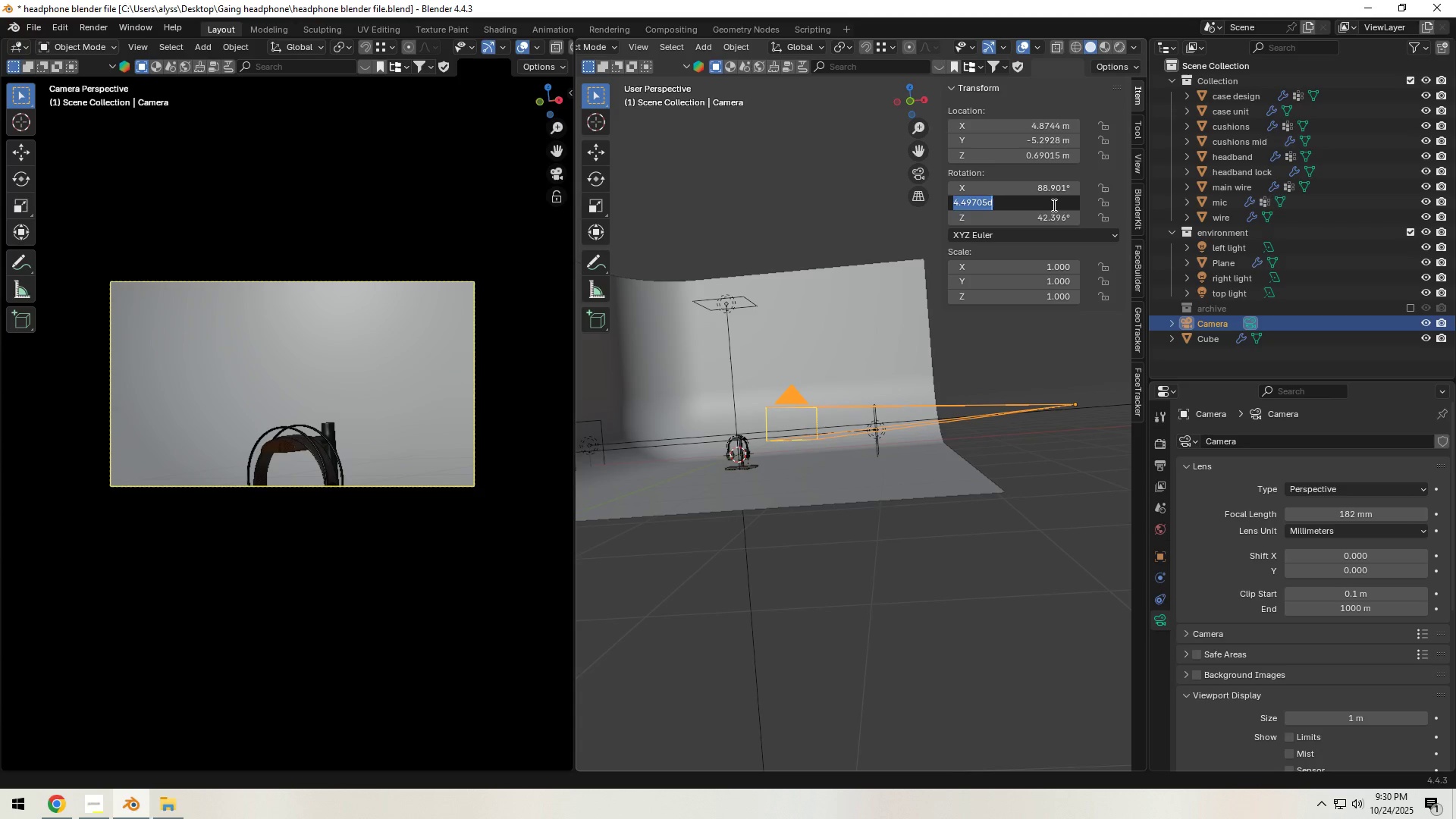 
key(Numpad0)
 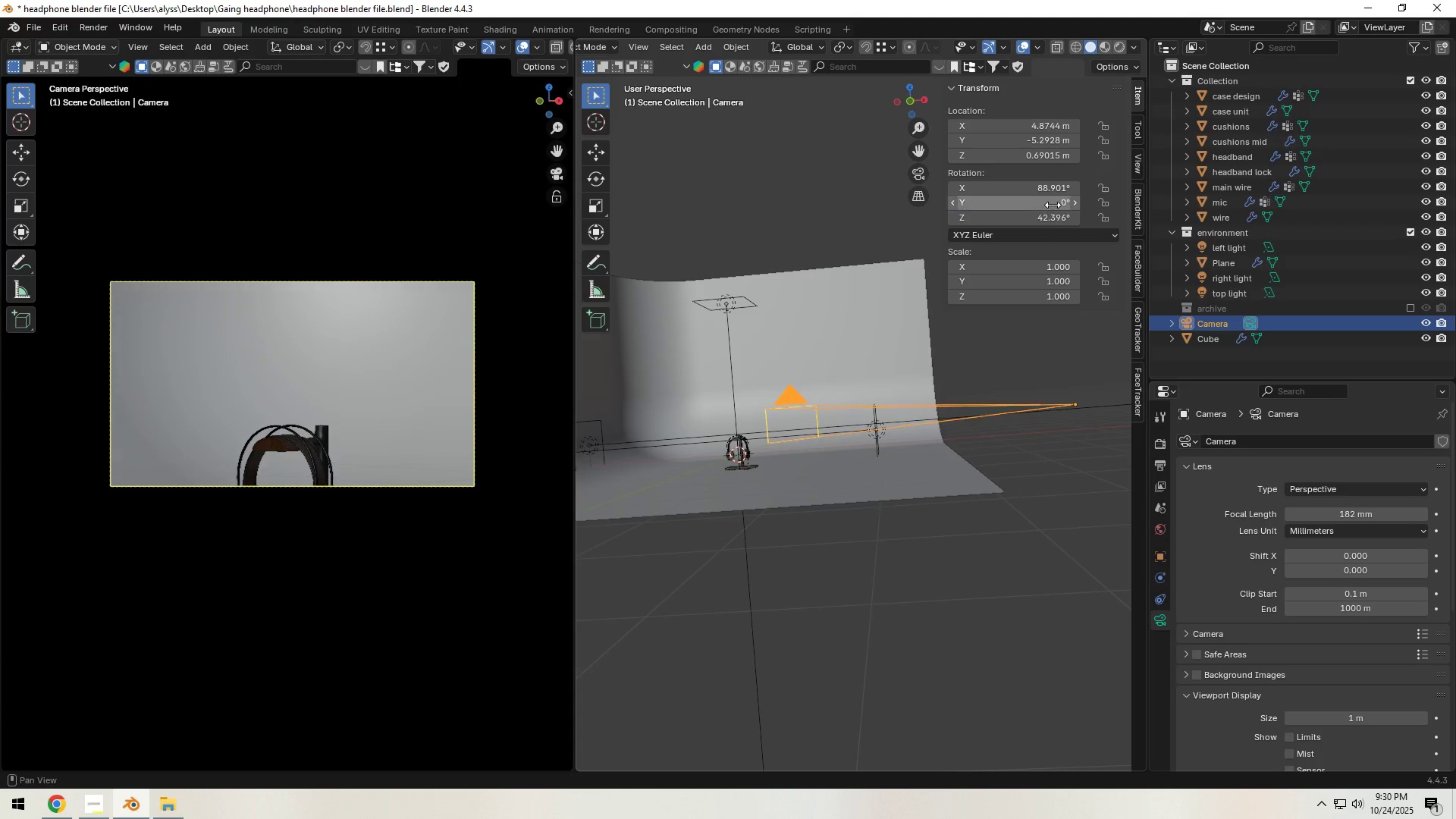 
key(NumpadEnter)
 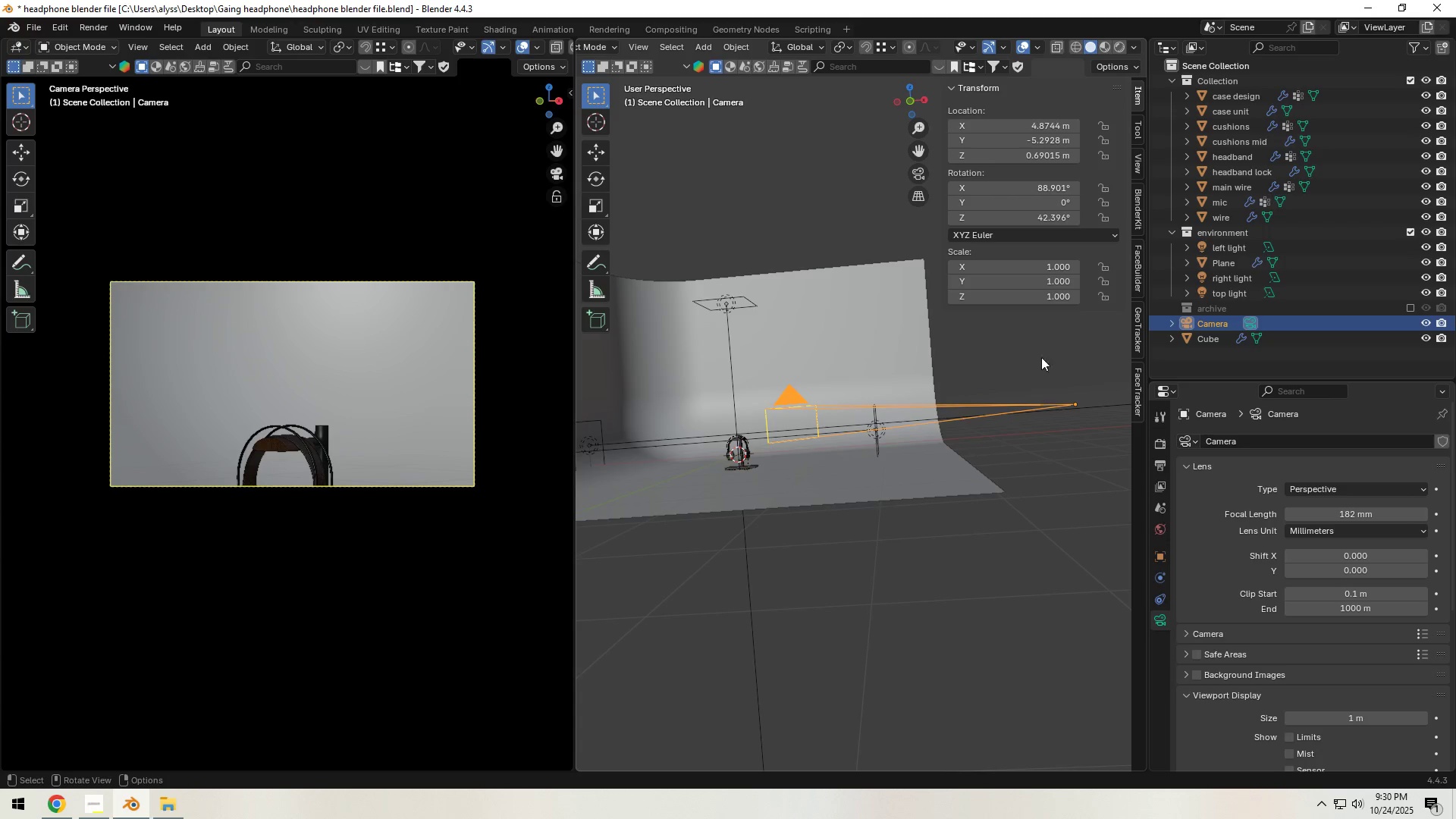 
left_click_drag(start_coordinate=[1031, 220], to_coordinate=[1037, 220])
 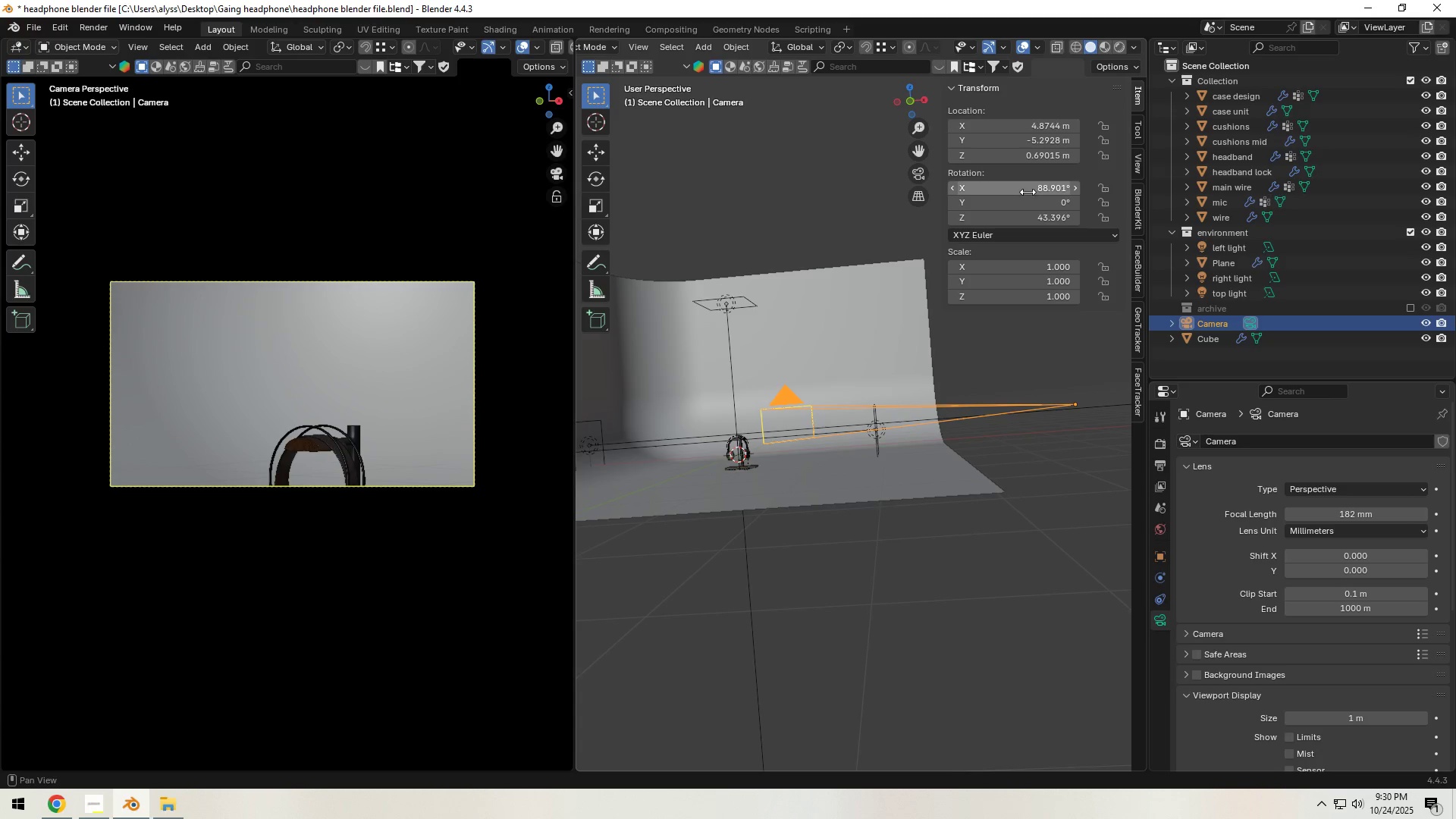 
left_click_drag(start_coordinate=[1028, 192], to_coordinate=[1001, 195])
 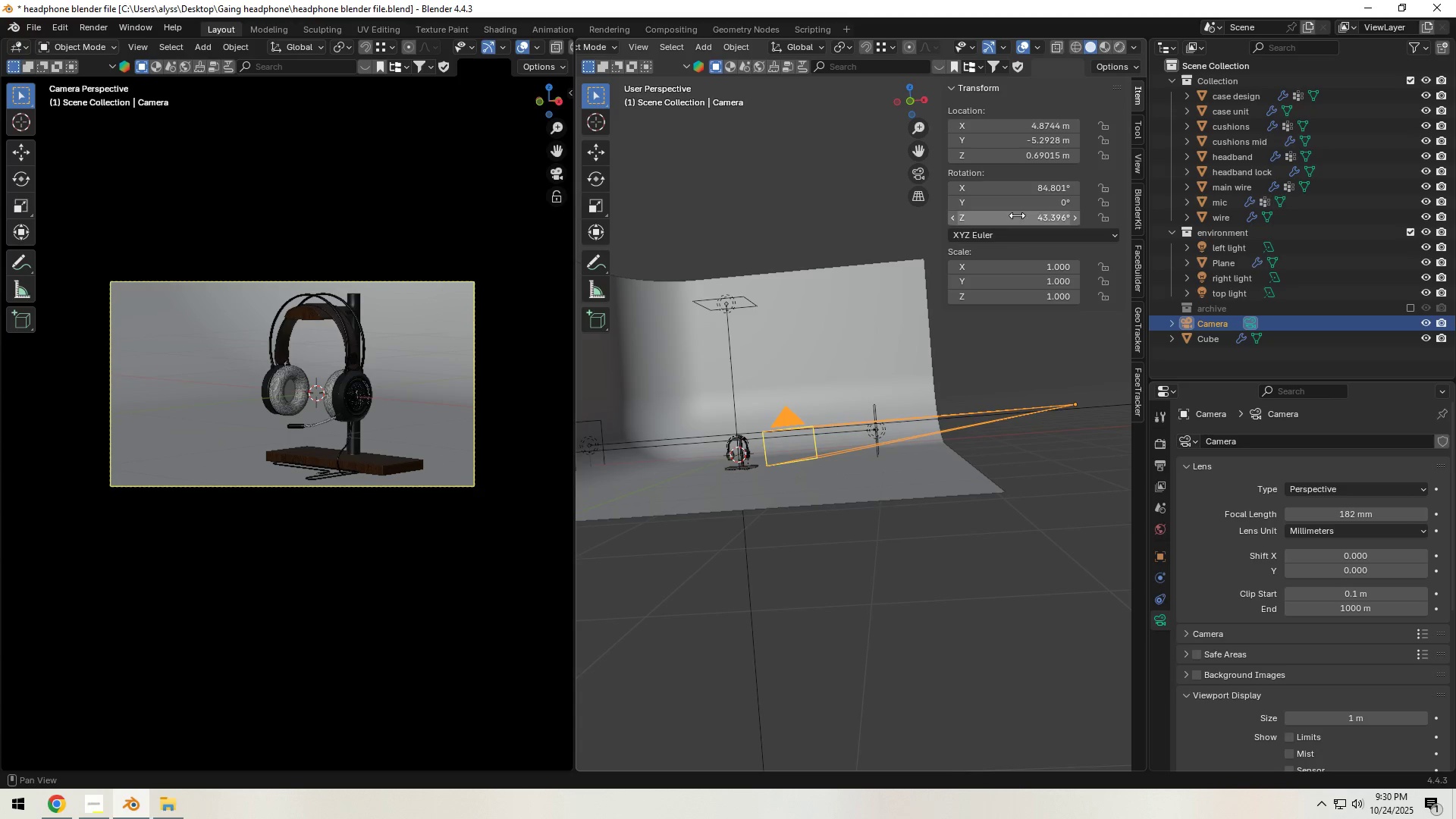 
hold_key(key=ShiftLeft, duration=1.5)
 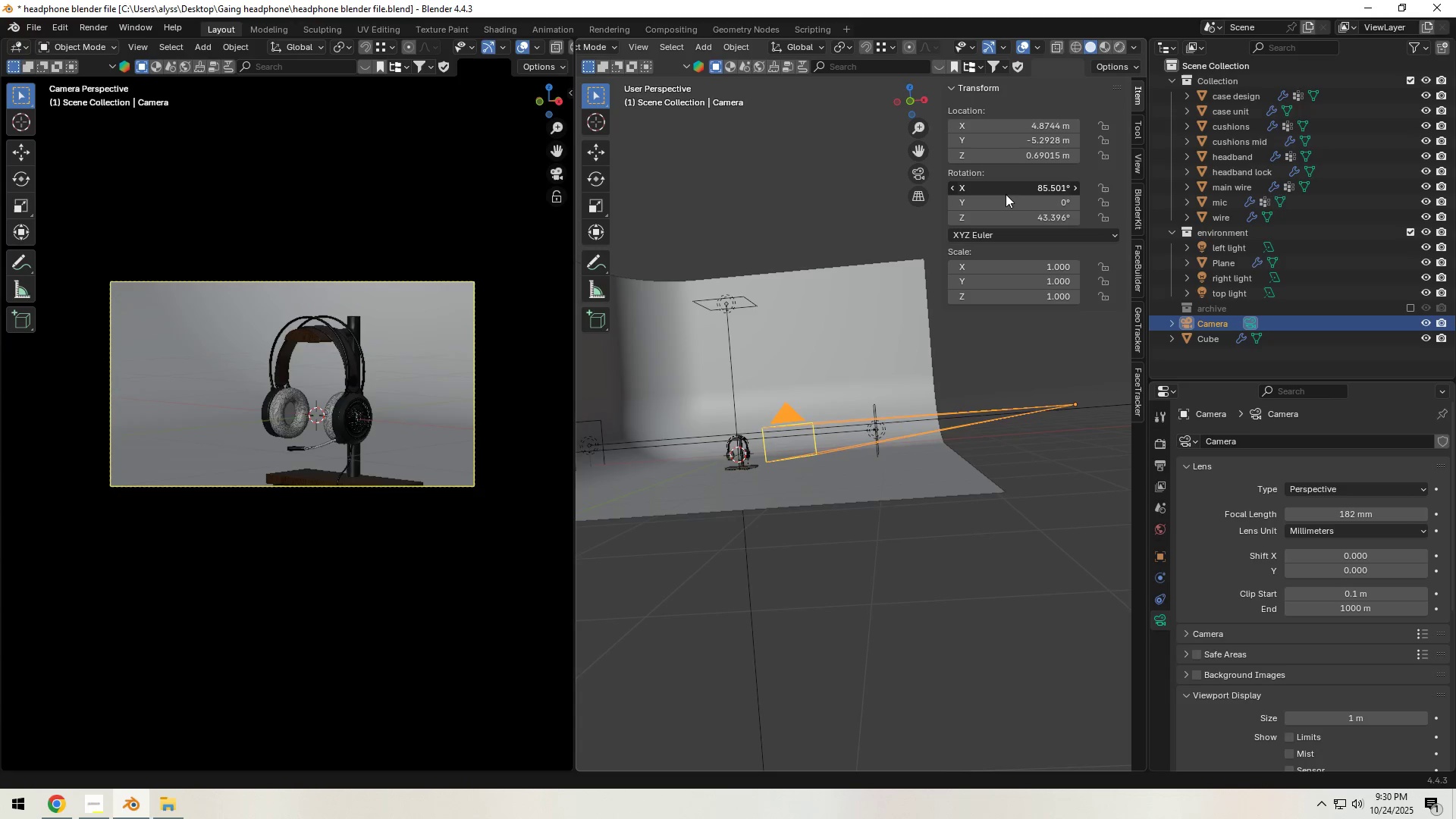 
hold_key(key=ShiftLeft, duration=1.52)
 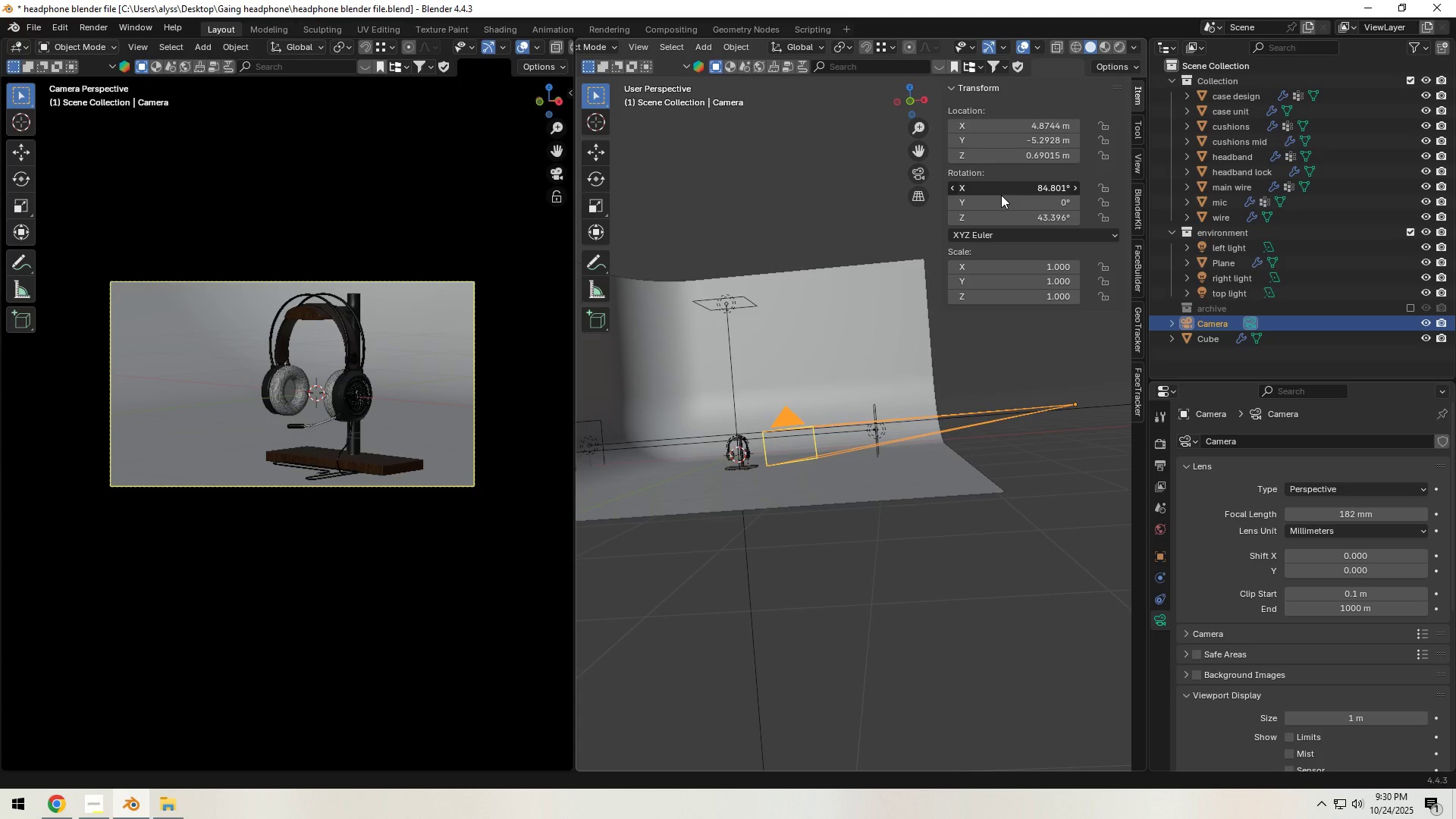 
hold_key(key=ShiftLeft, duration=1.52)
 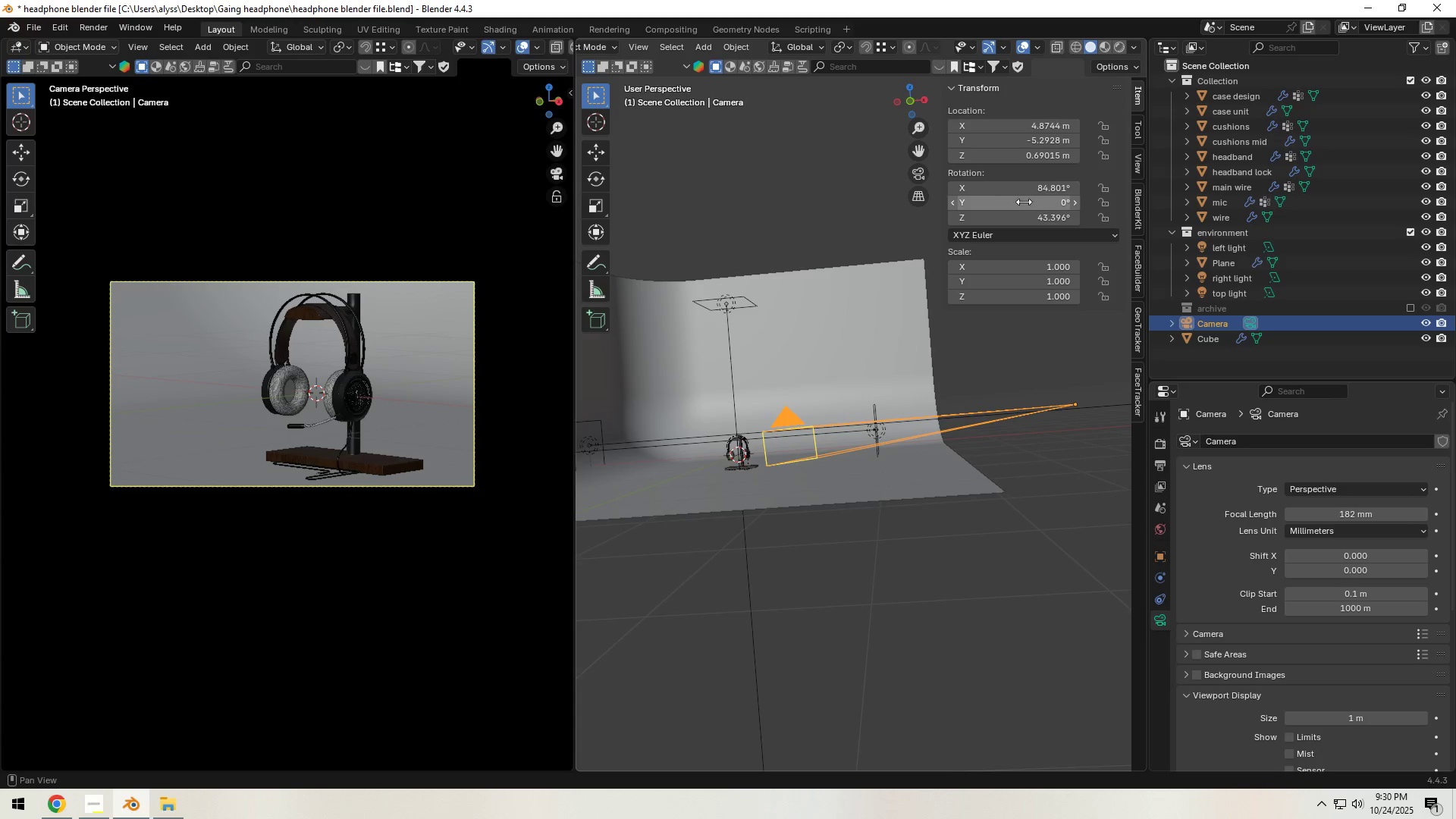 
hold_key(key=ShiftLeft, duration=0.46)
 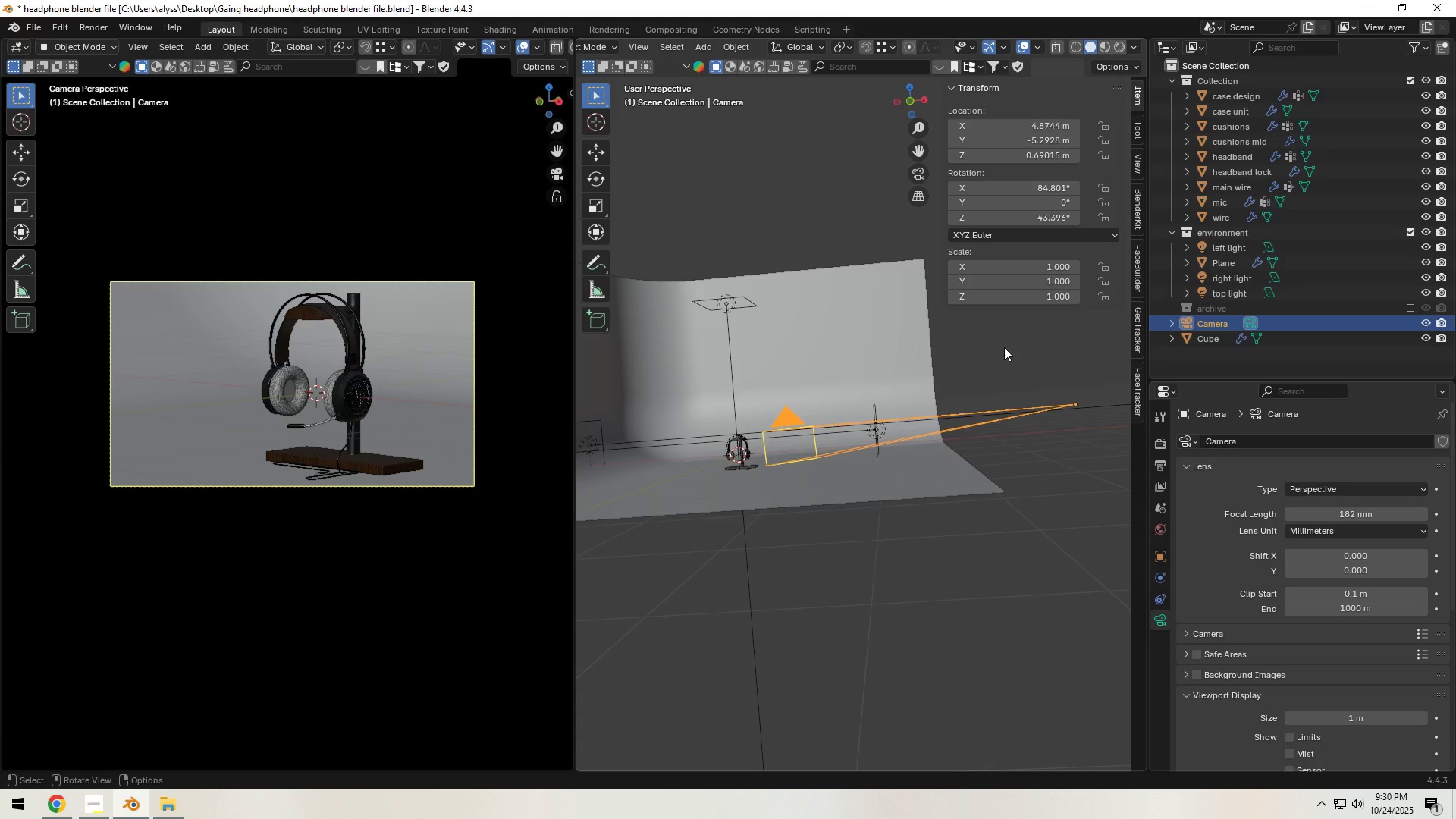 
left_click([1004, 347])
 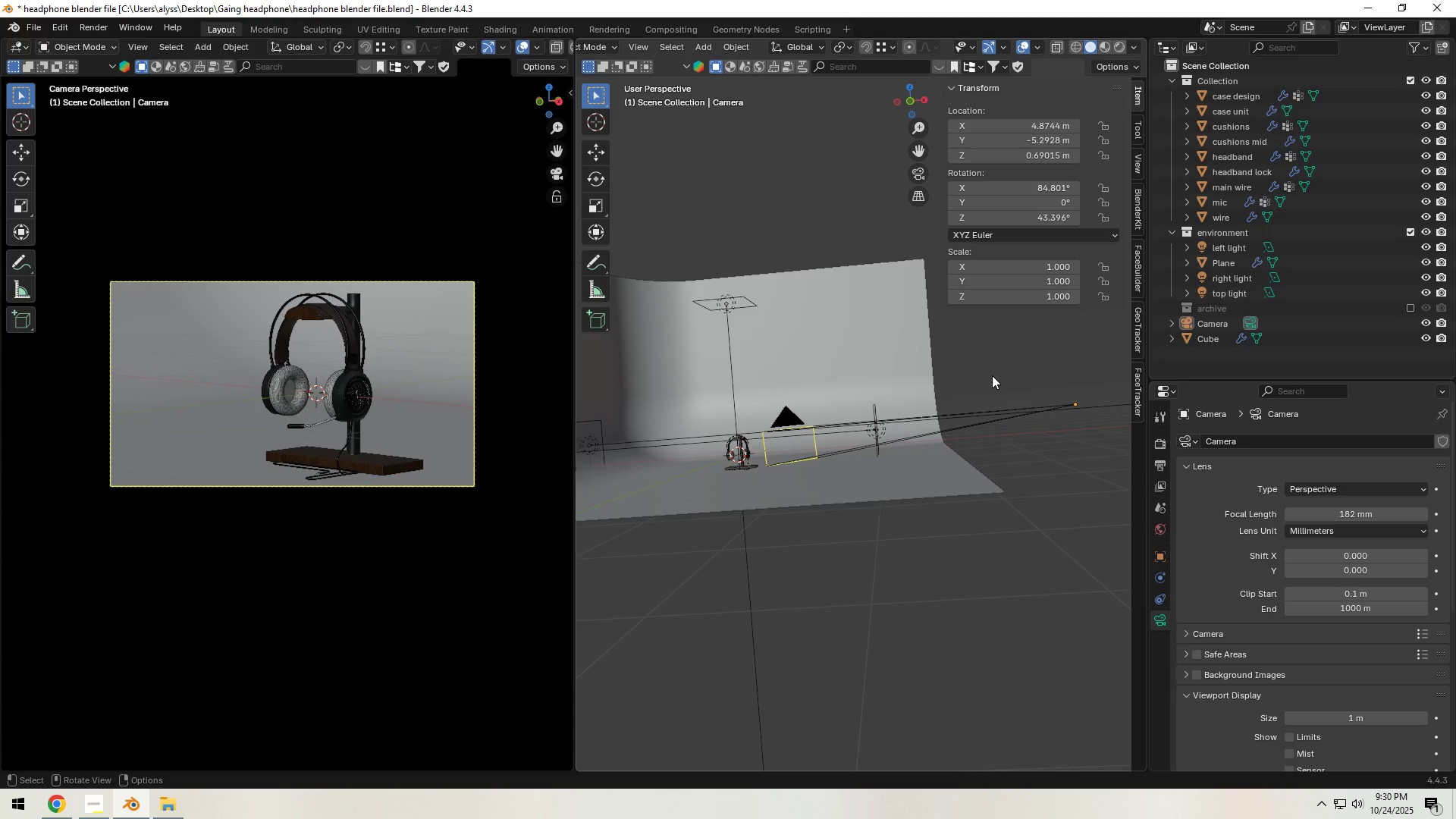 
key(Control+S)
 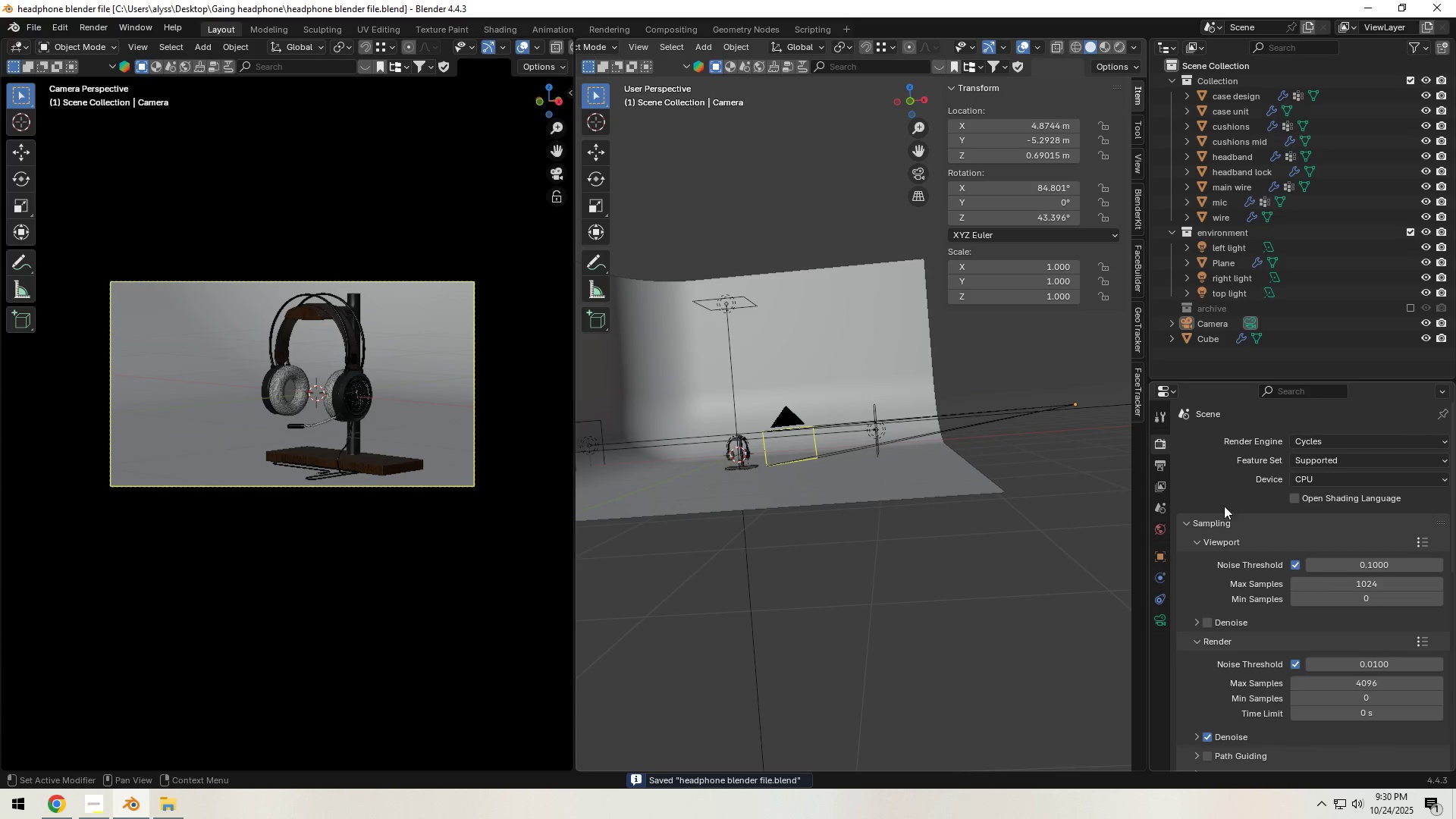 
scroll: coordinate [1255, 518], scroll_direction: down, amount: 4.0
 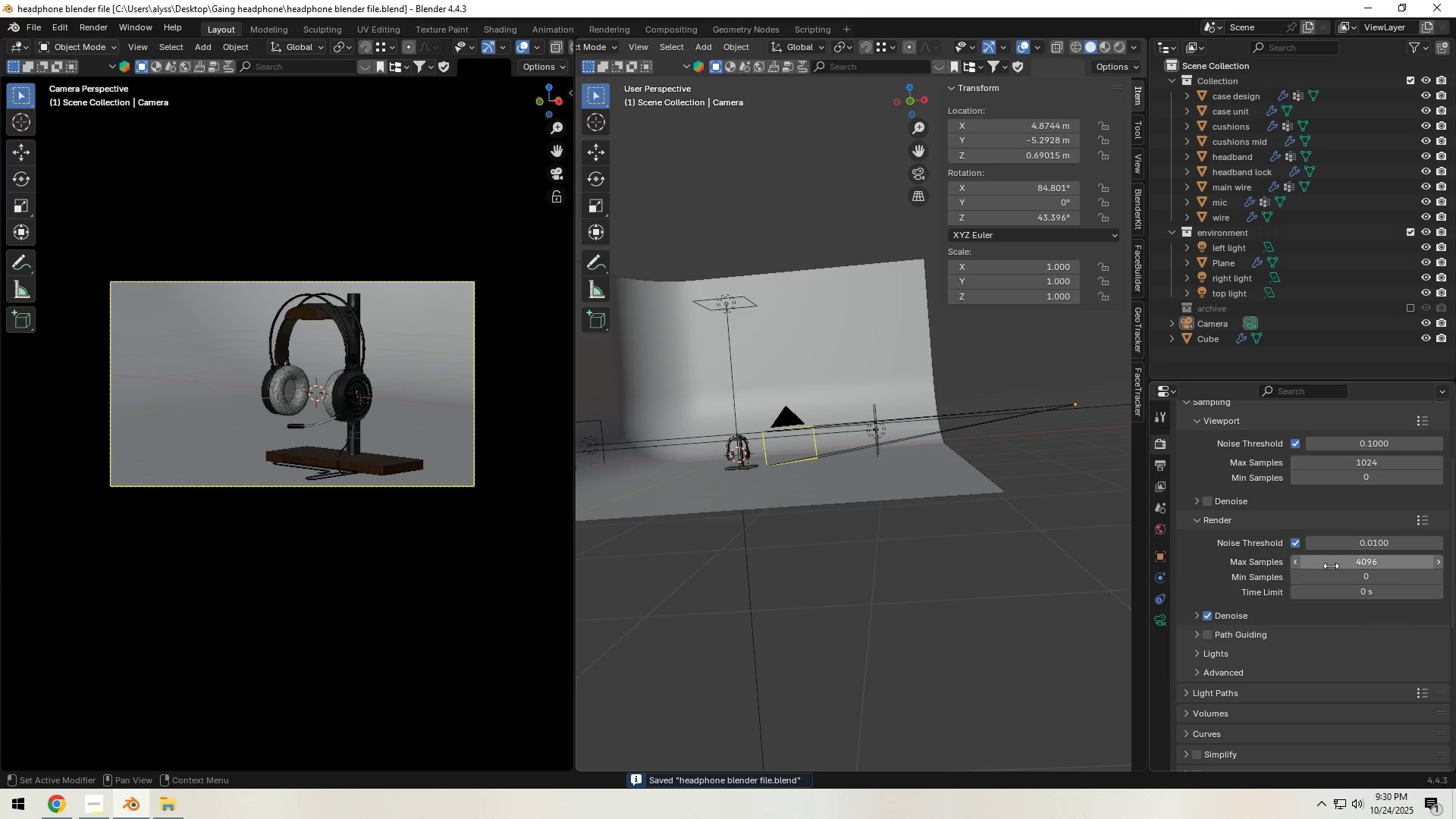 
left_click([1347, 567])
 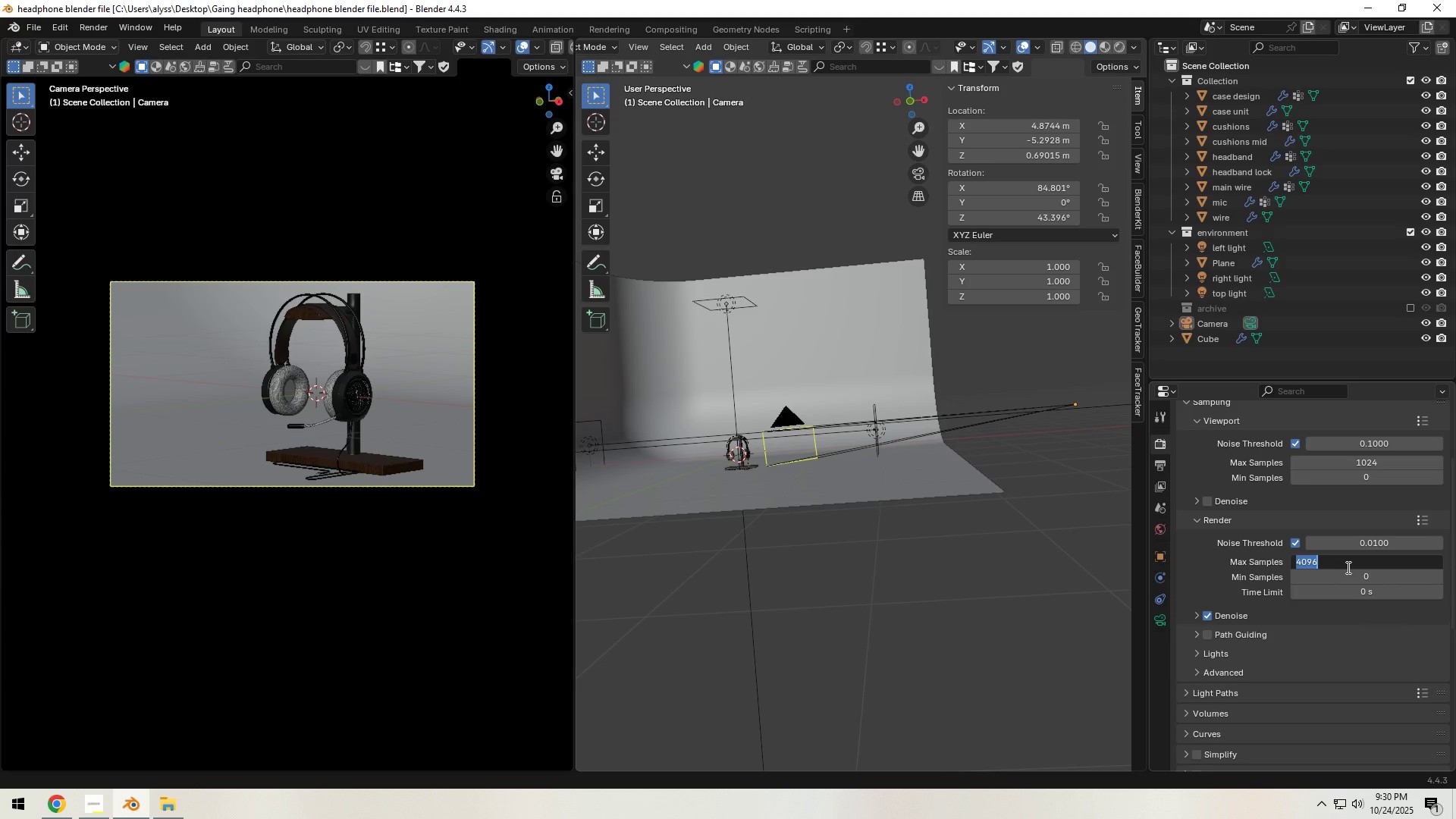 
key(Numpad5)
 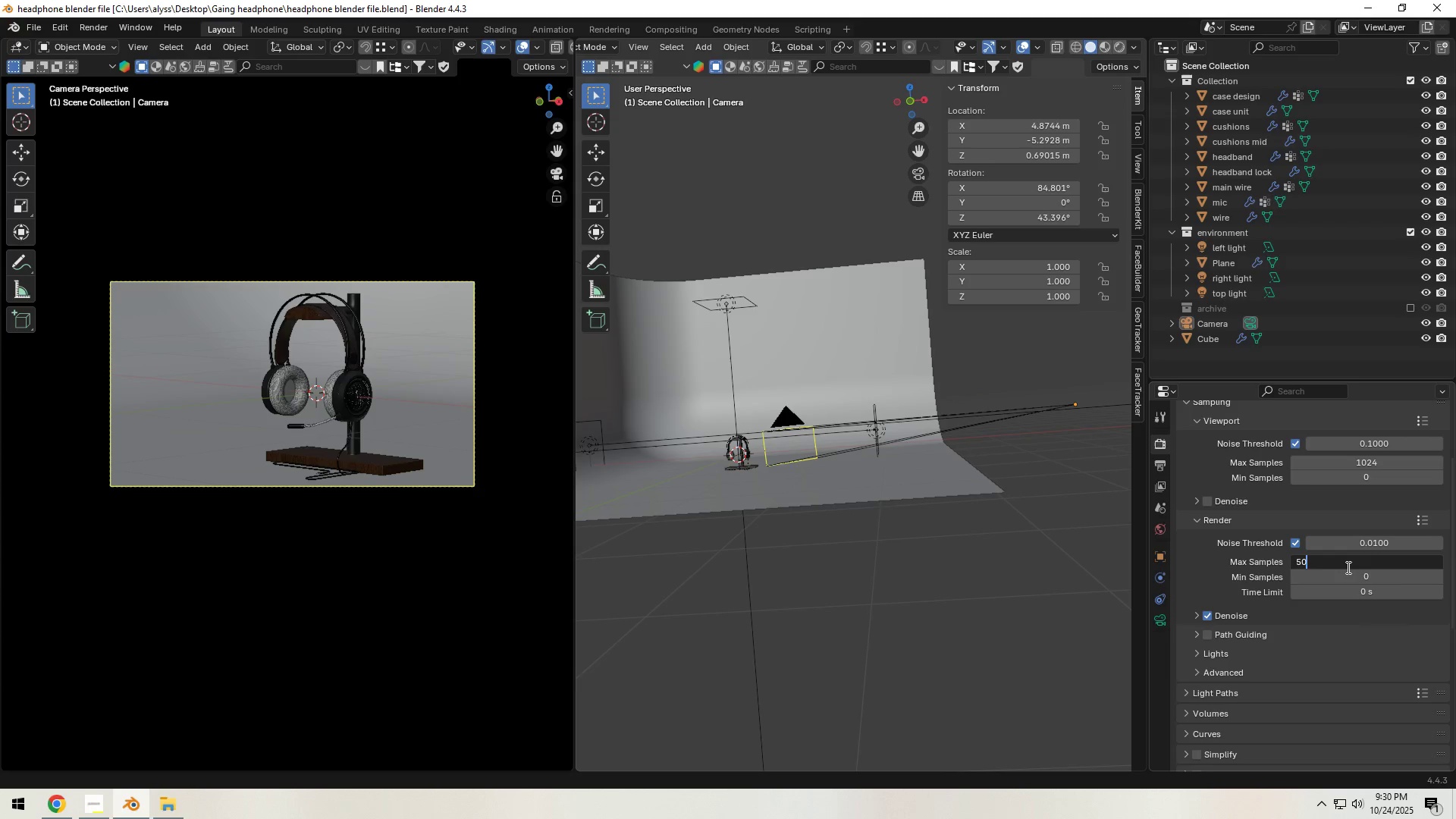 
key(Numpad0)
 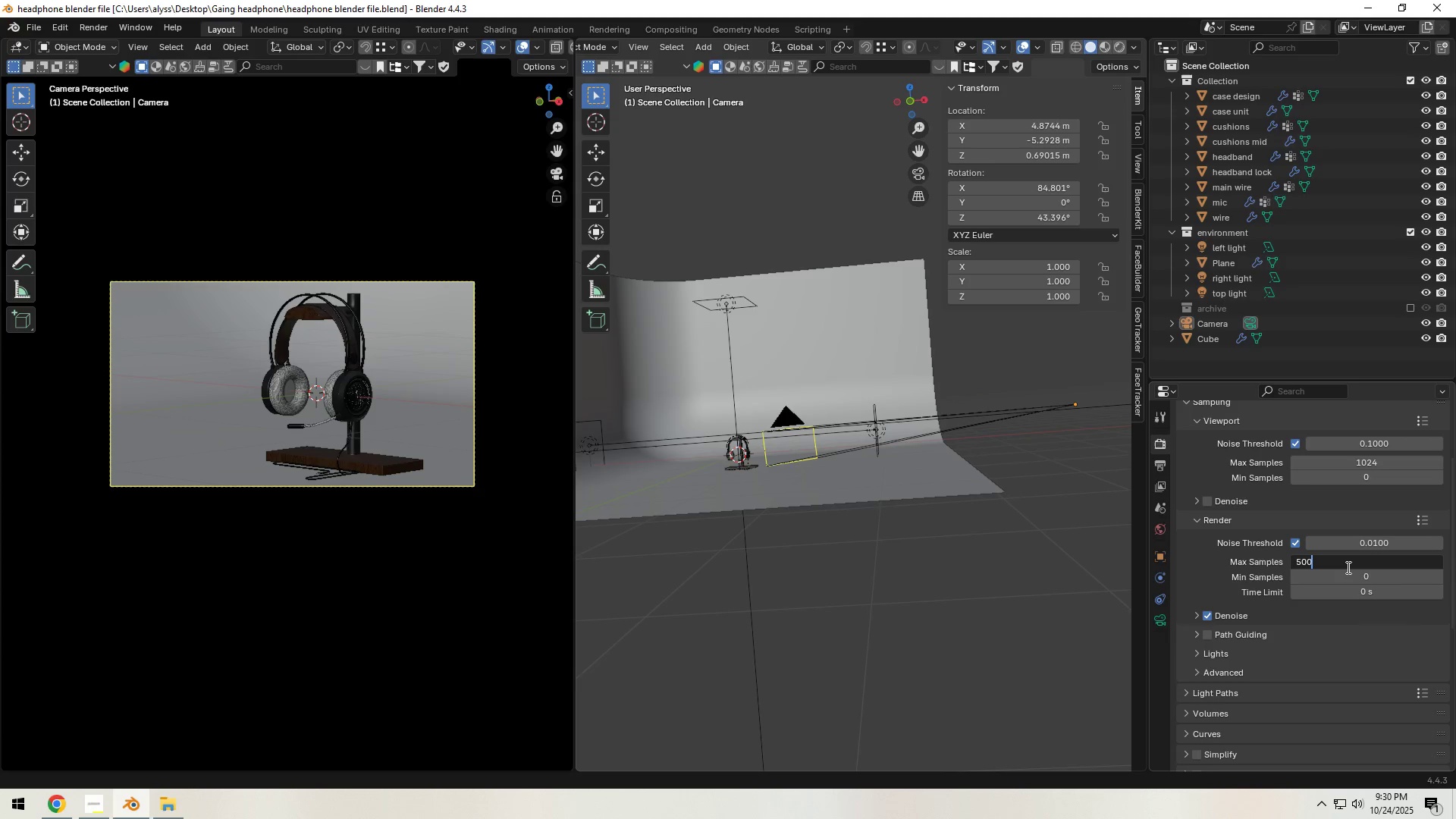 
key(Numpad0)
 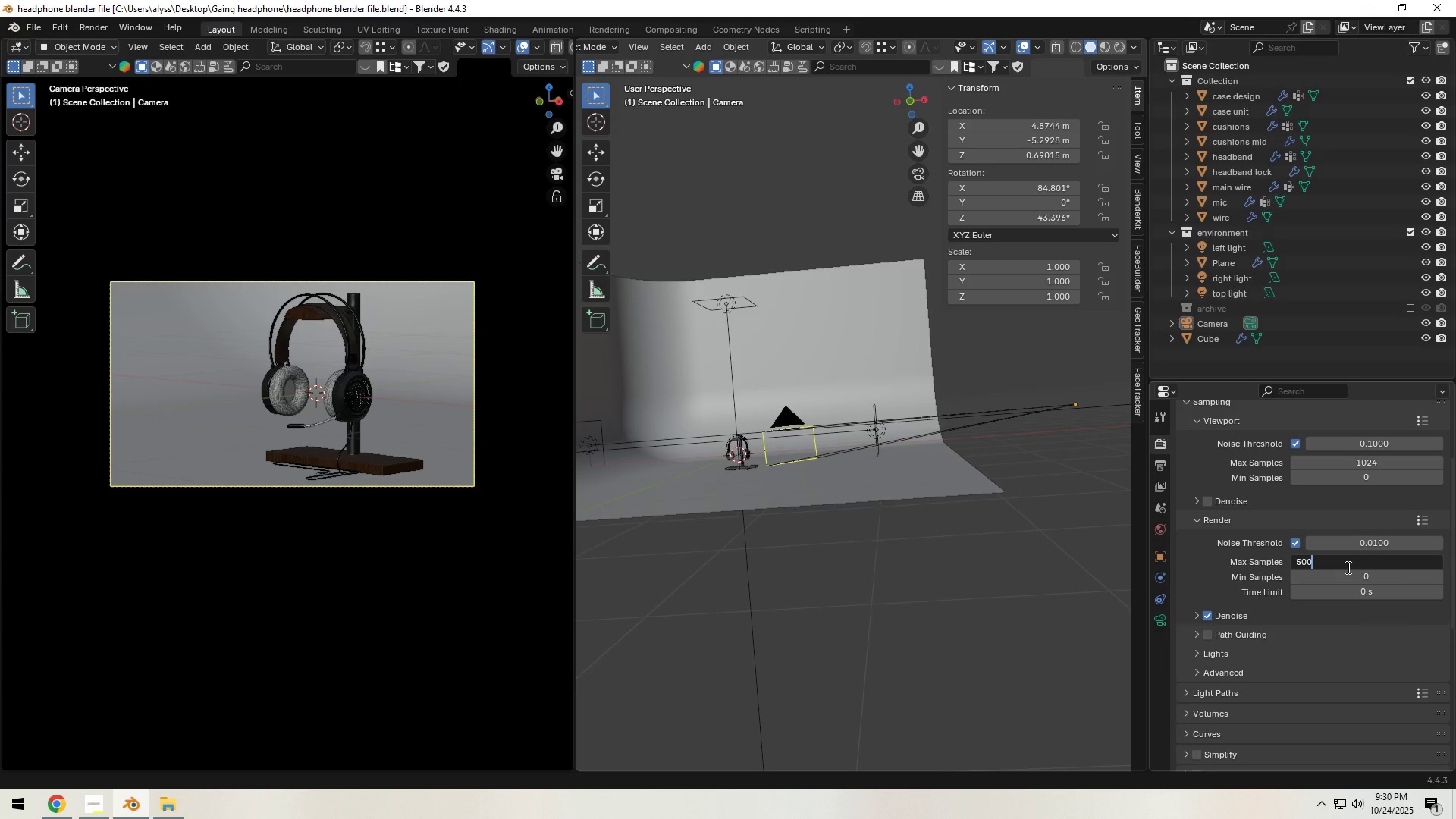 
key(NumpadEnter)
 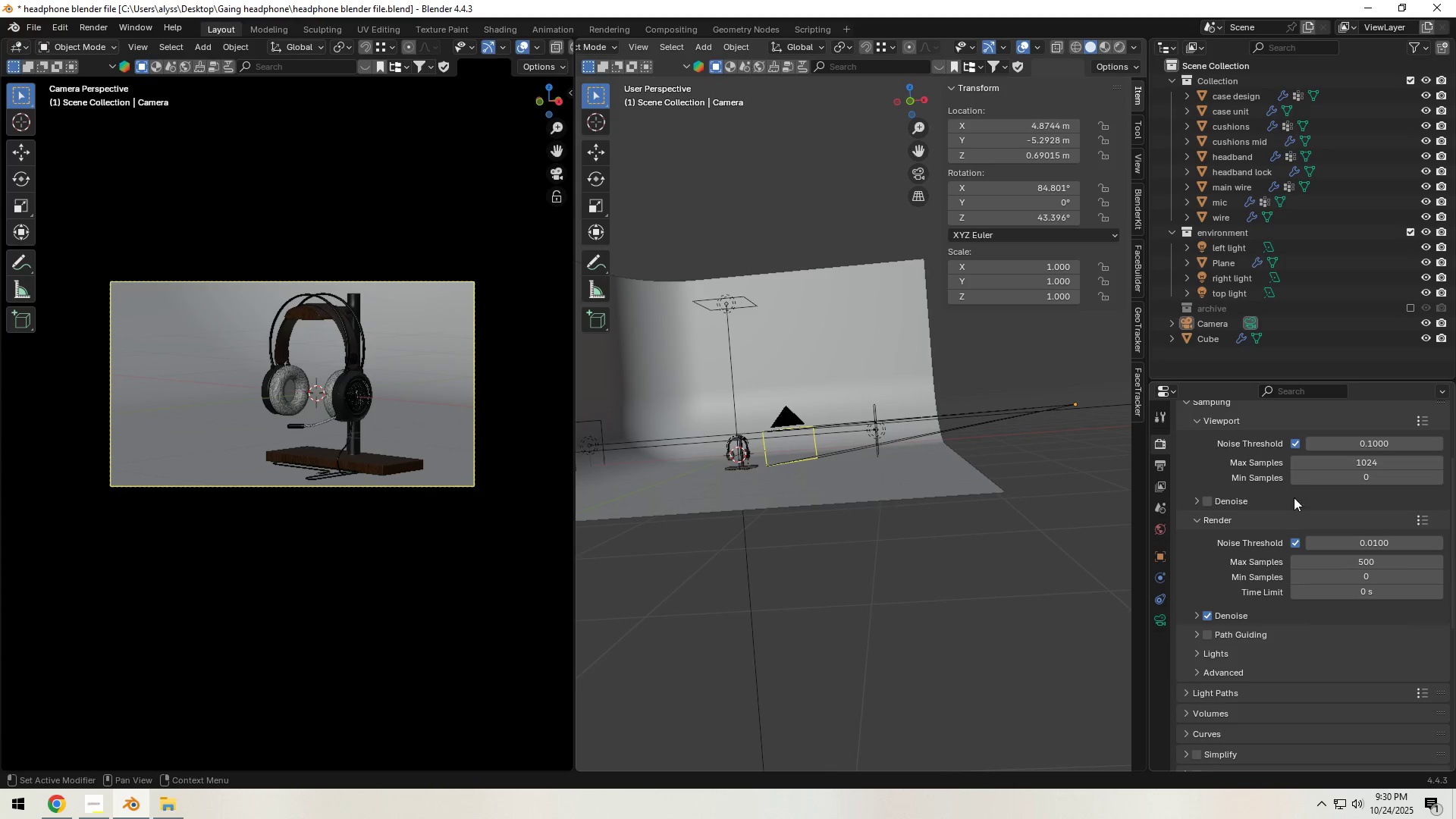 
left_click([1343, 464])
 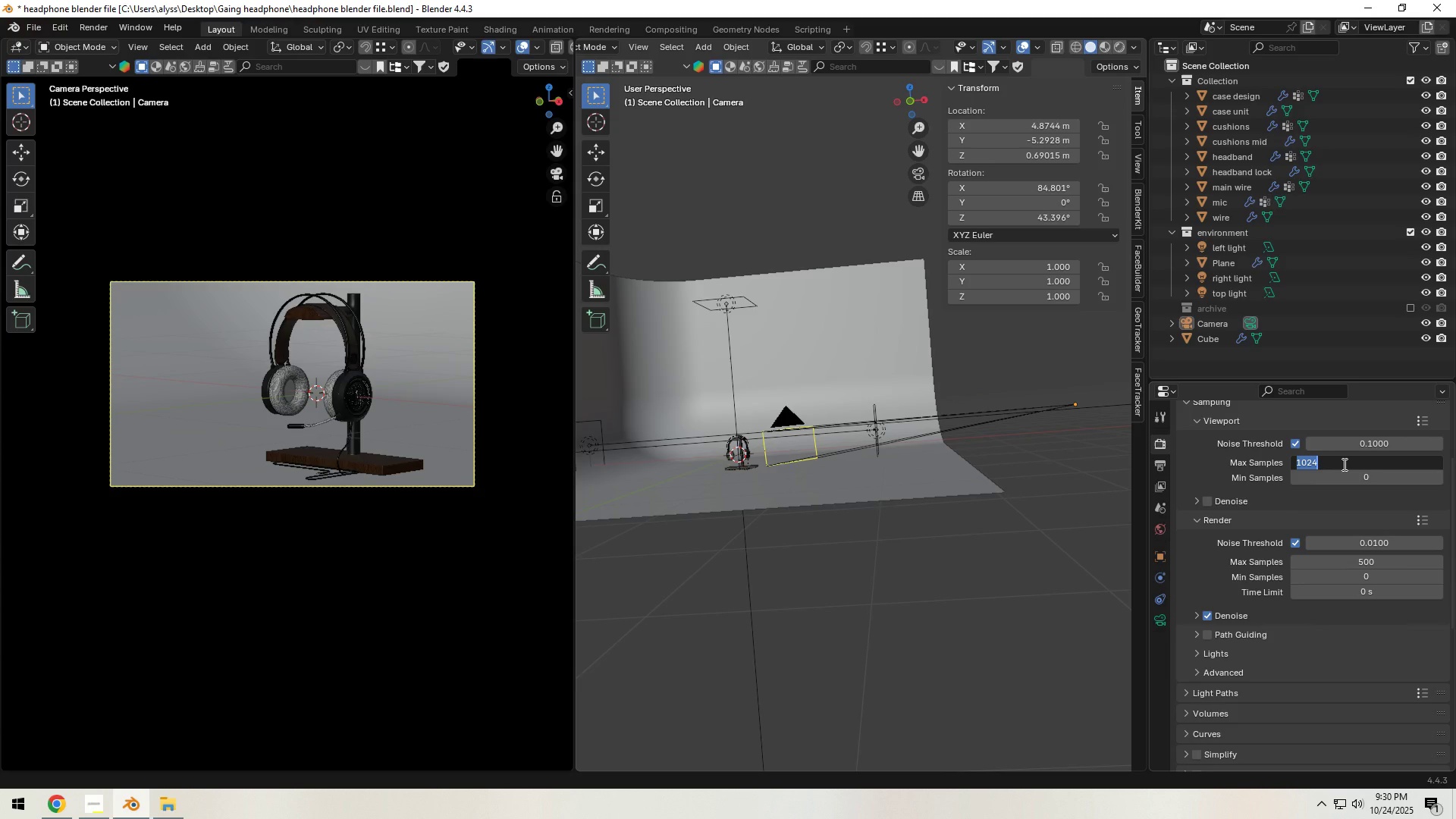 
key(Numpad5)
 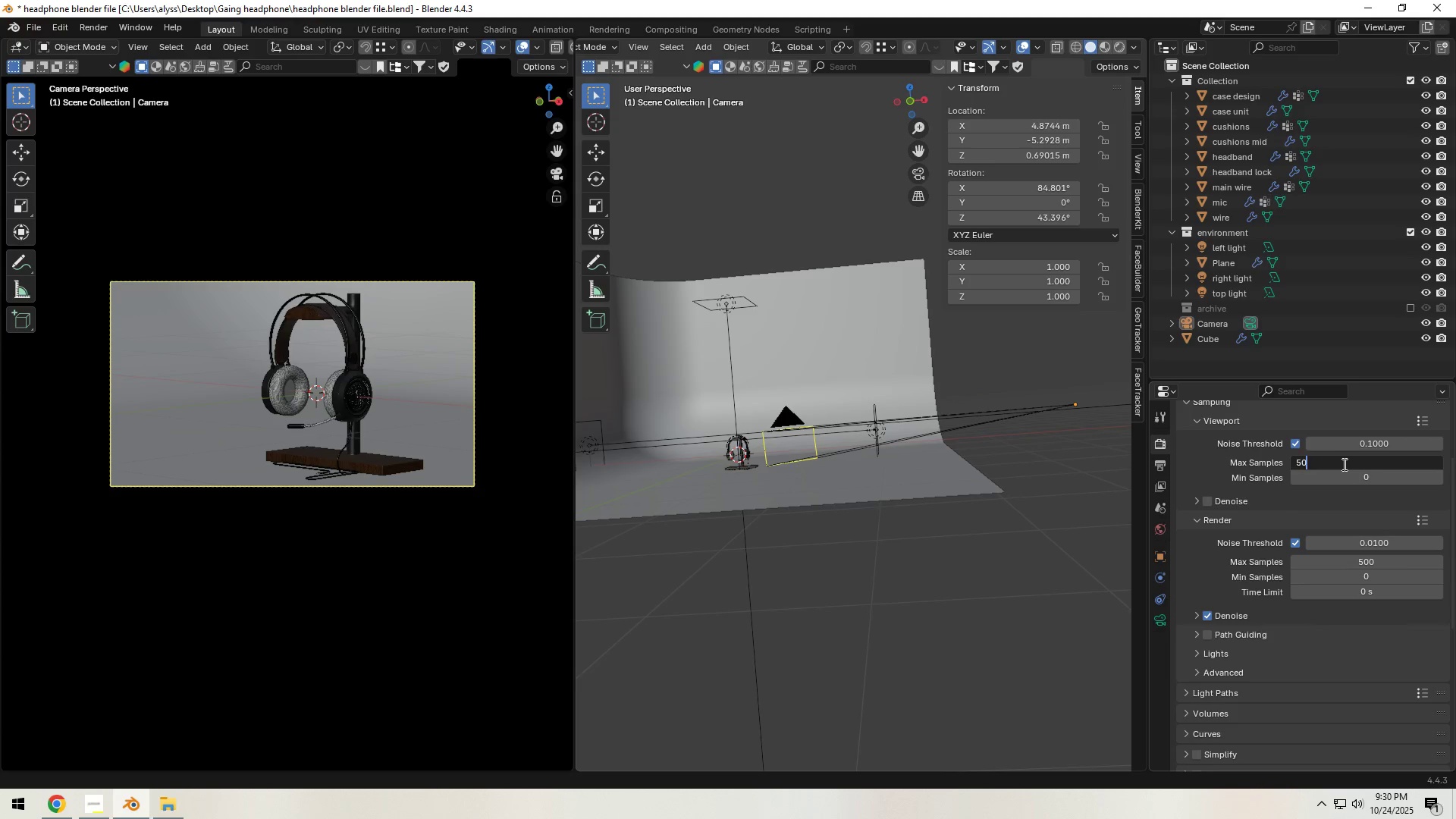 
key(Numpad0)
 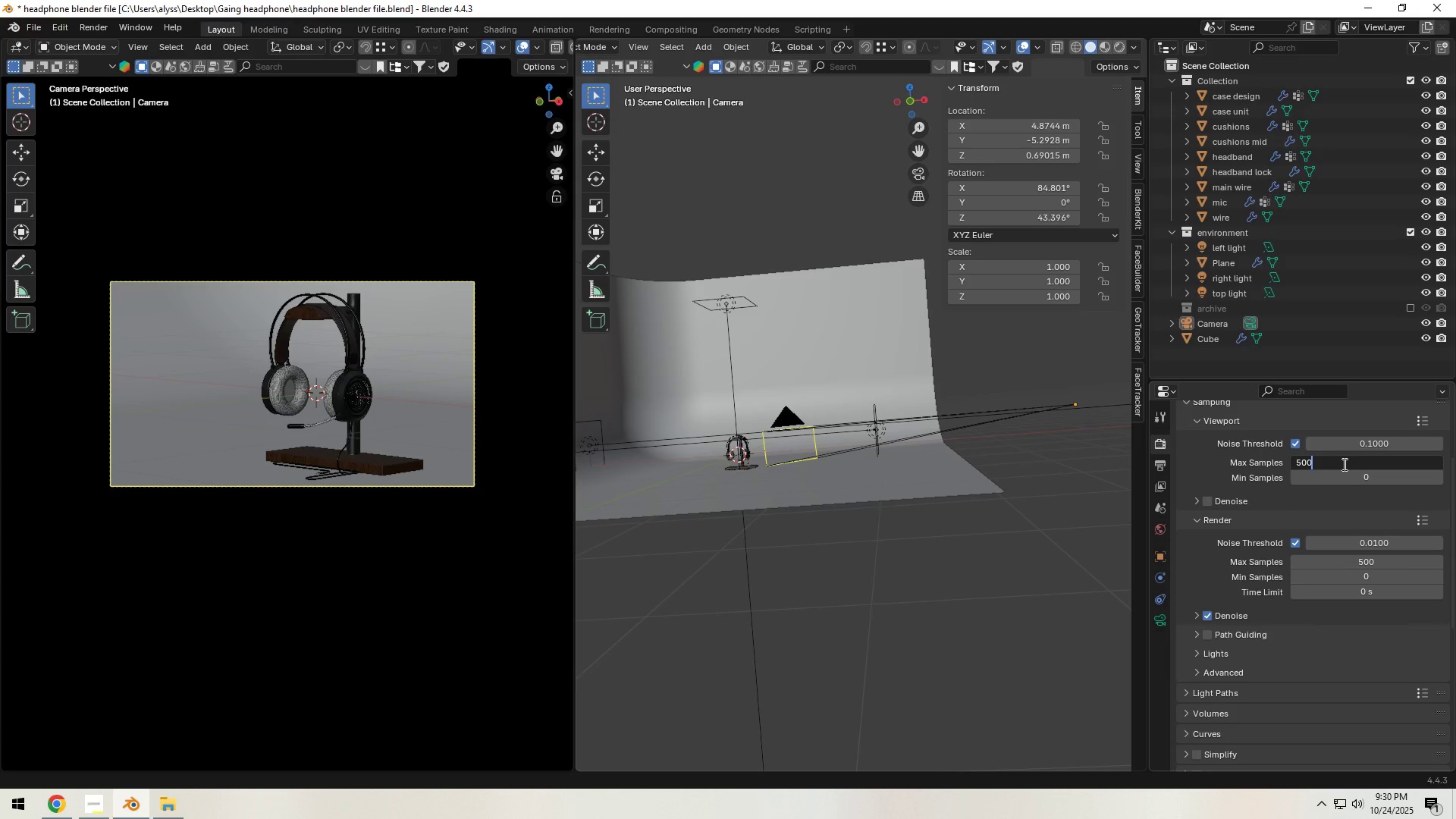 
key(Numpad0)
 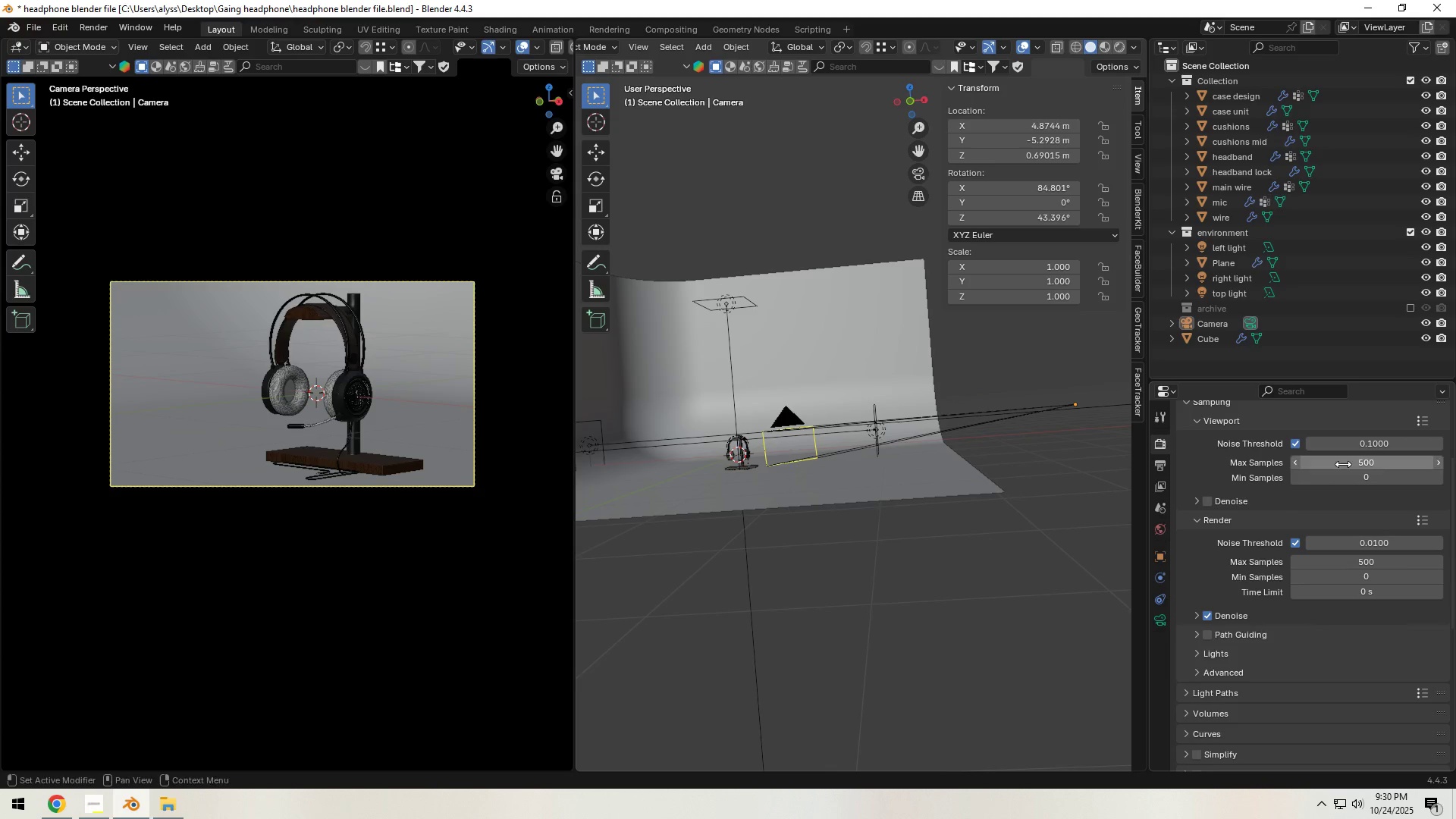 
key(NumpadEnter)
 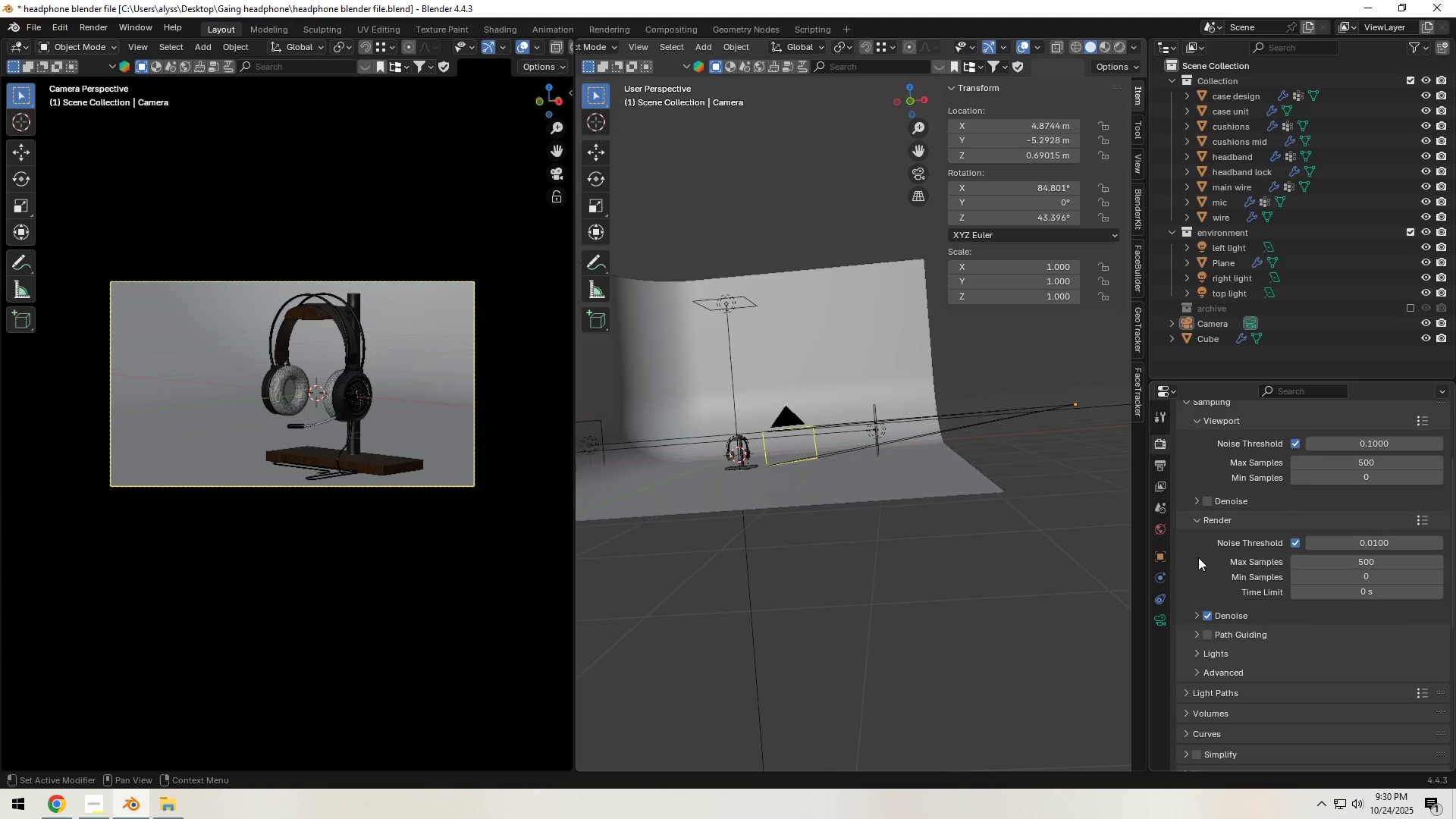 
left_click([1198, 557])
 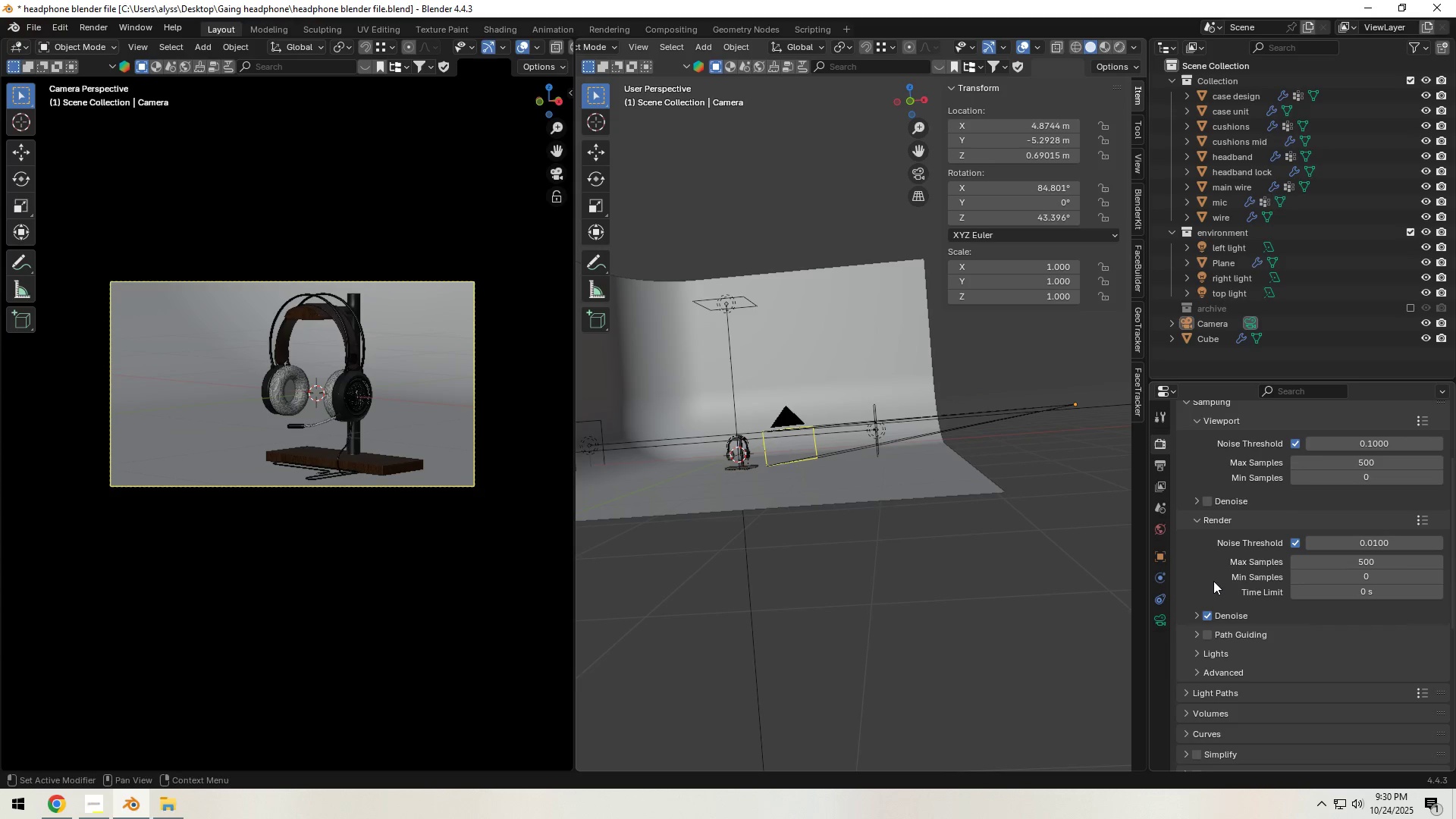 
key(Control+S)
 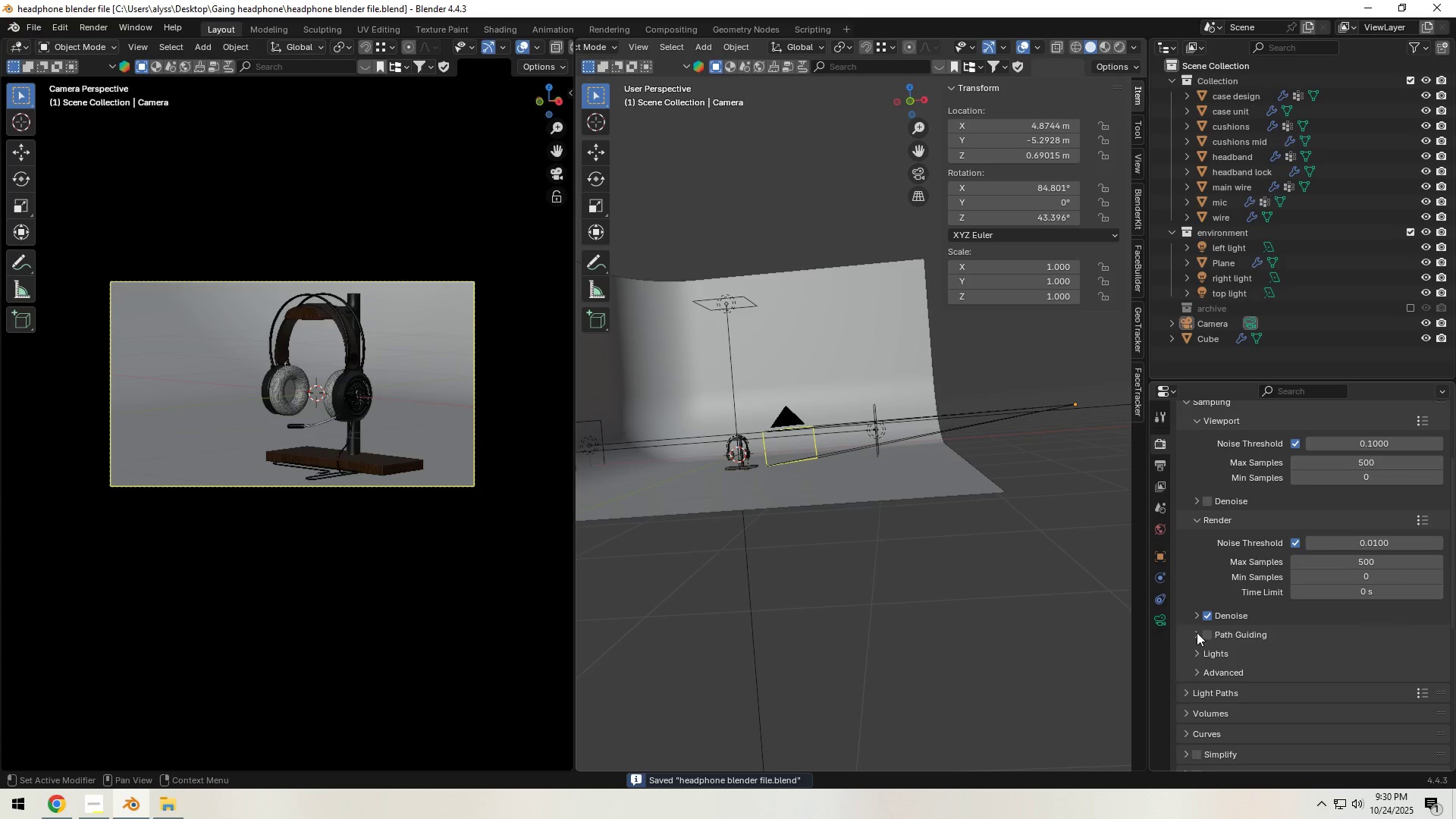 
scroll: coordinate [1226, 632], scroll_direction: down, amount: 2.0
 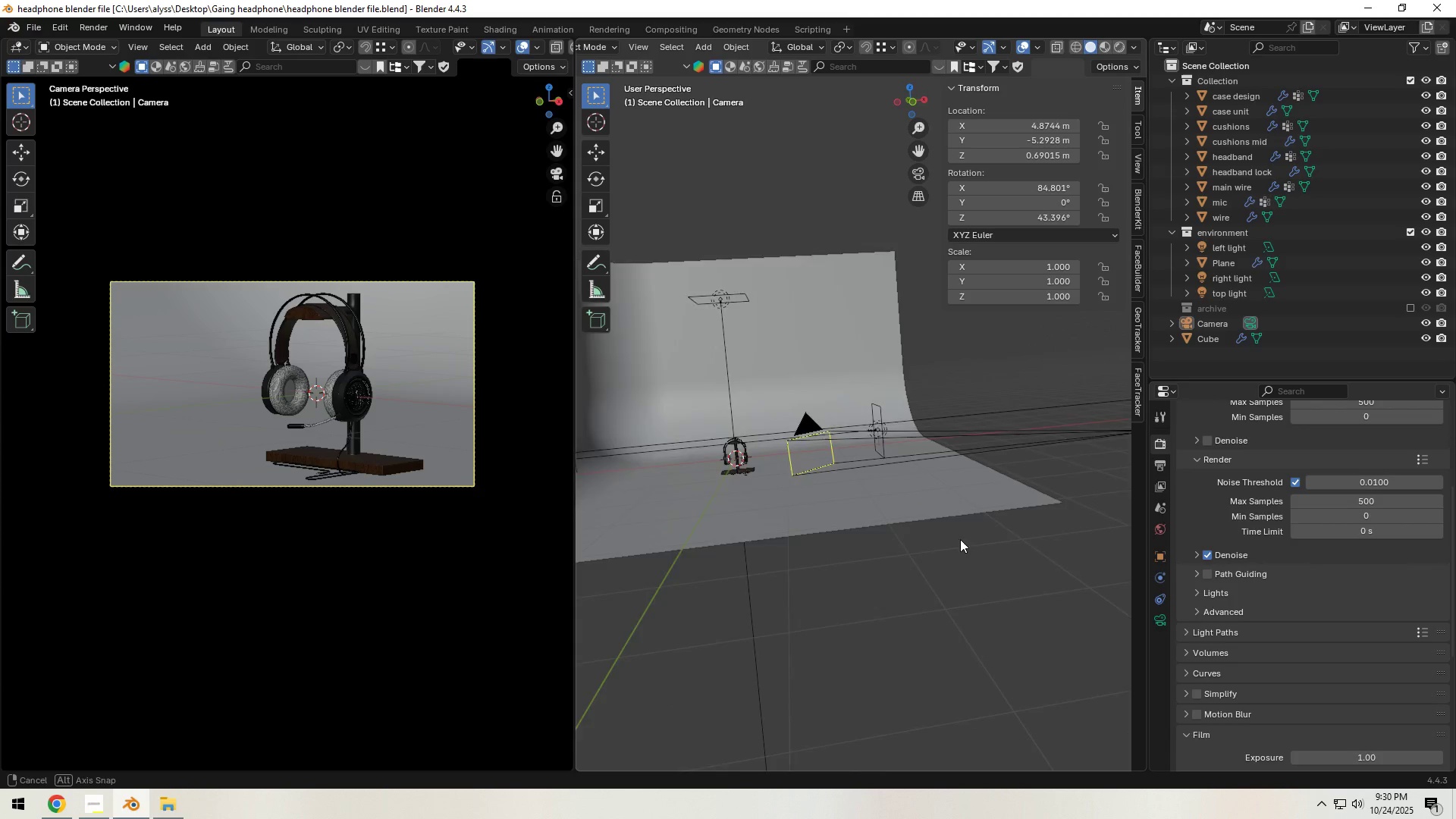 
wait(6.84)
 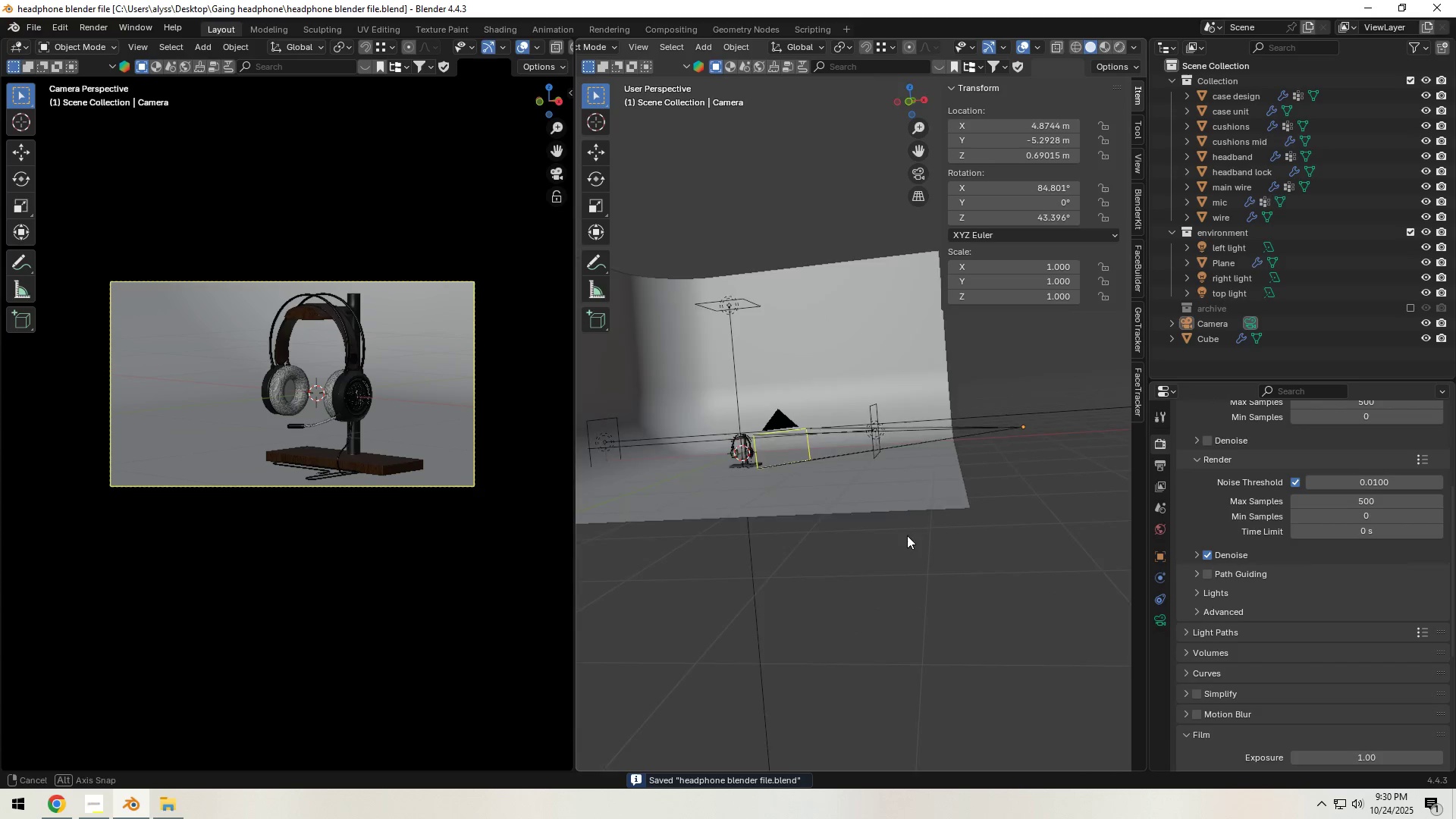 
key(Control+S)
 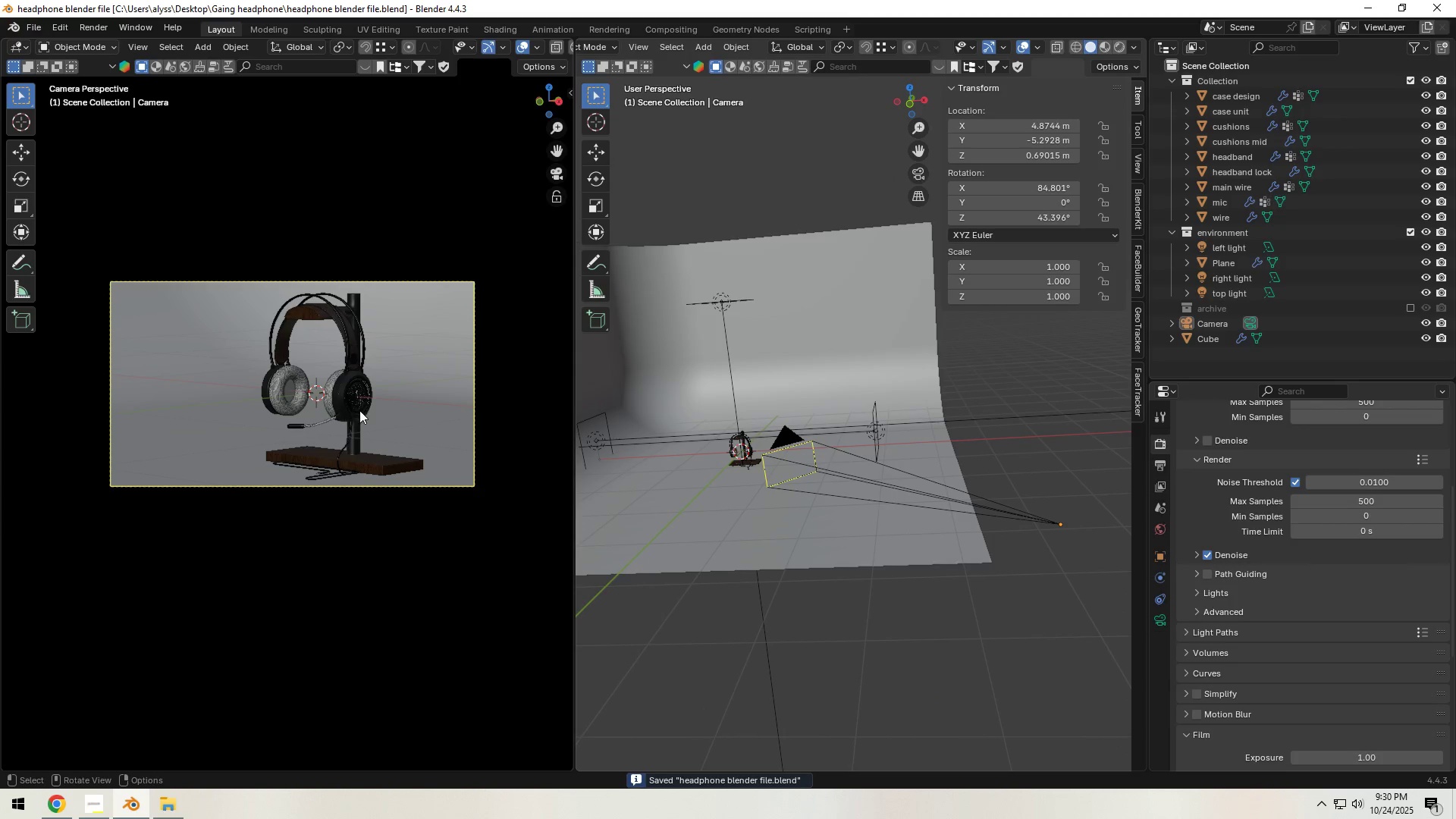 
scroll: coordinate [362, 413], scroll_direction: up, amount: 2.0
 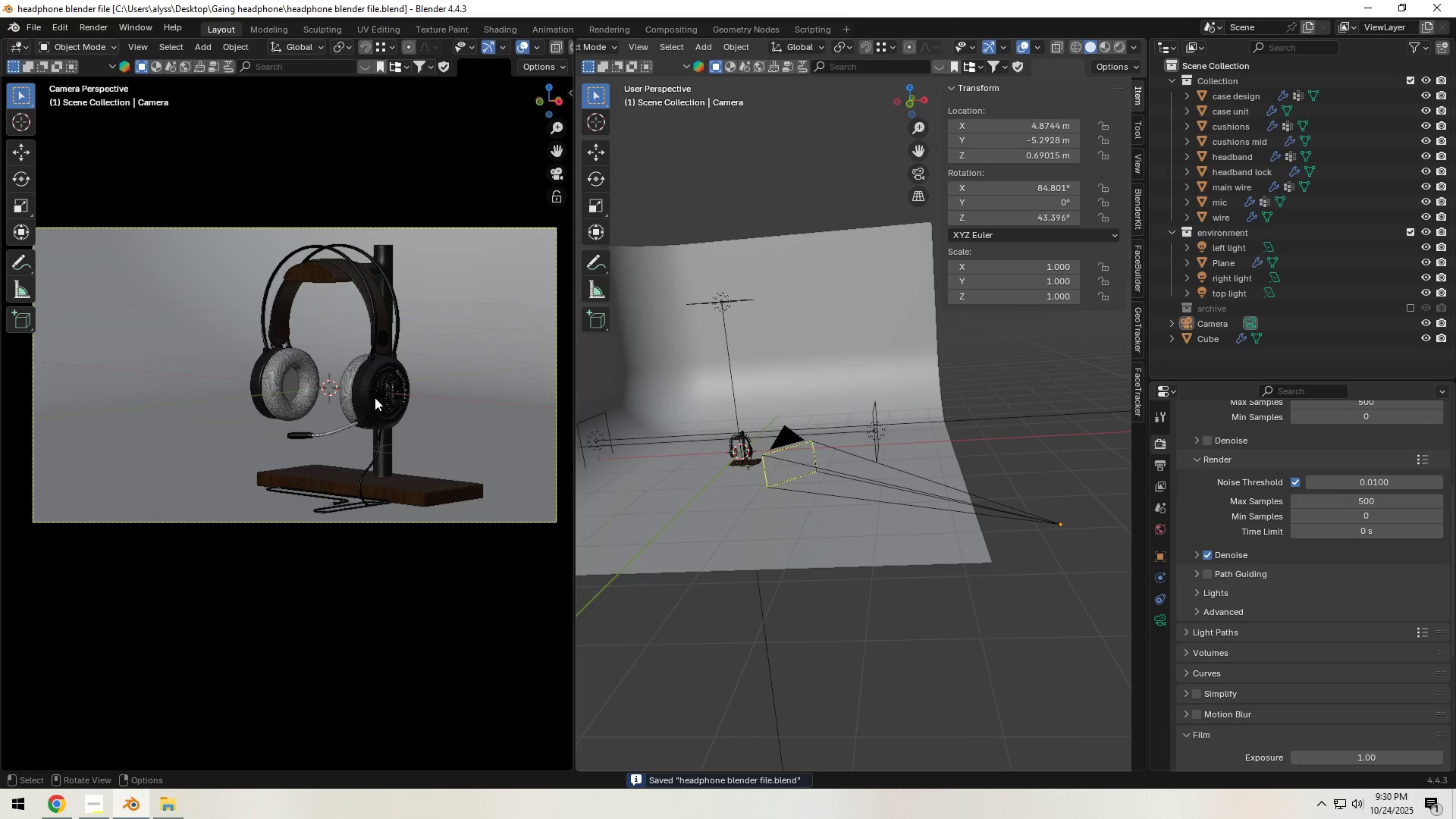 
hold_key(key=Z, duration=0.38)
 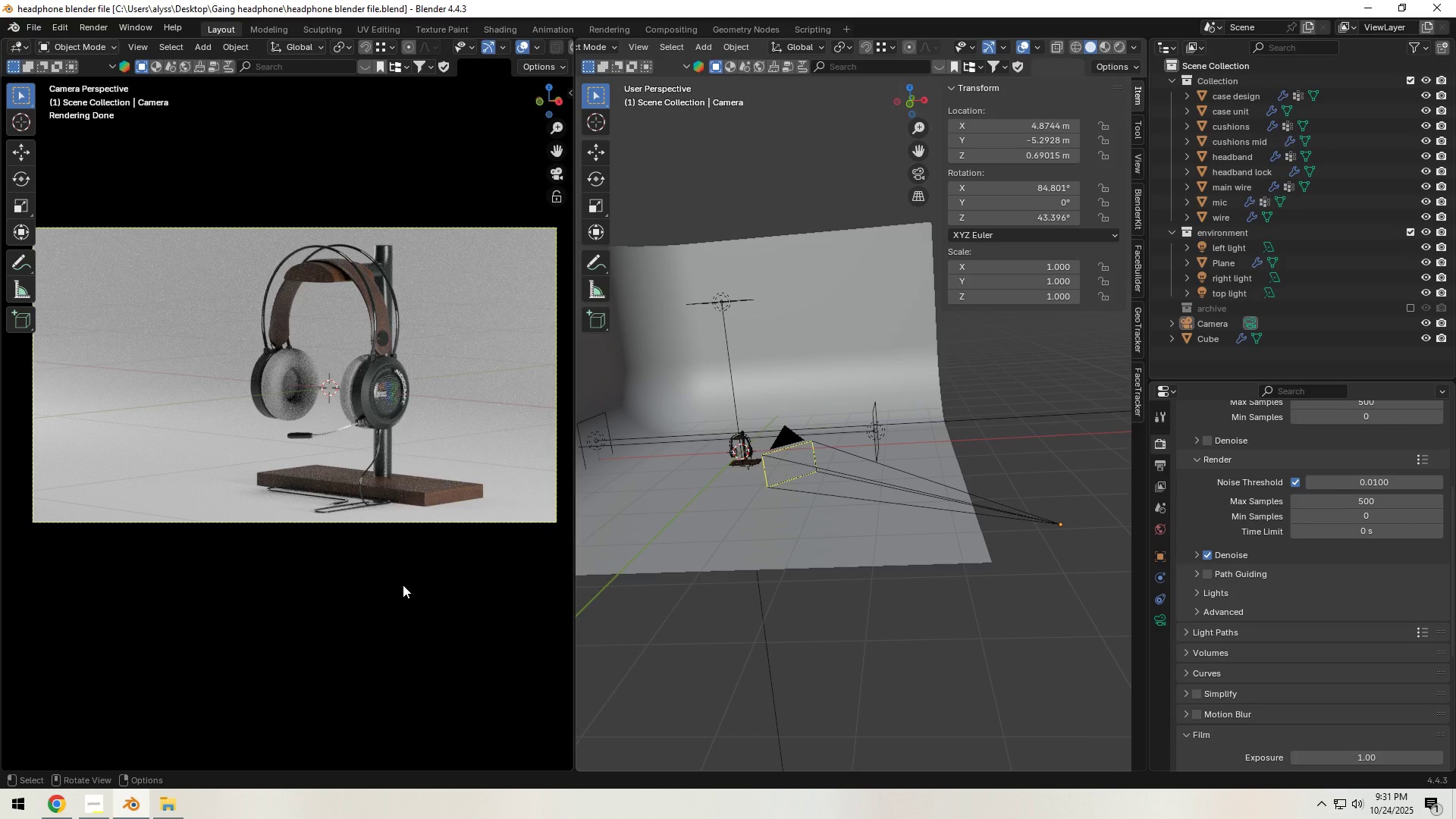 
wait(31.49)
 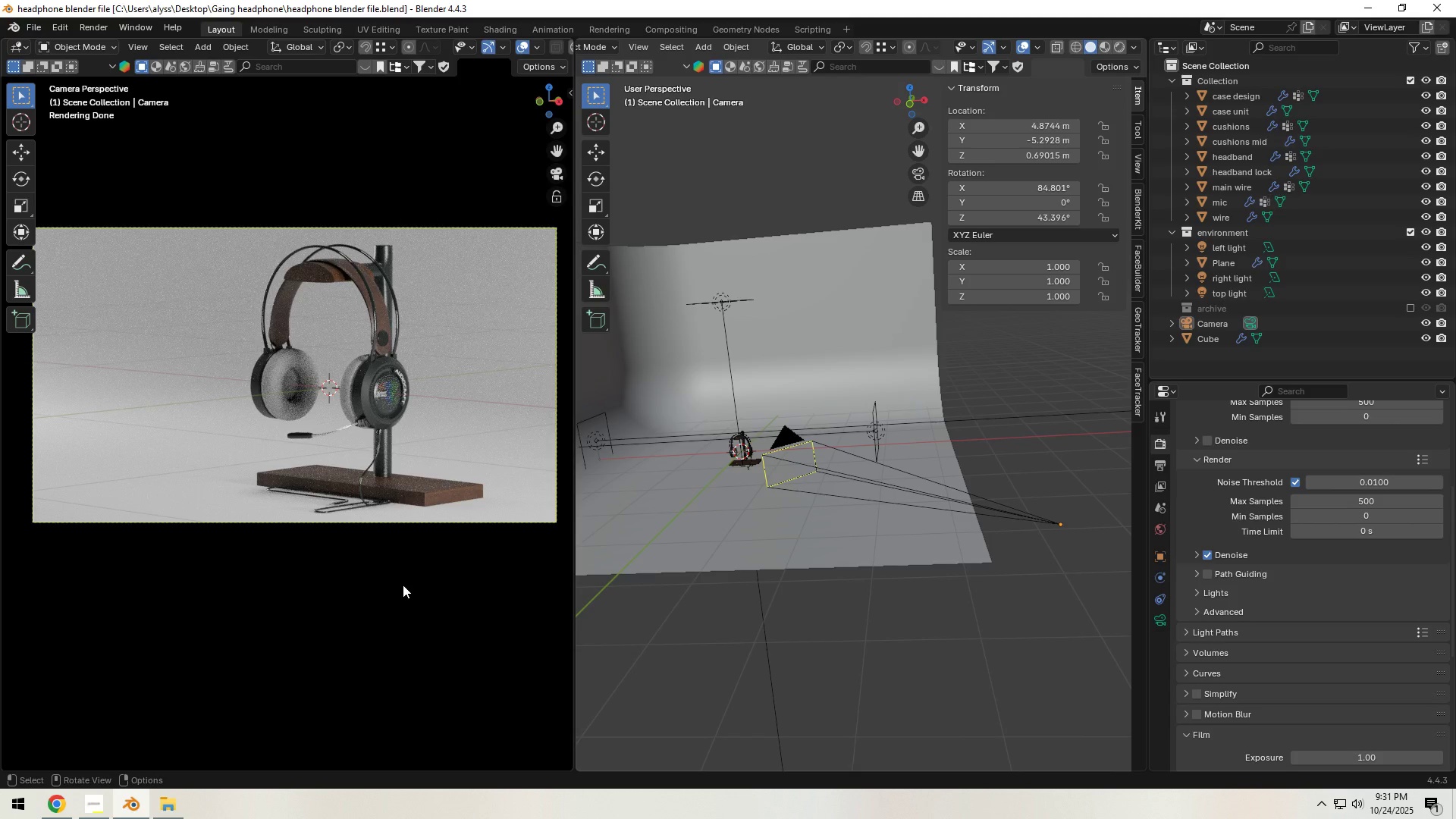 
hold_key(key=Z, duration=0.42)
 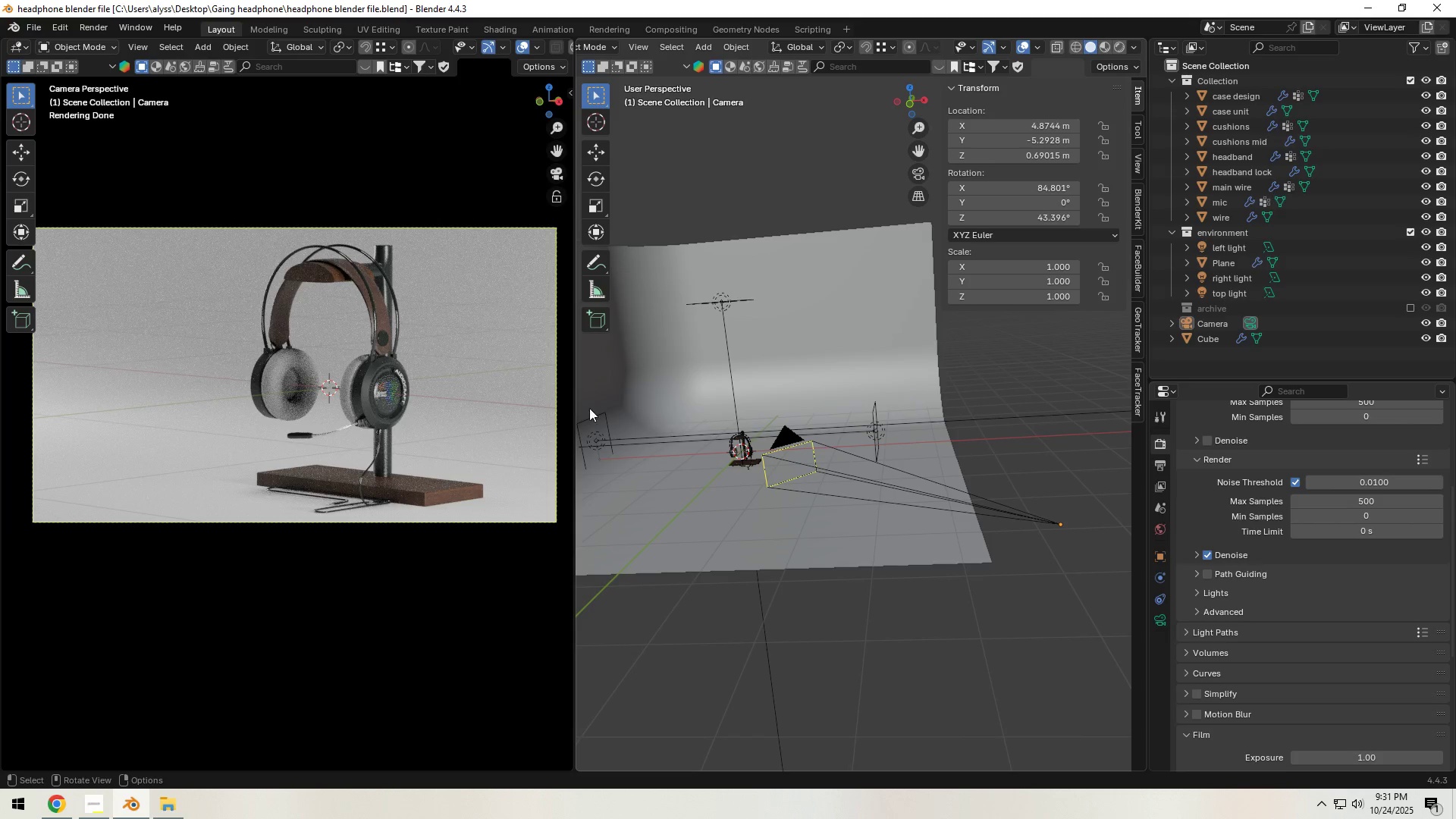 
hold_key(key=Z, duration=0.37)
 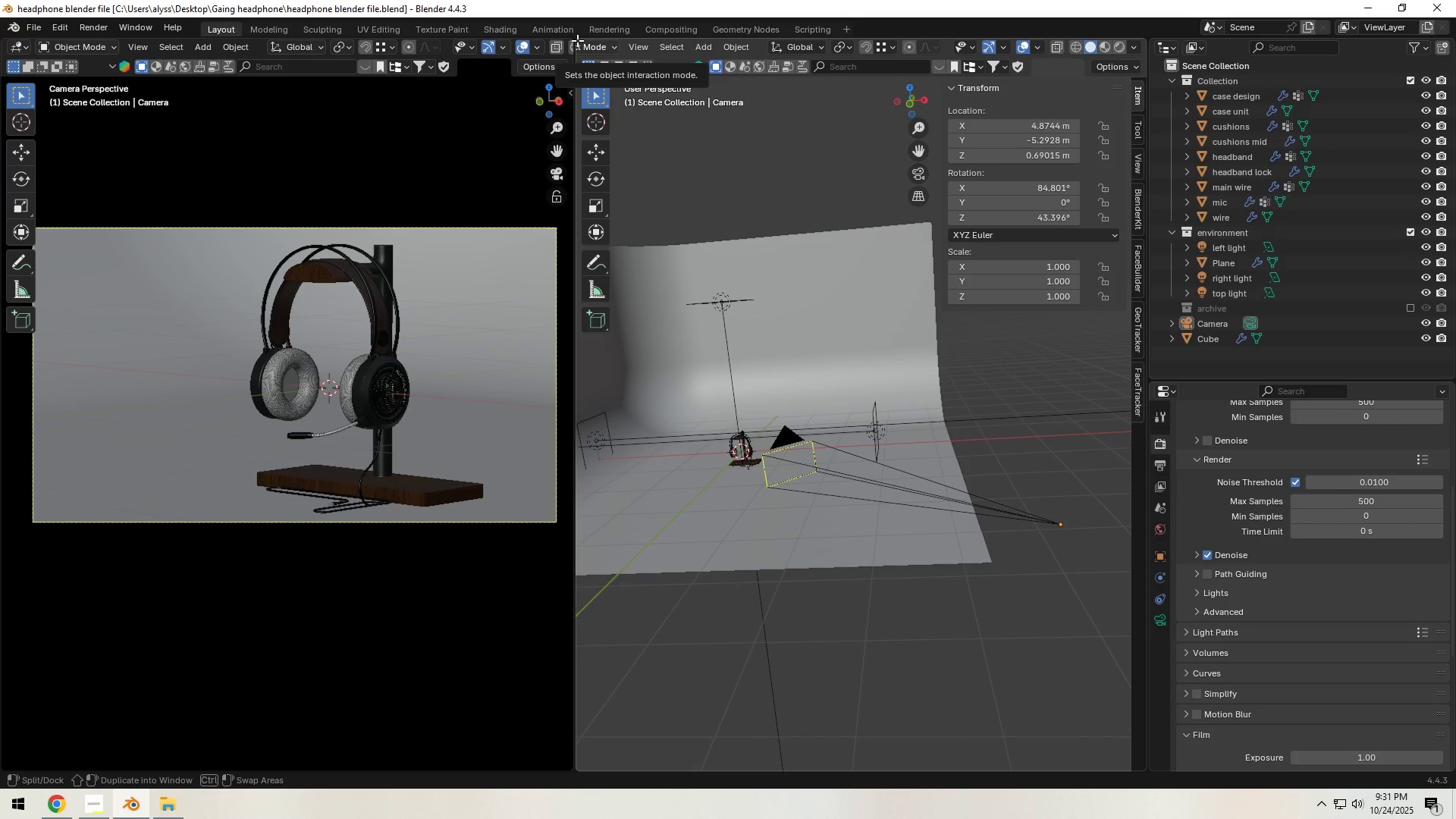 
left_click_drag(start_coordinate=[576, 40], to_coordinate=[555, 46])
 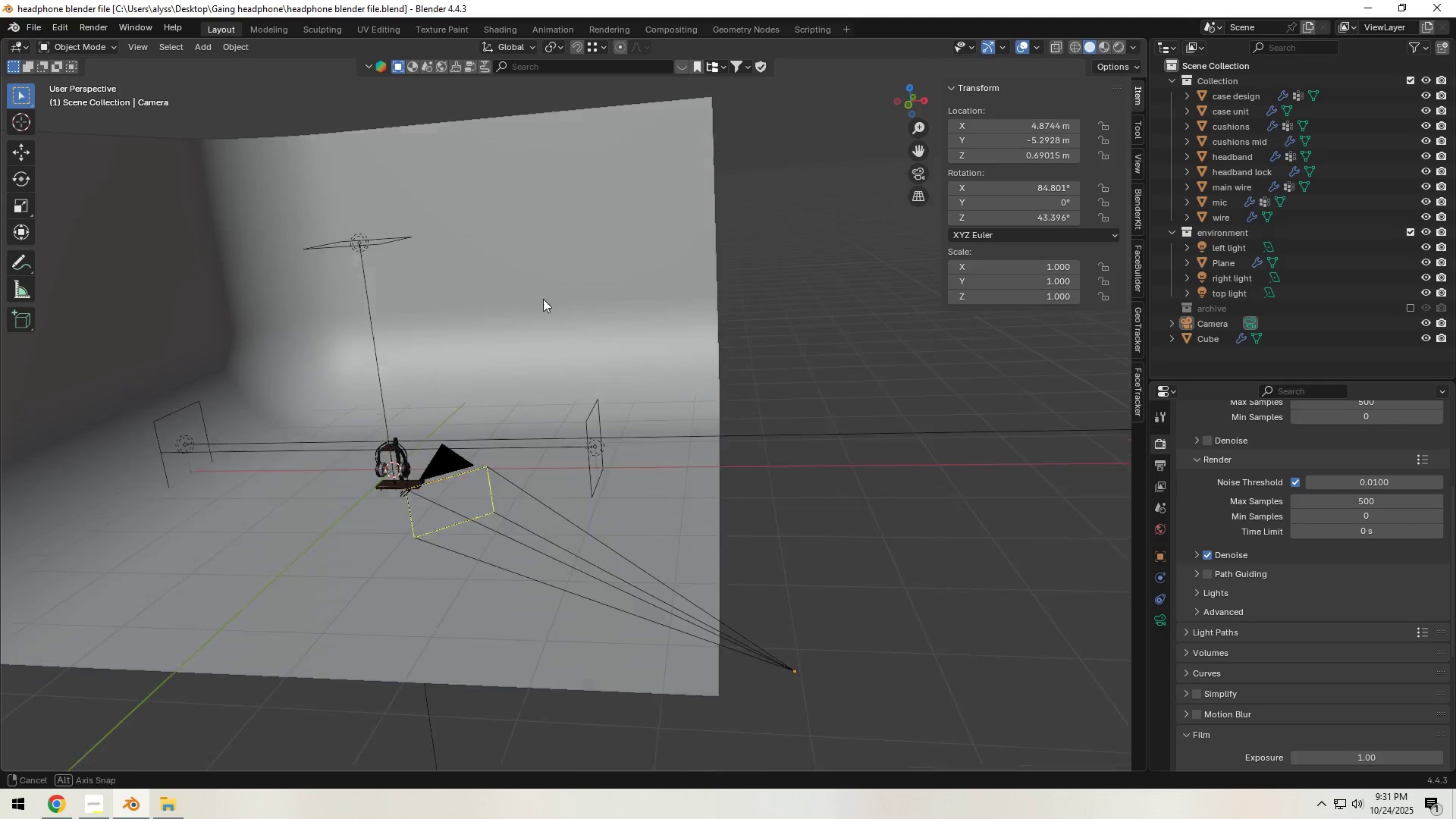 
hold_key(key=ShiftLeft, duration=0.42)
 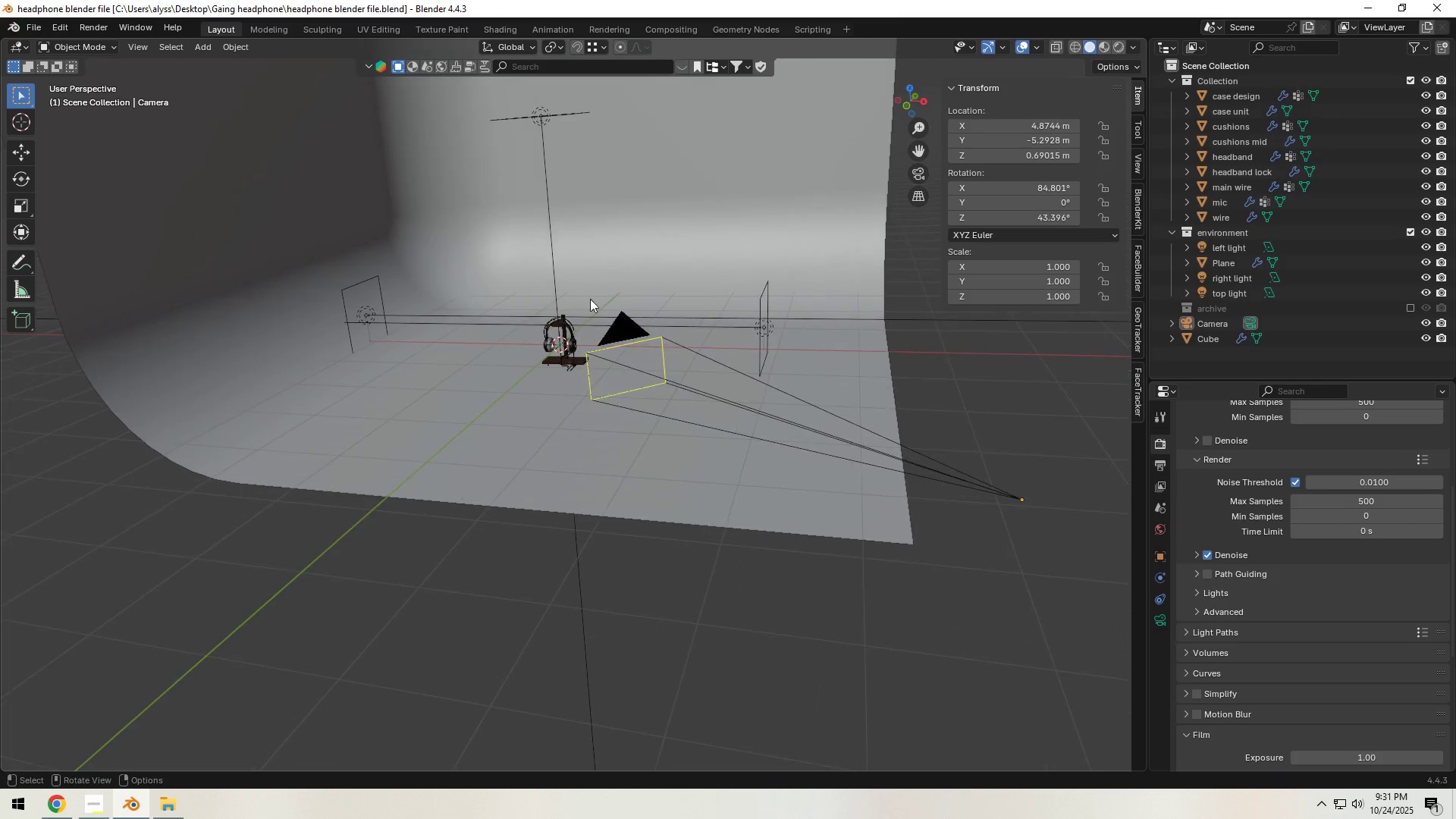 
scroll: coordinate [582, 322], scroll_direction: up, amount: 6.0
 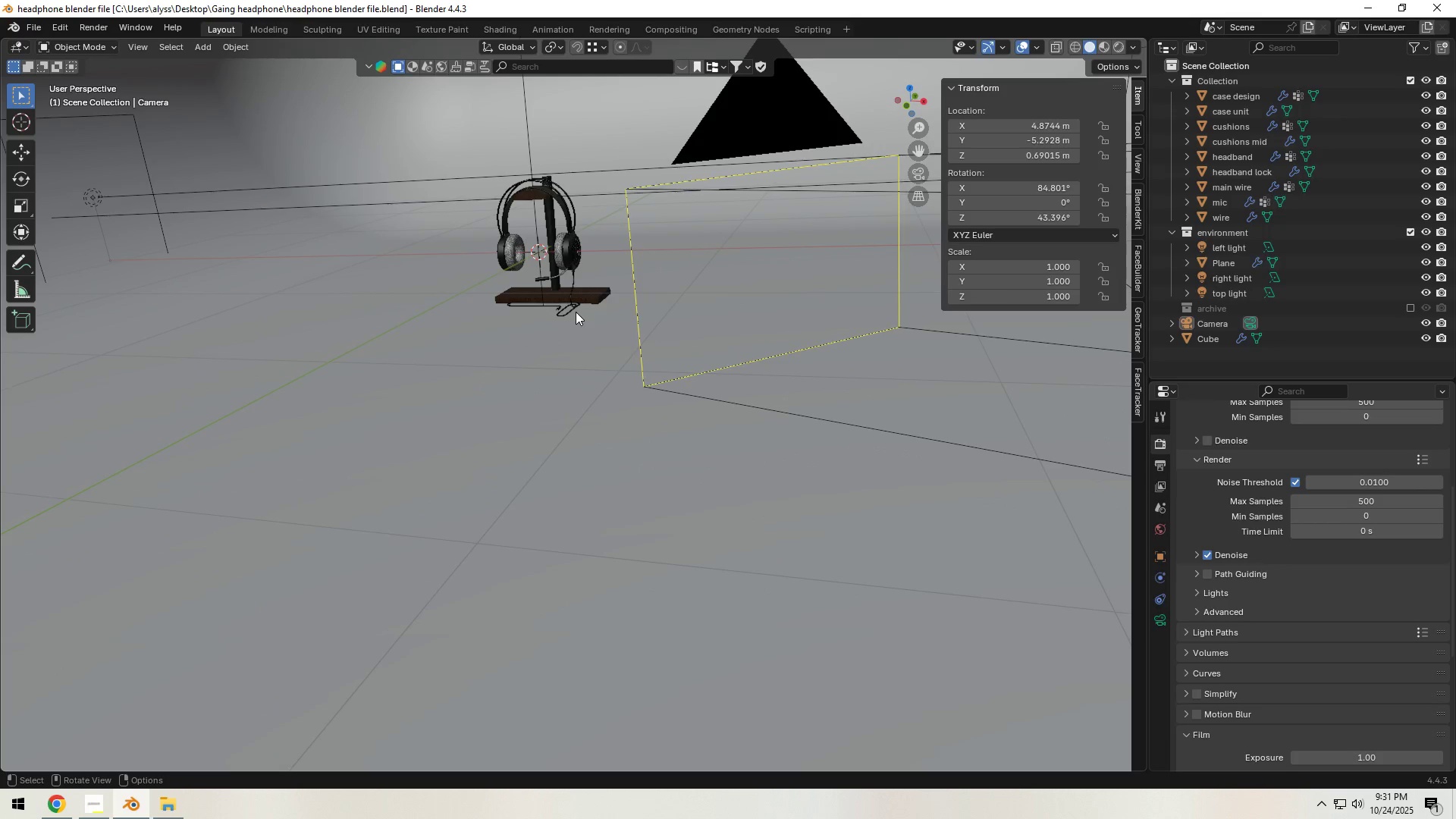 
left_click([576, 312])
 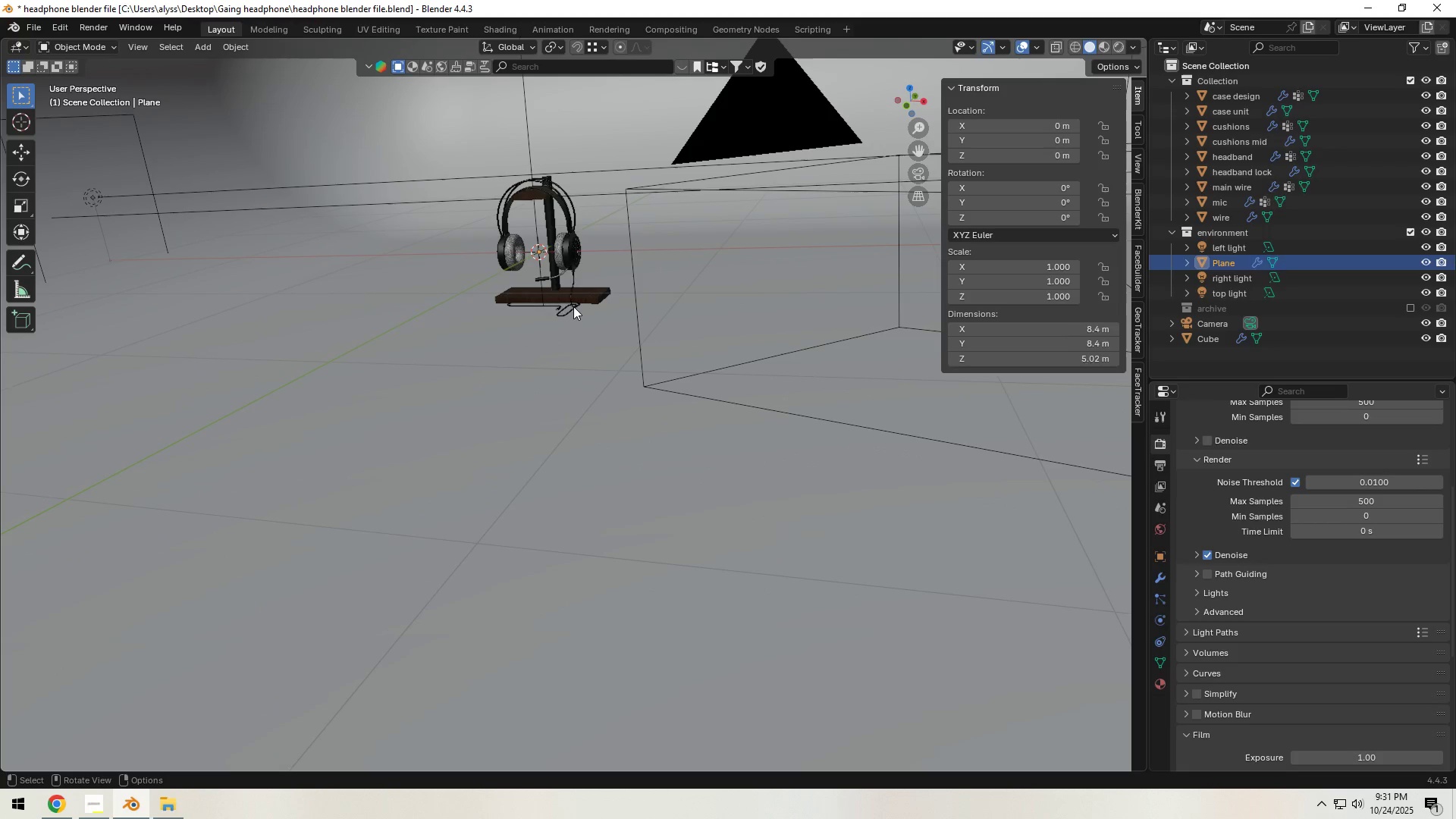 
left_click([573, 306])
 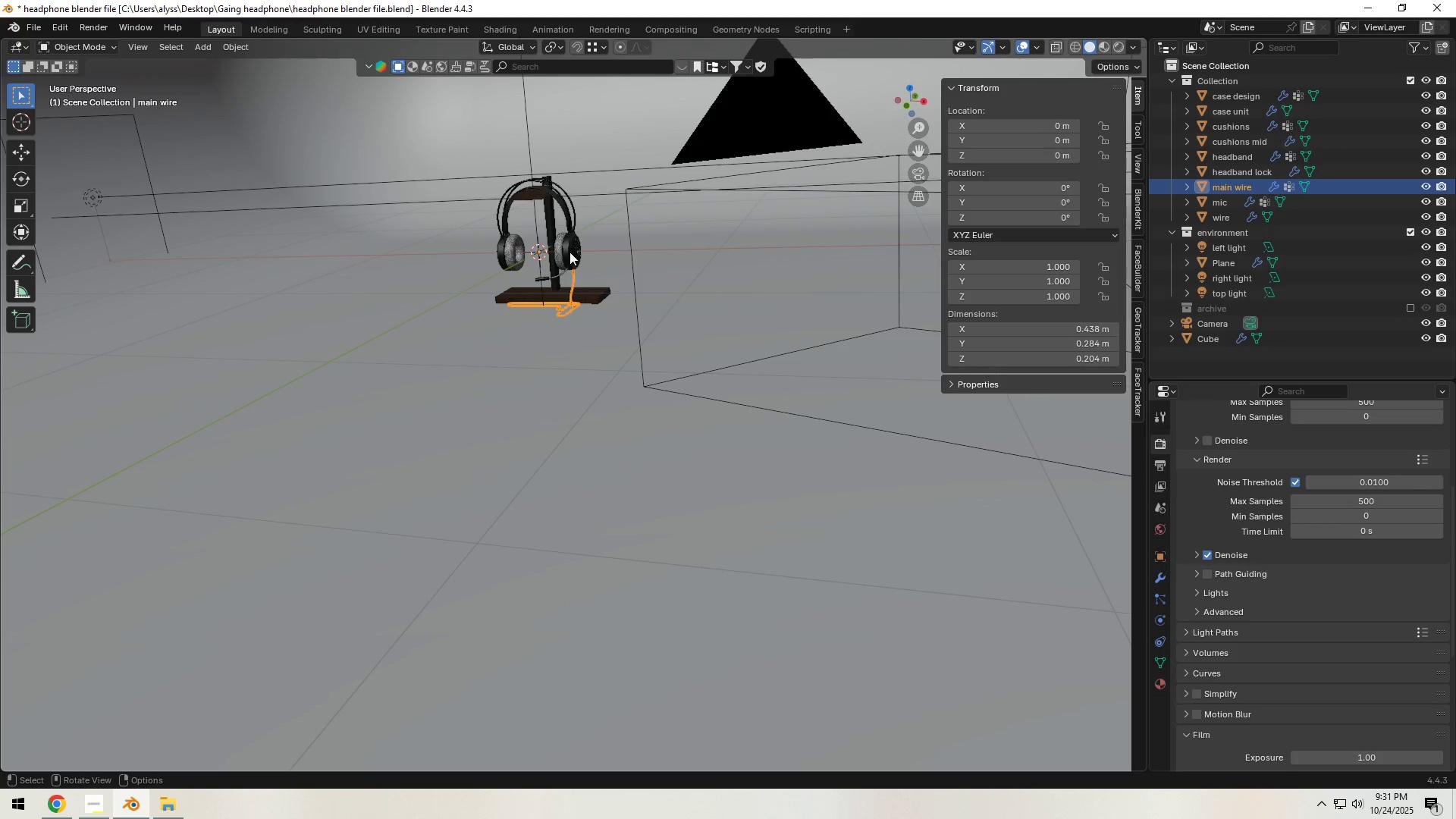 
key(Backquote)
 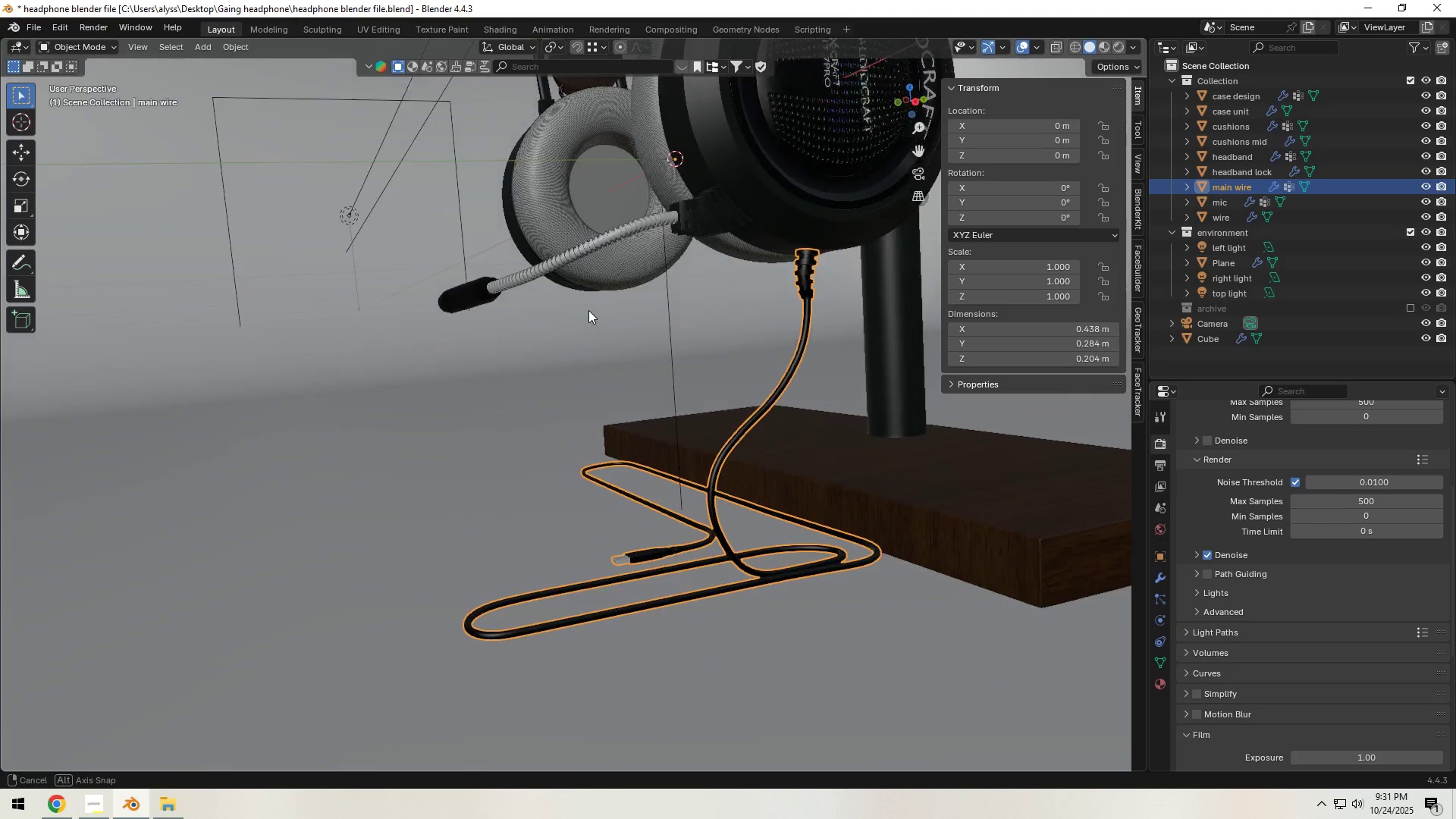 
left_click([717, 409])
 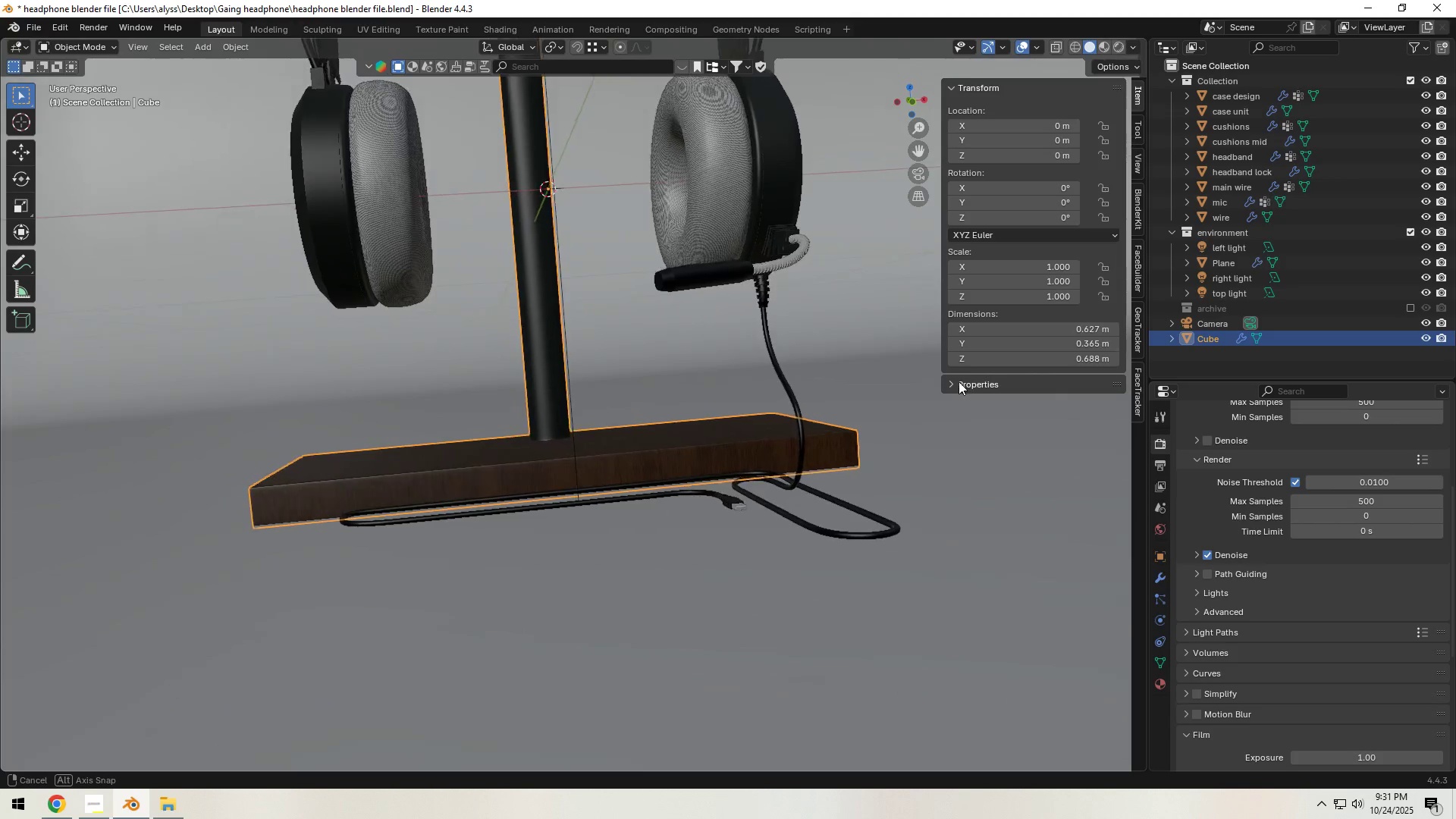 
left_click([827, 431])
 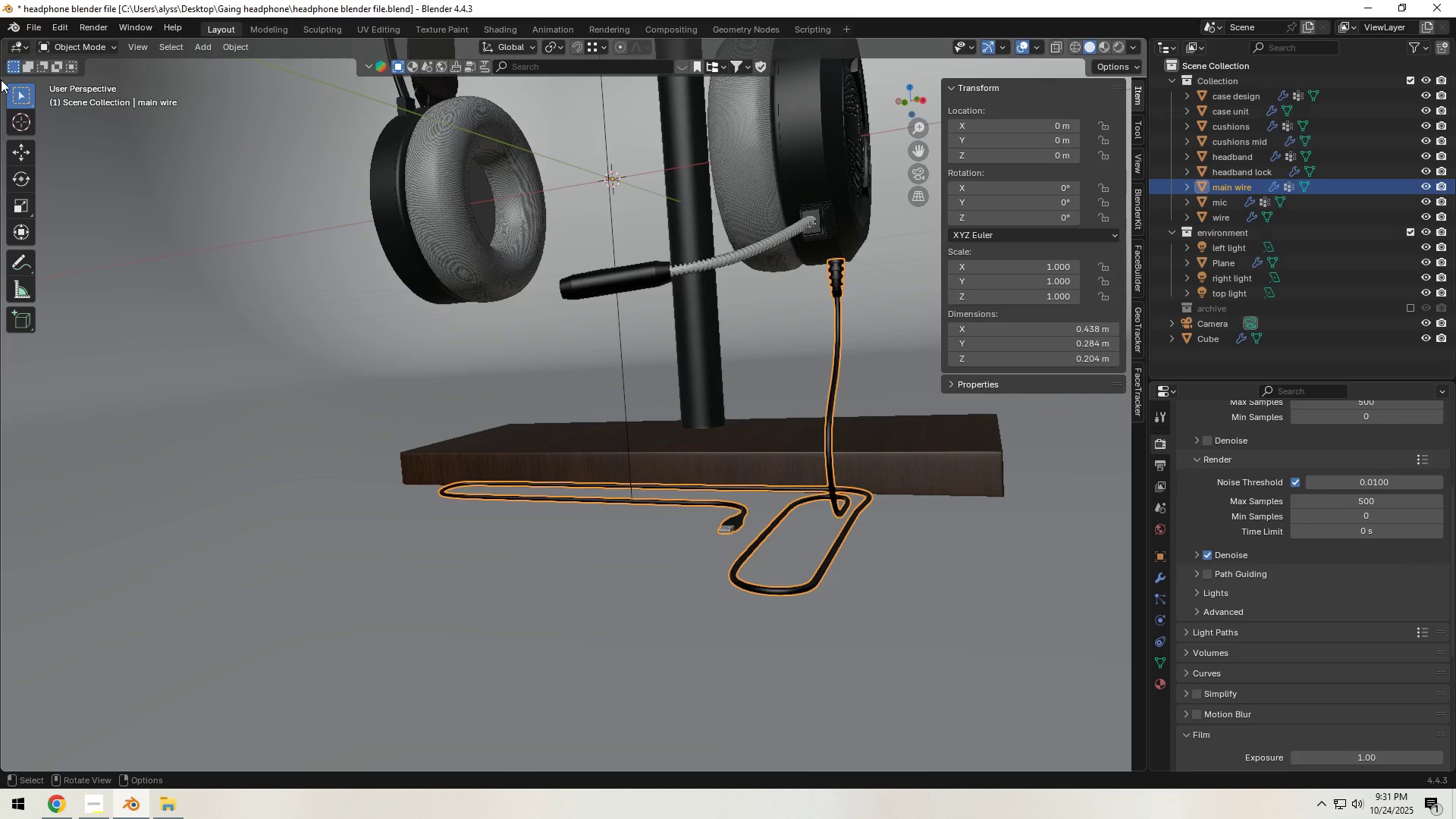 
left_click_drag(start_coordinate=[0, 41], to_coordinate=[550, 94])
 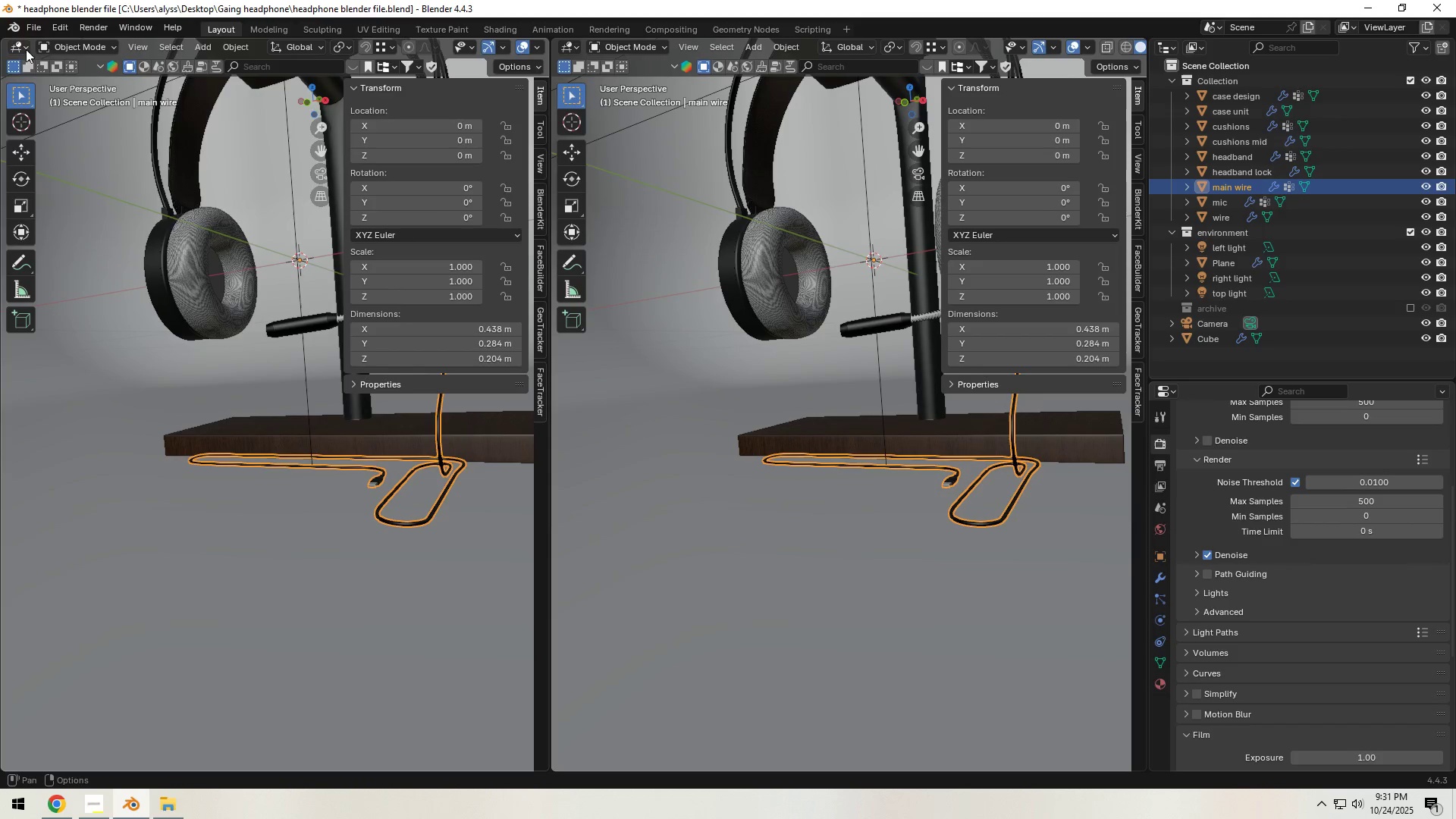 
left_click([19, 48])
 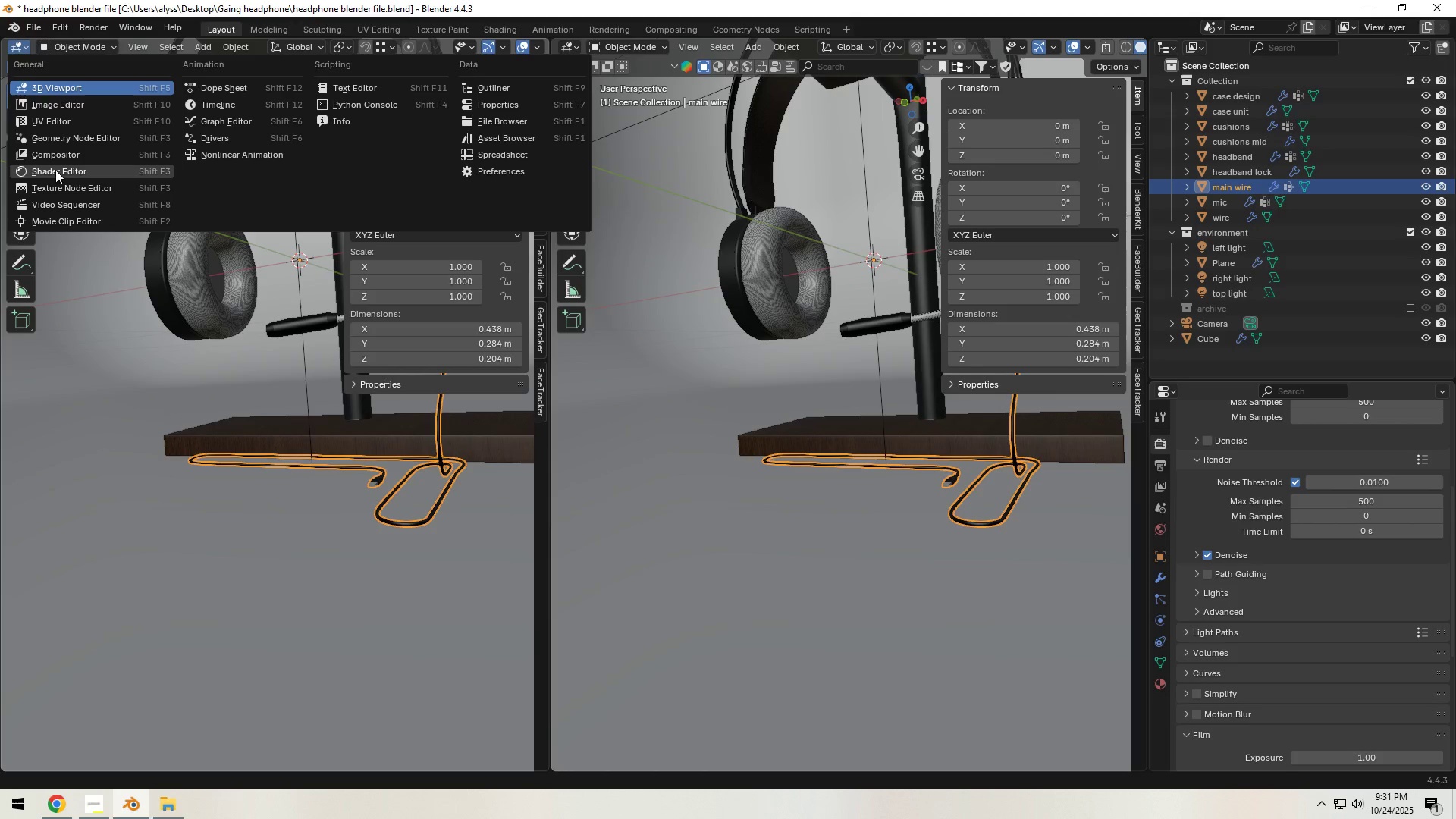 
left_click([55, 170])
 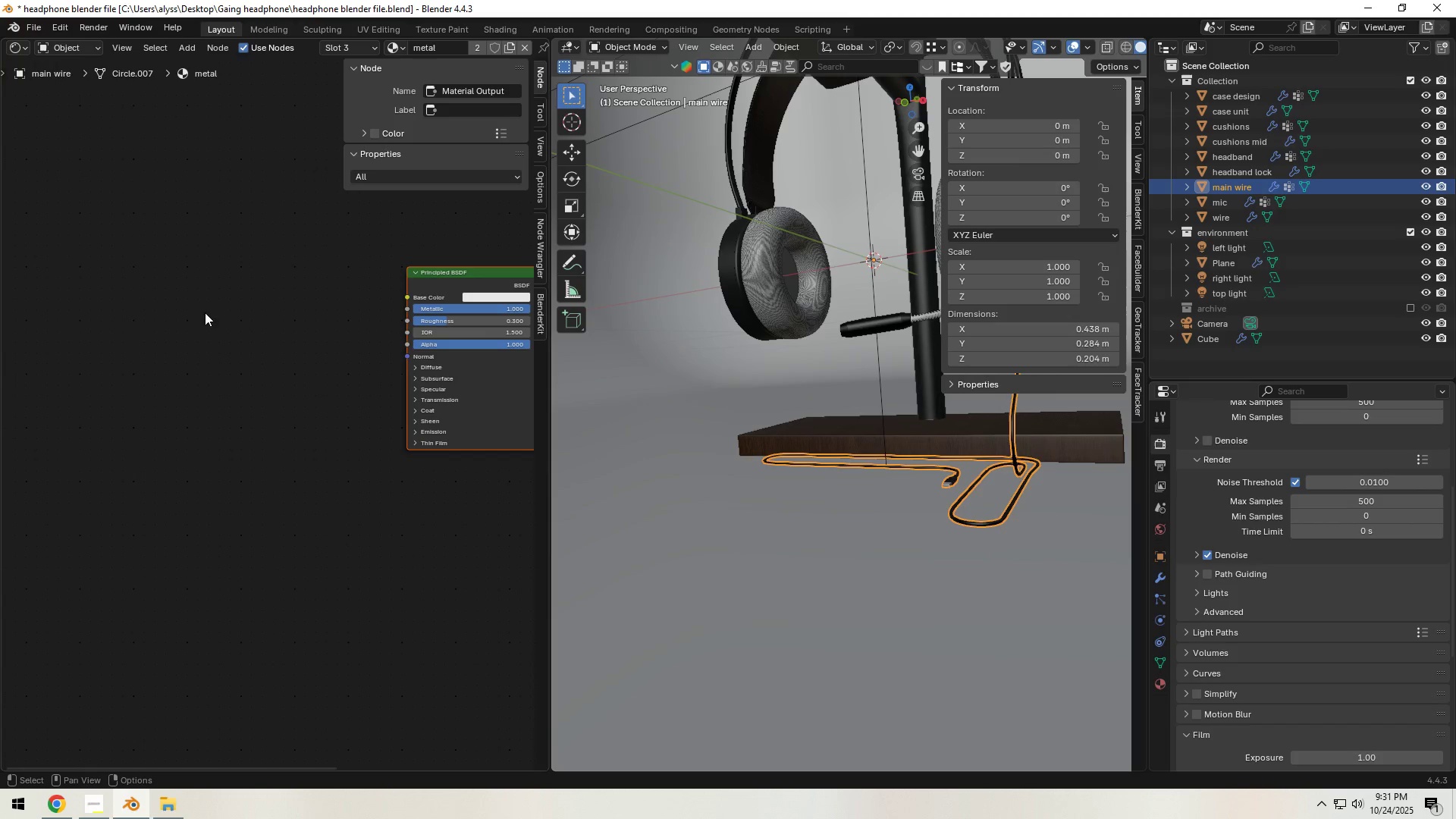 
scroll: coordinate [327, 332], scroll_direction: down, amount: 7.0
 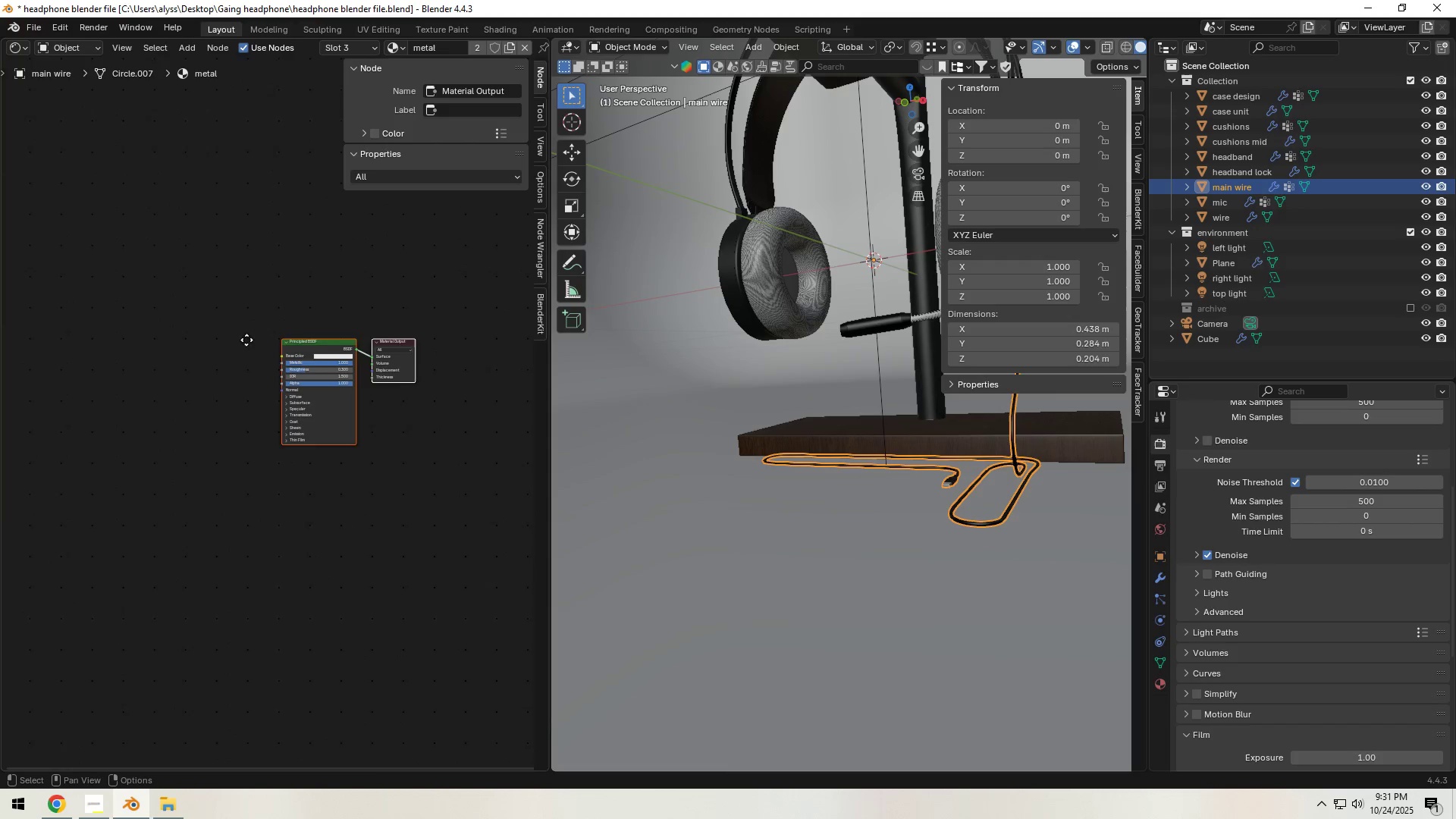 
scroll: coordinate [243, 341], scroll_direction: up, amount: 4.0
 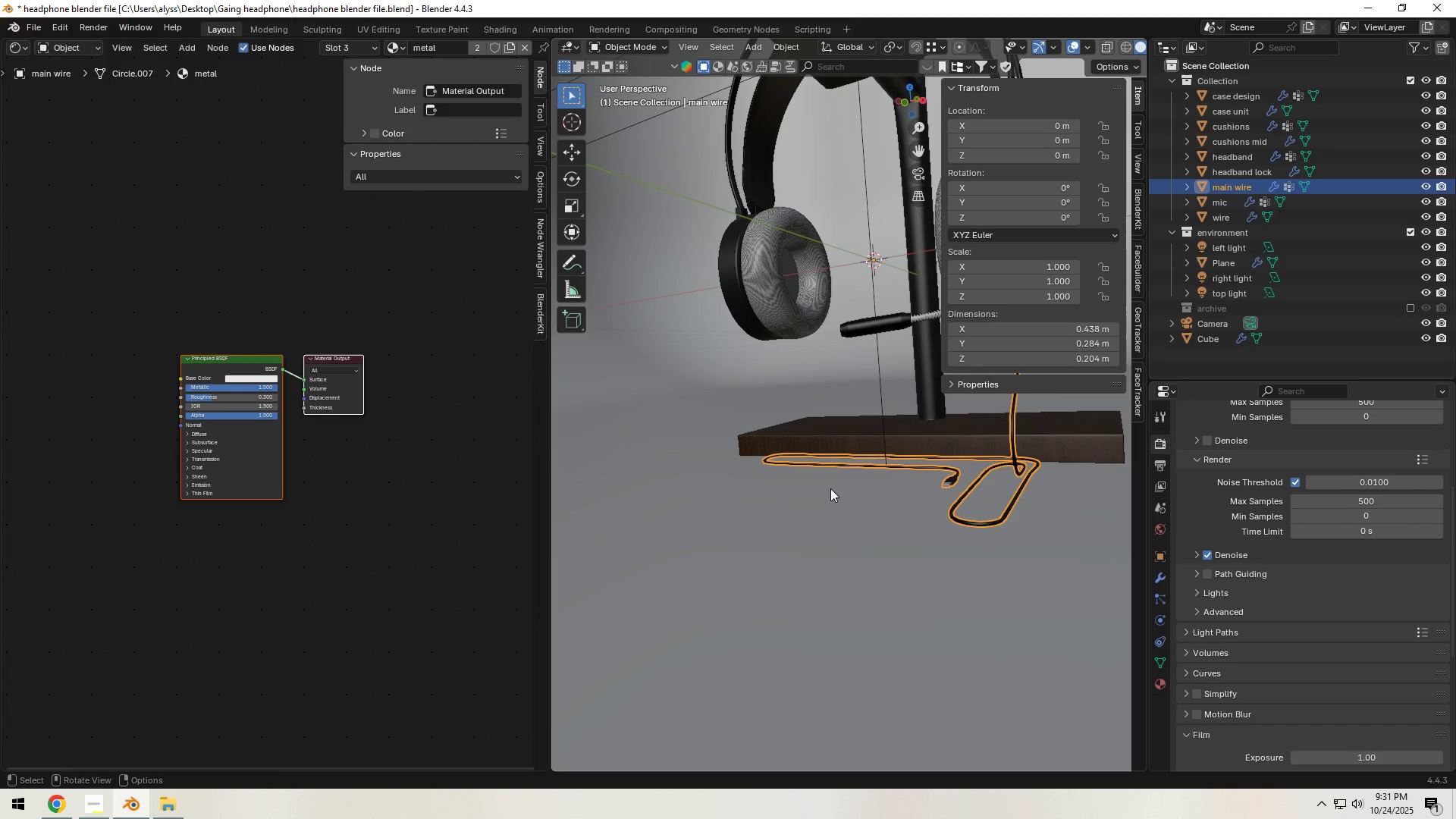 
left_click([988, 521])
 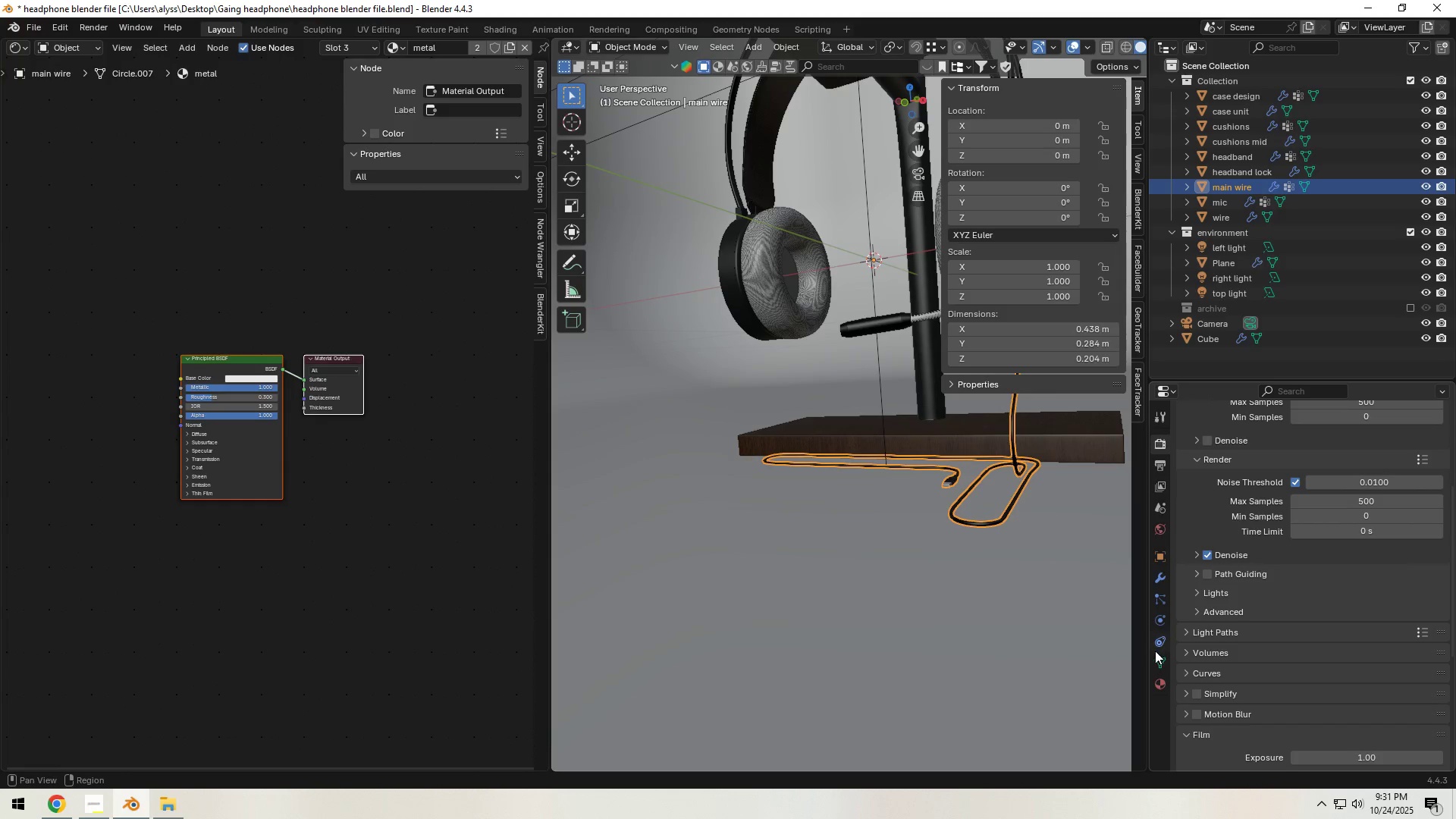 
left_click([1161, 679])
 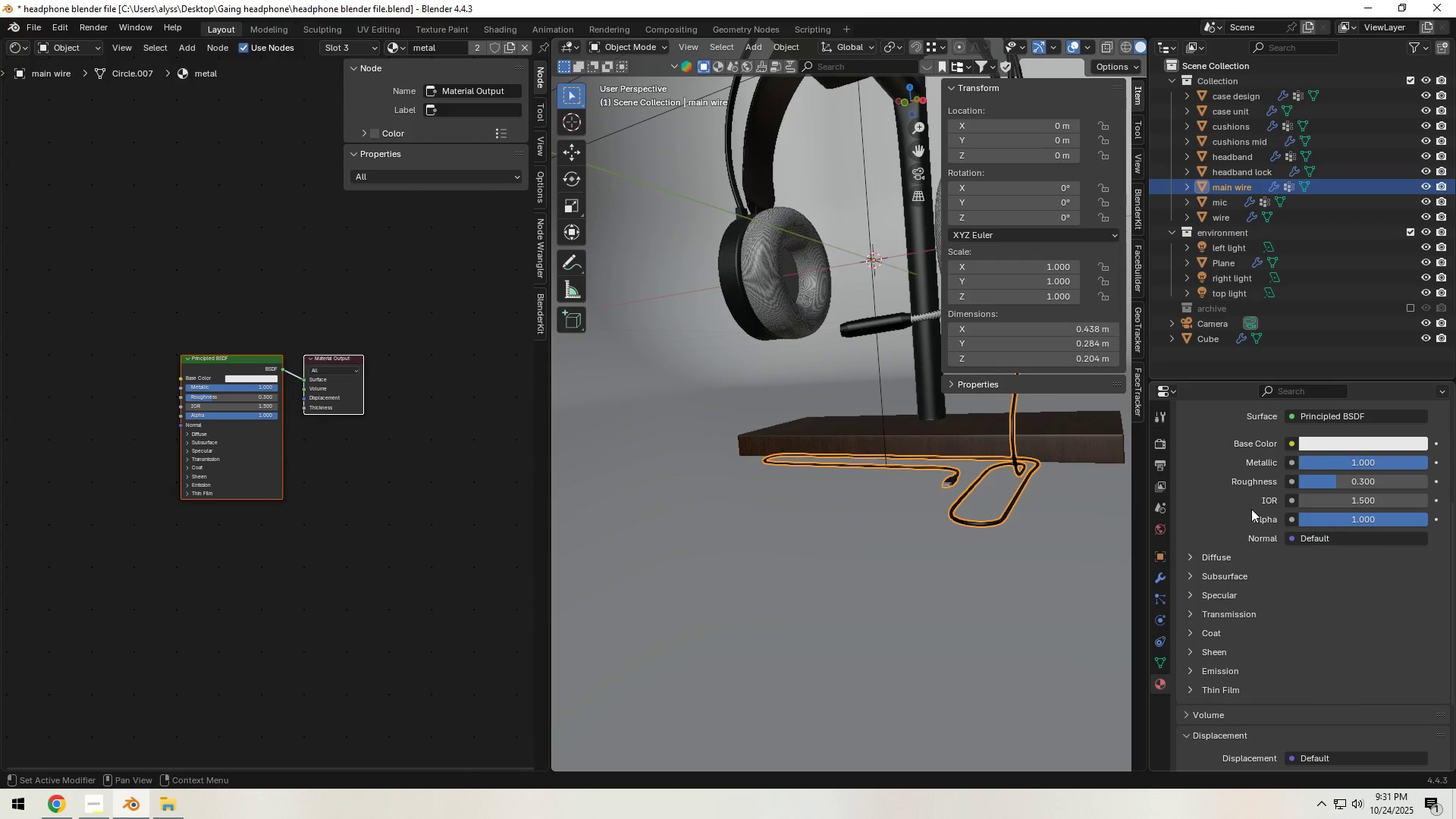 
scroll: coordinate [1257, 526], scroll_direction: up, amount: 8.0
 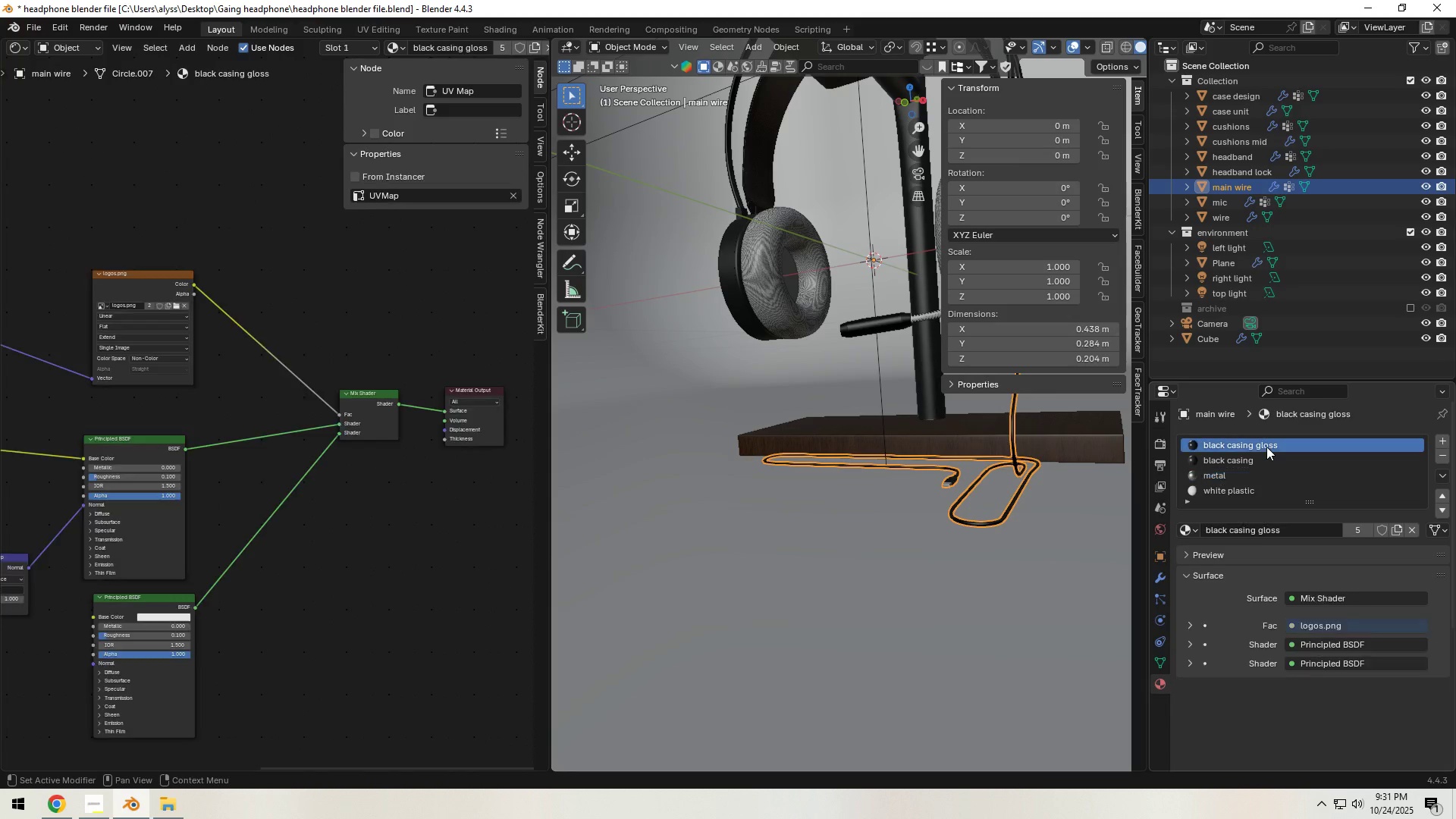 
left_click([1266, 447])
 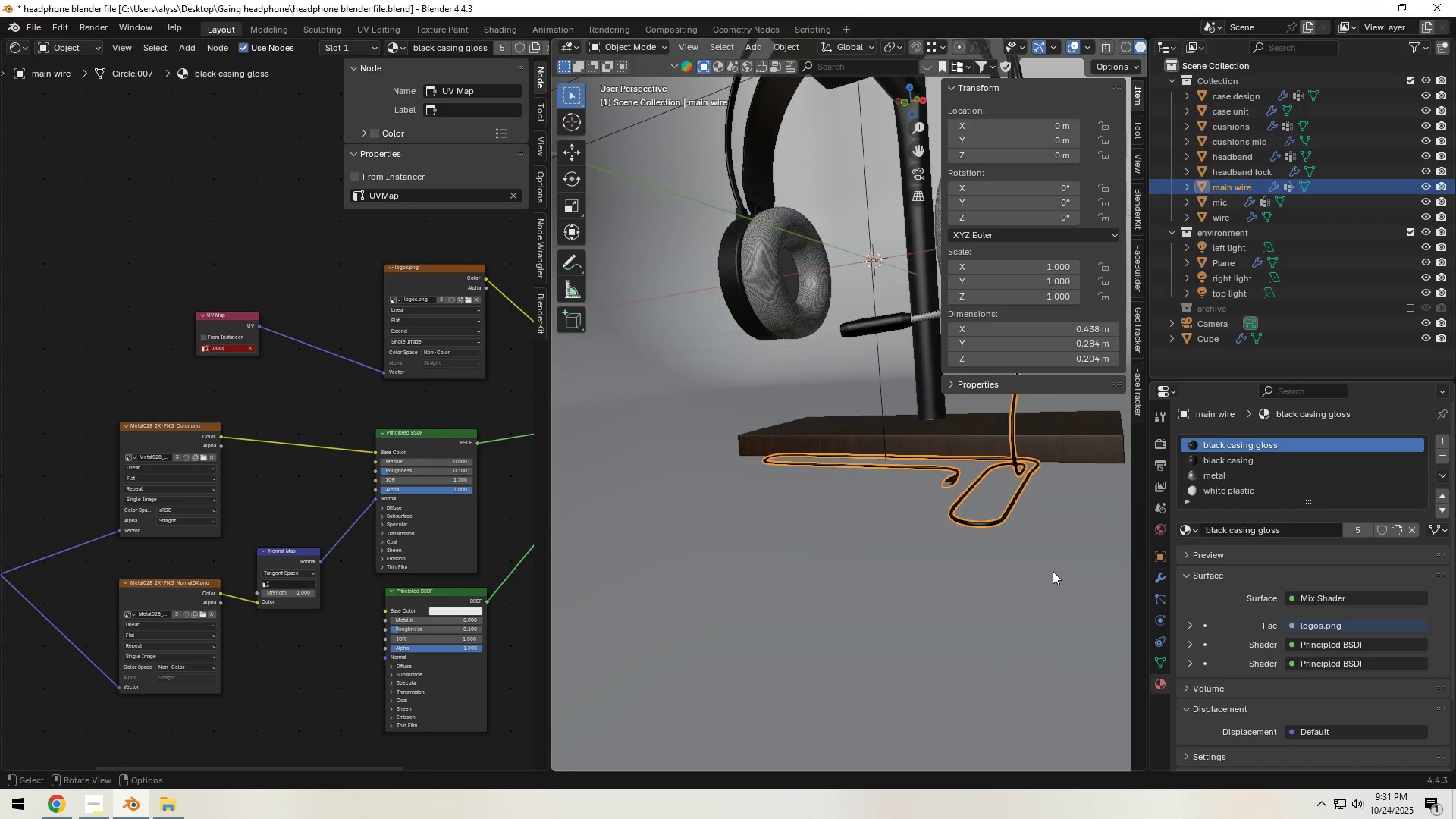 
wait(5.2)
 